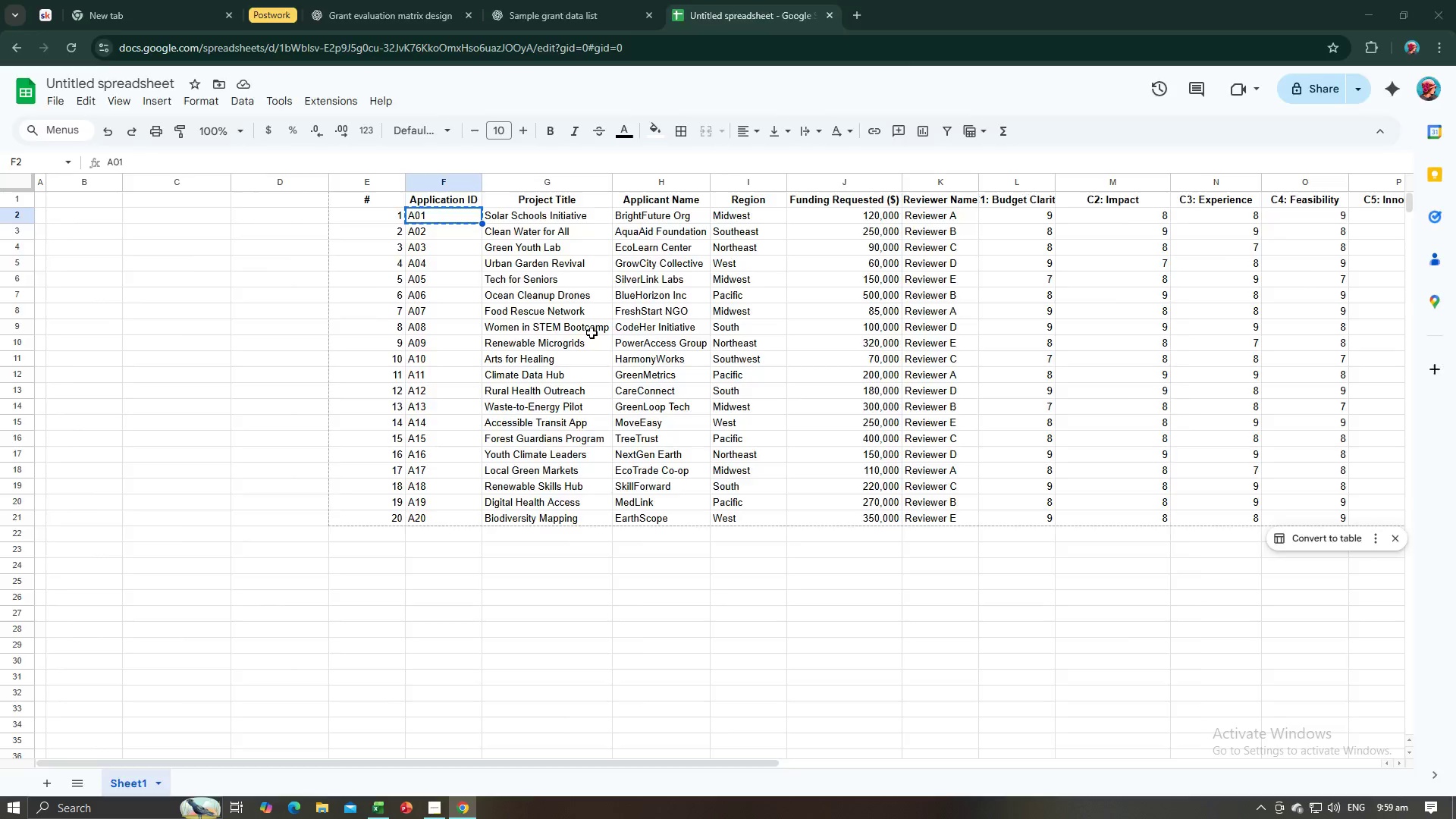 
key(Tab)
key(Tab)
type(Northeast)
key(Tab)
 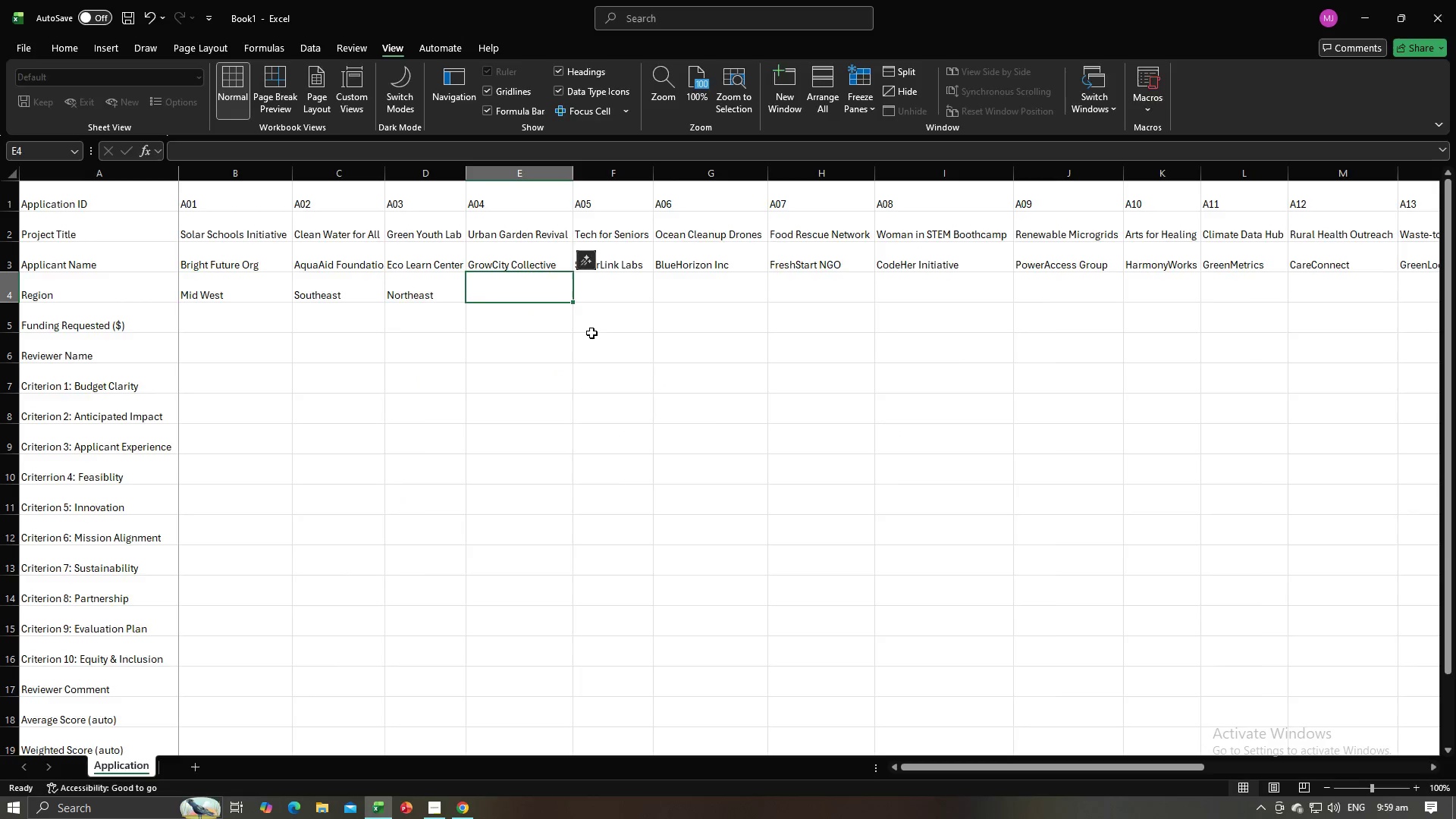 
key(Alt+AltLeft)
 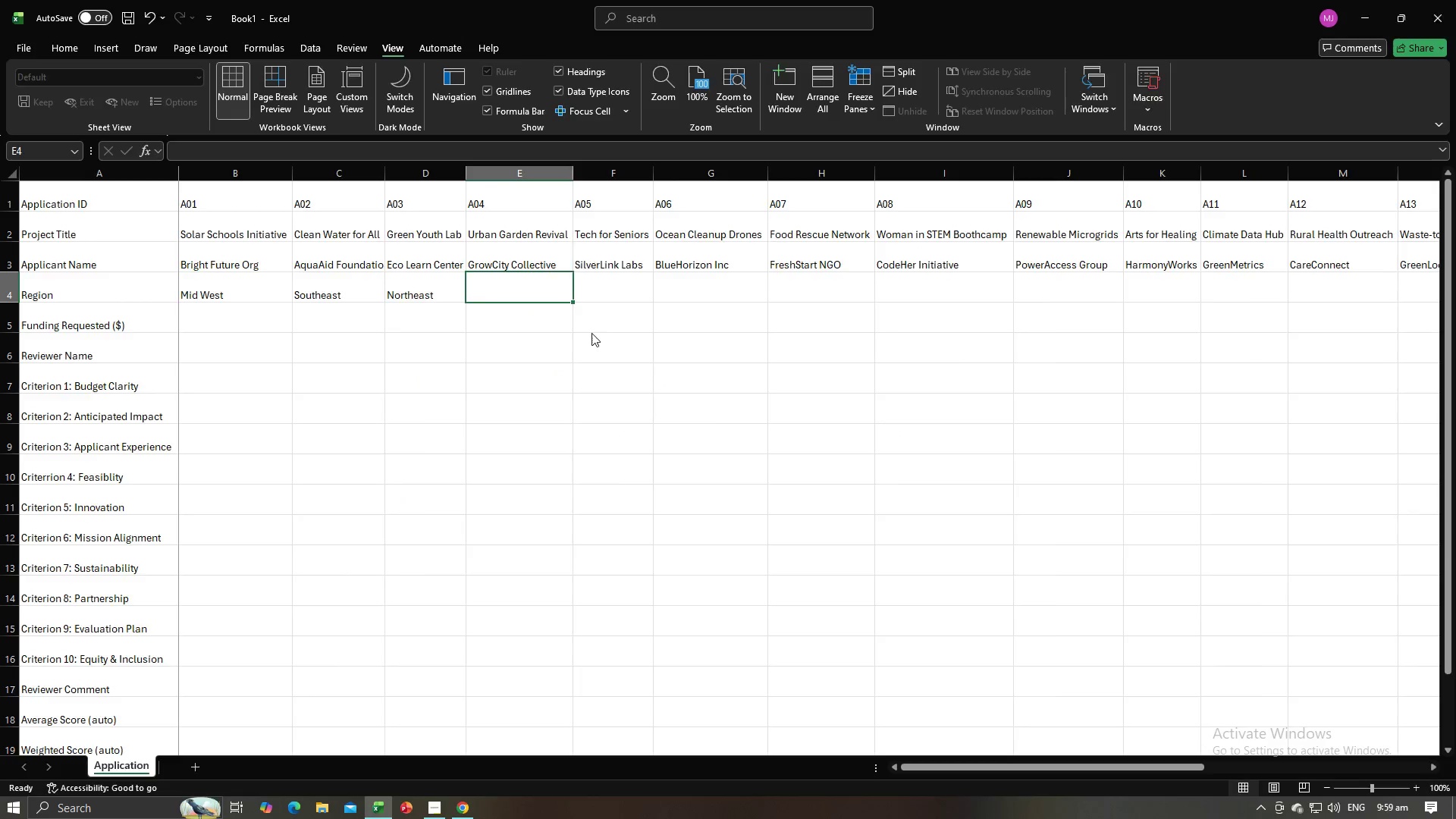 
key(Alt+Tab)
 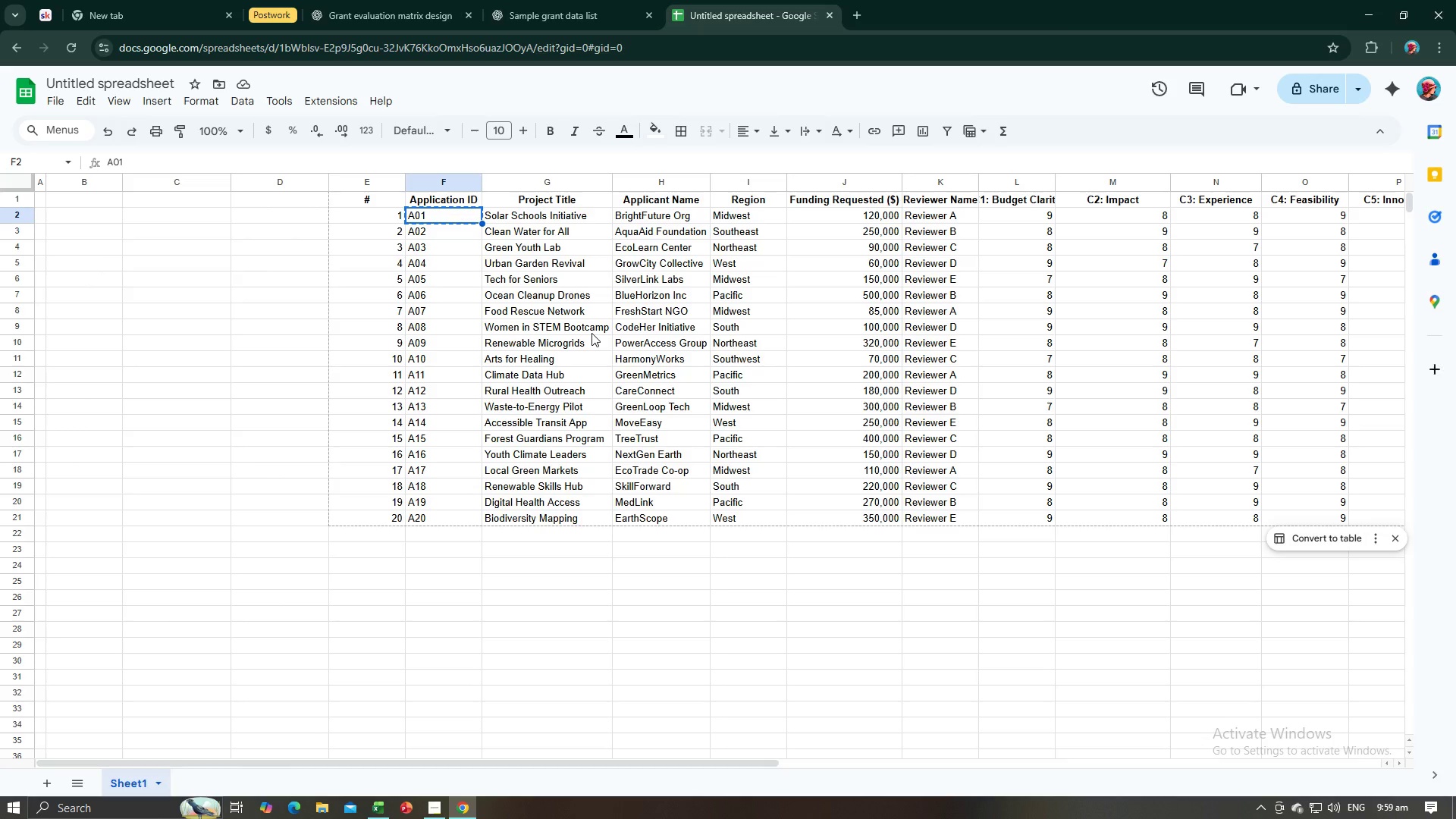 
key(Alt+AltLeft)
 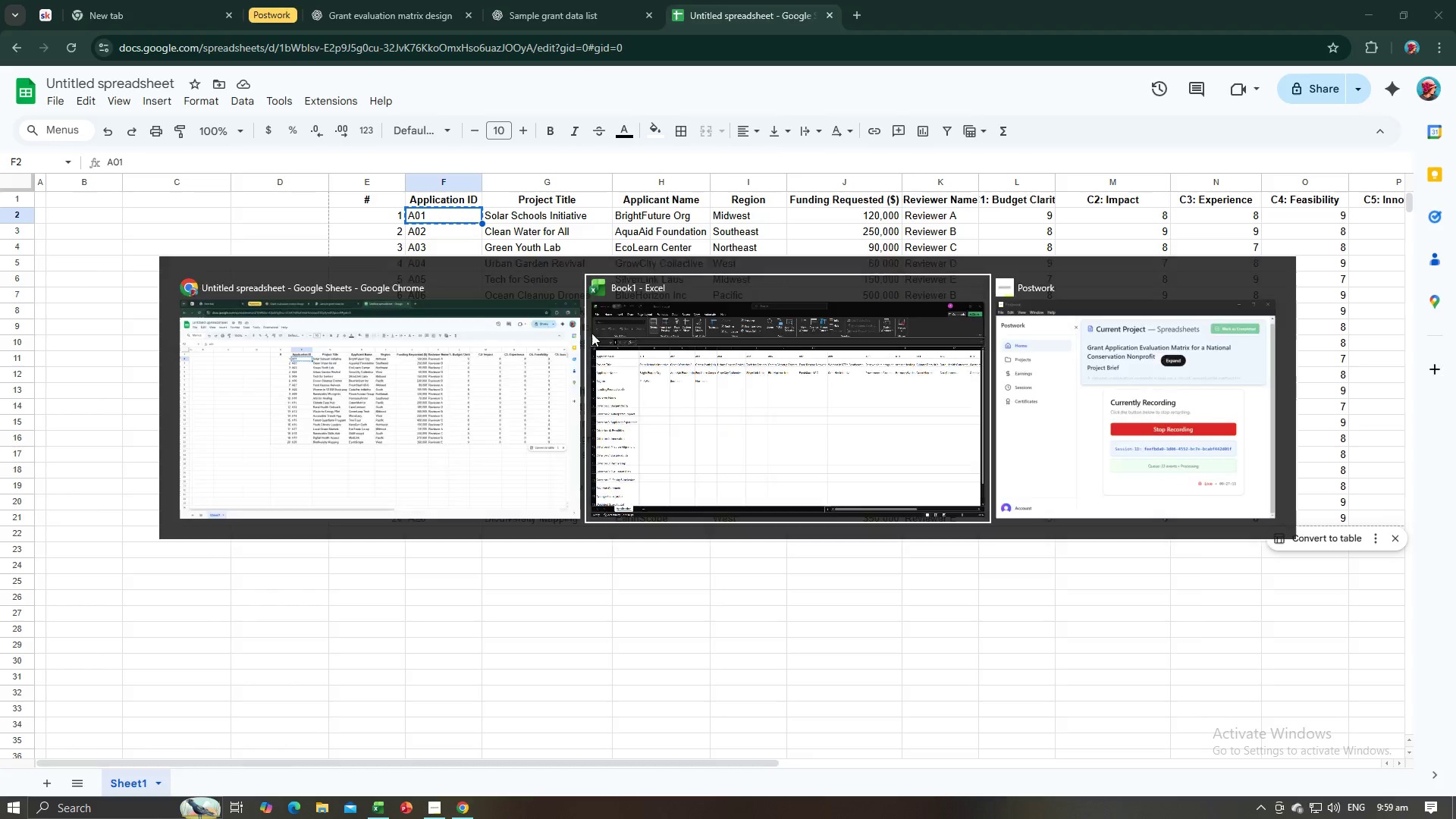 
key(Tab)
type(West)
key(Tab)
 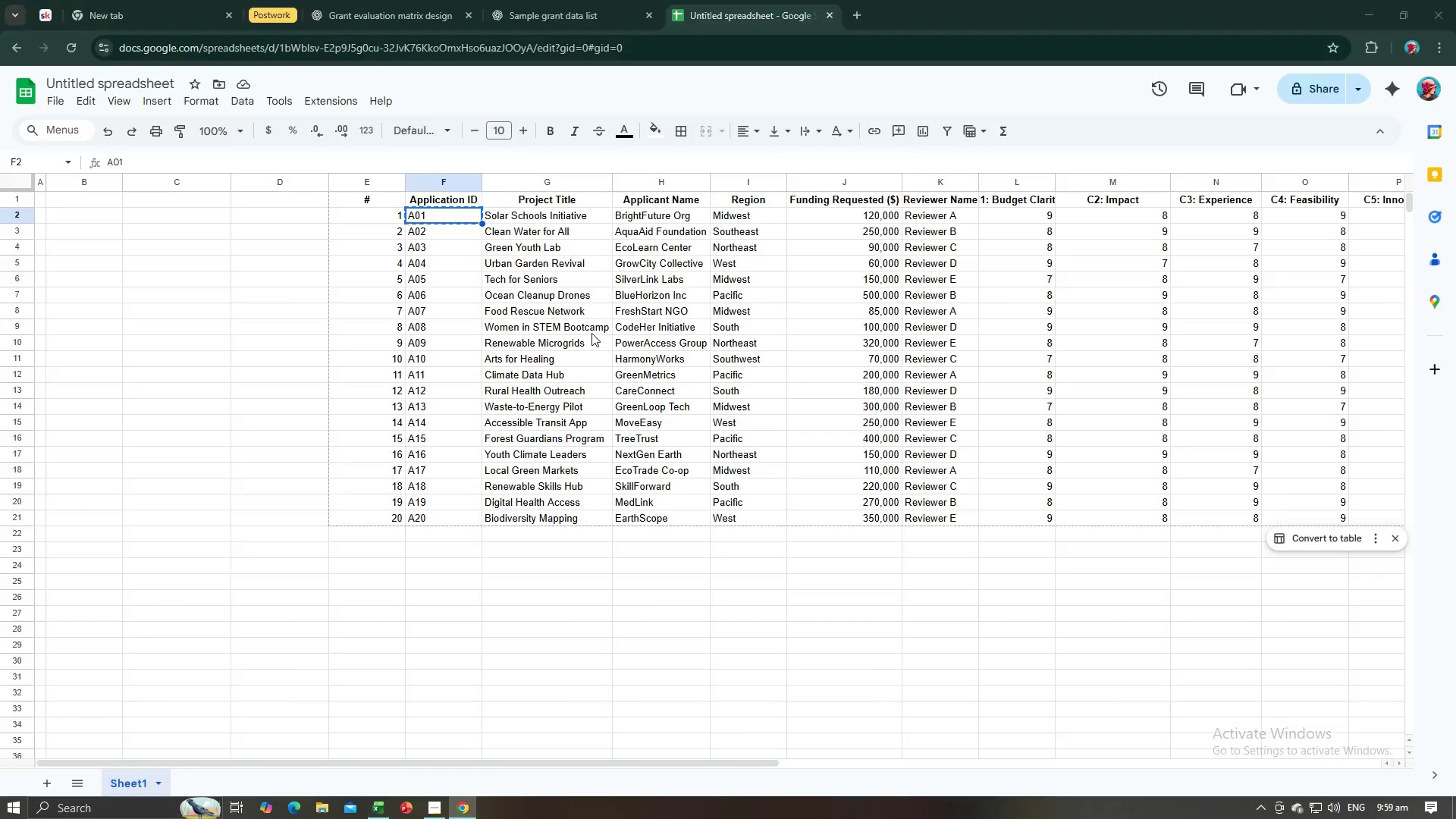 
 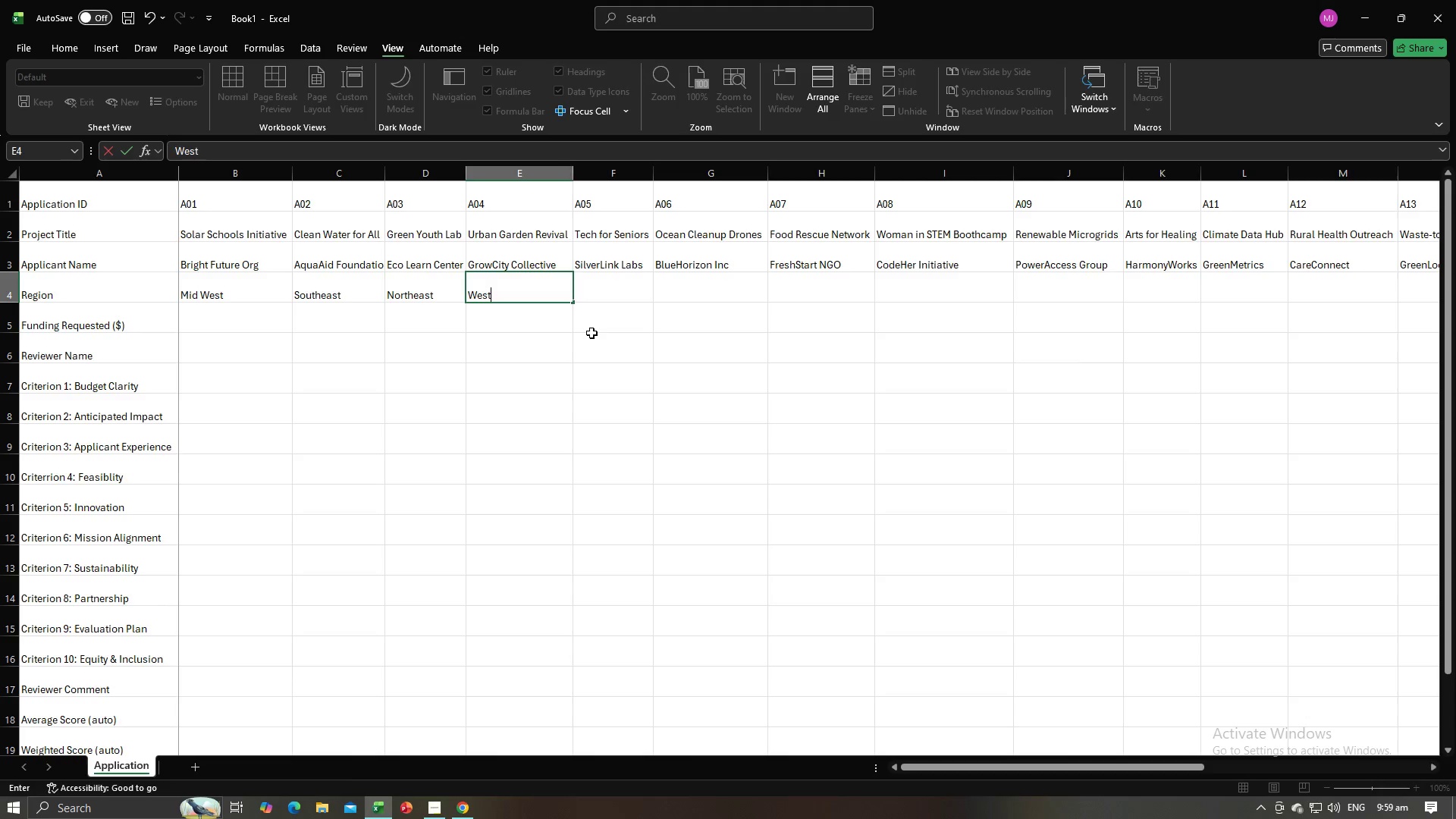 
key(Alt+AltLeft)
 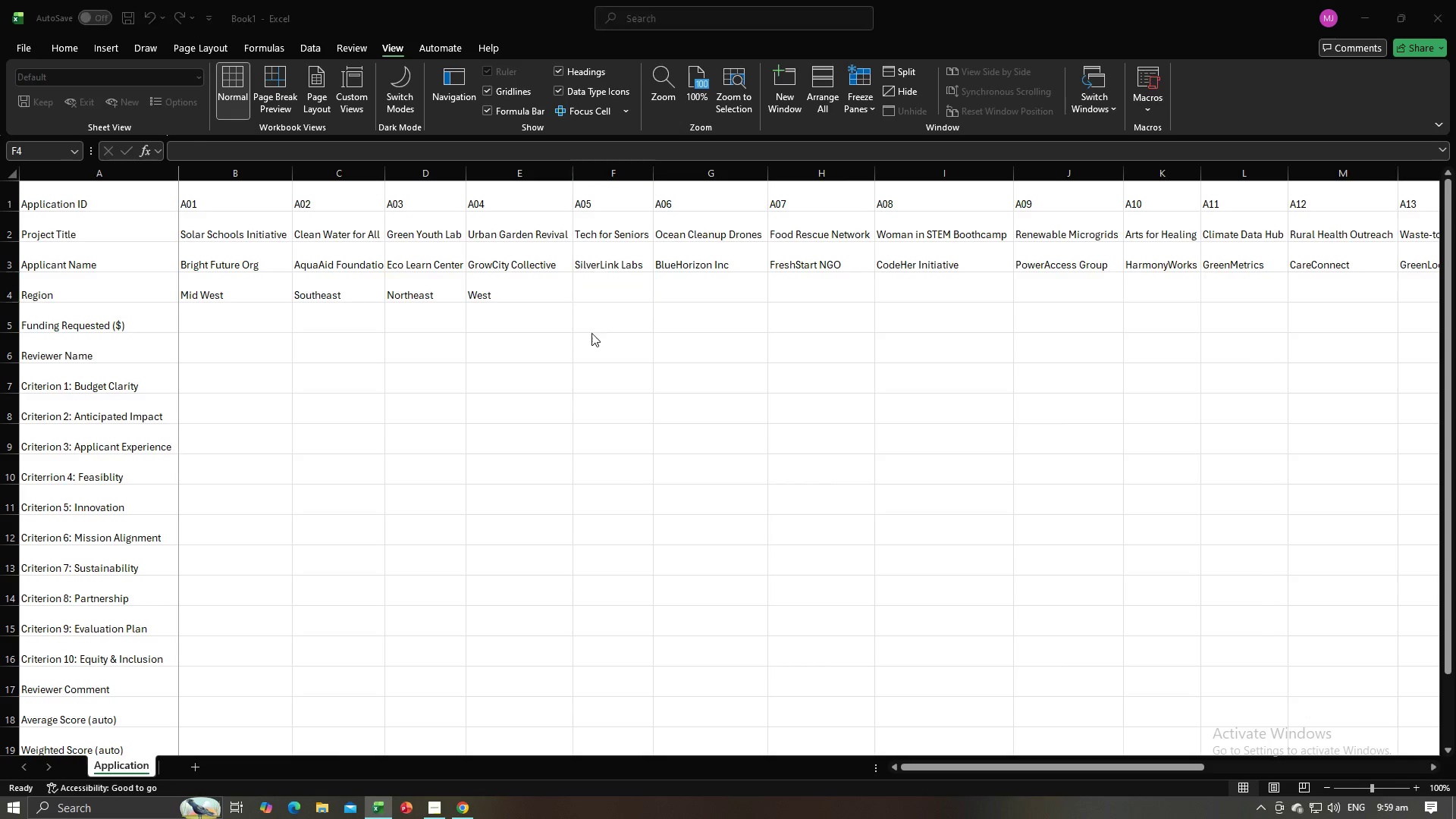 
key(Alt+Tab)
 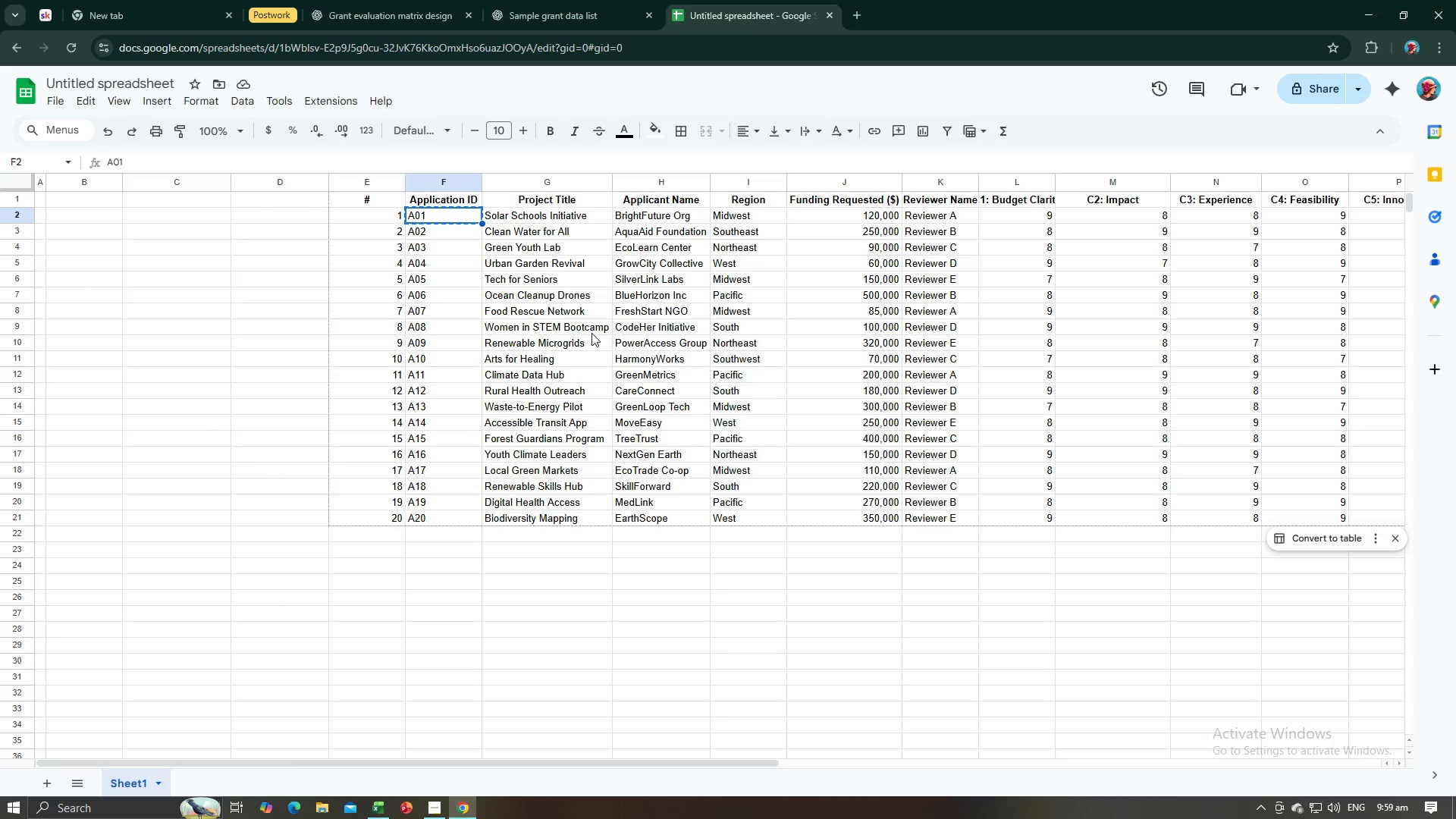 
key(Alt+AltLeft)
 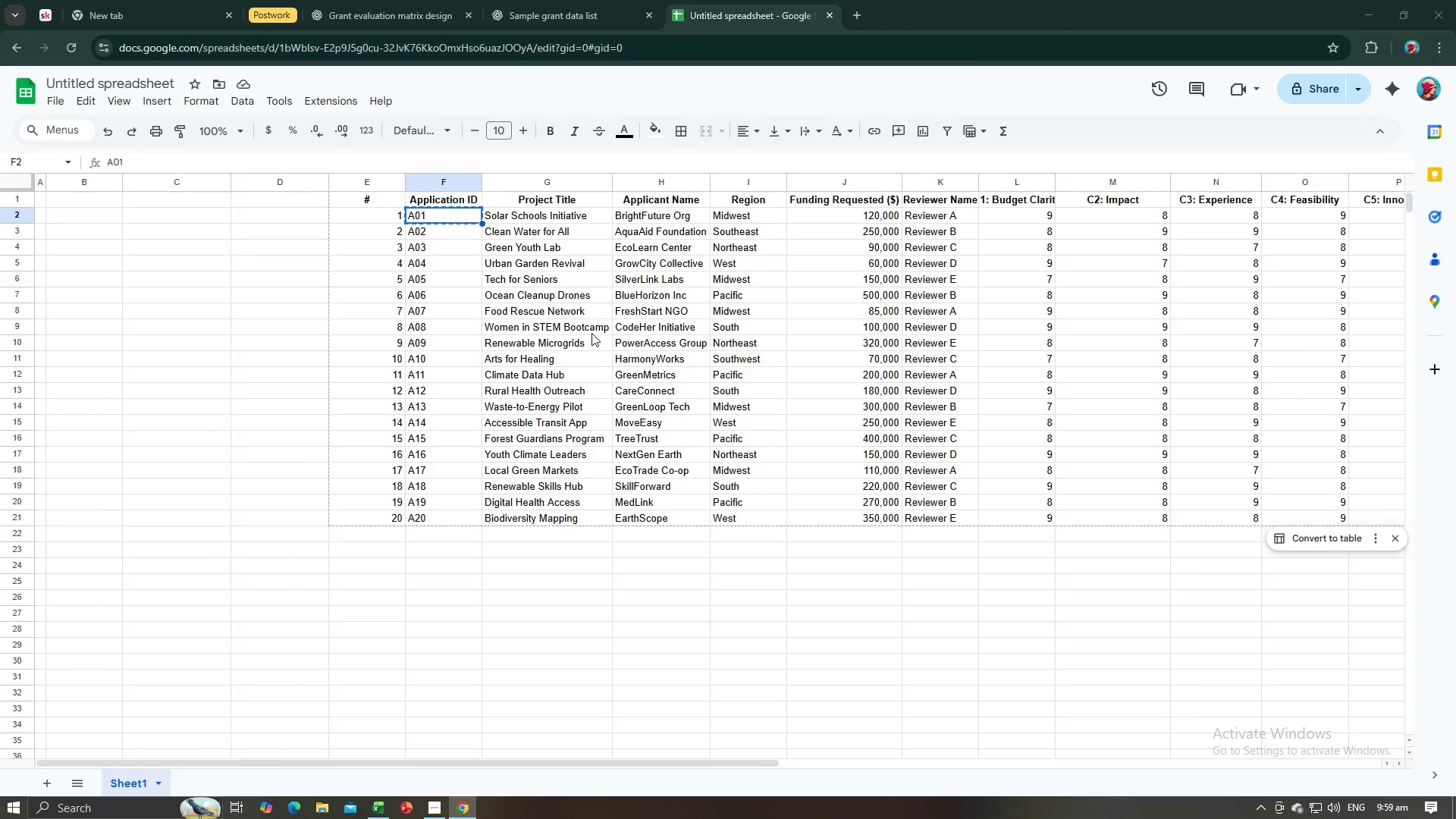 
key(Tab)
type(Mide)
key(Backspace)
type(west)
key(Tab)
 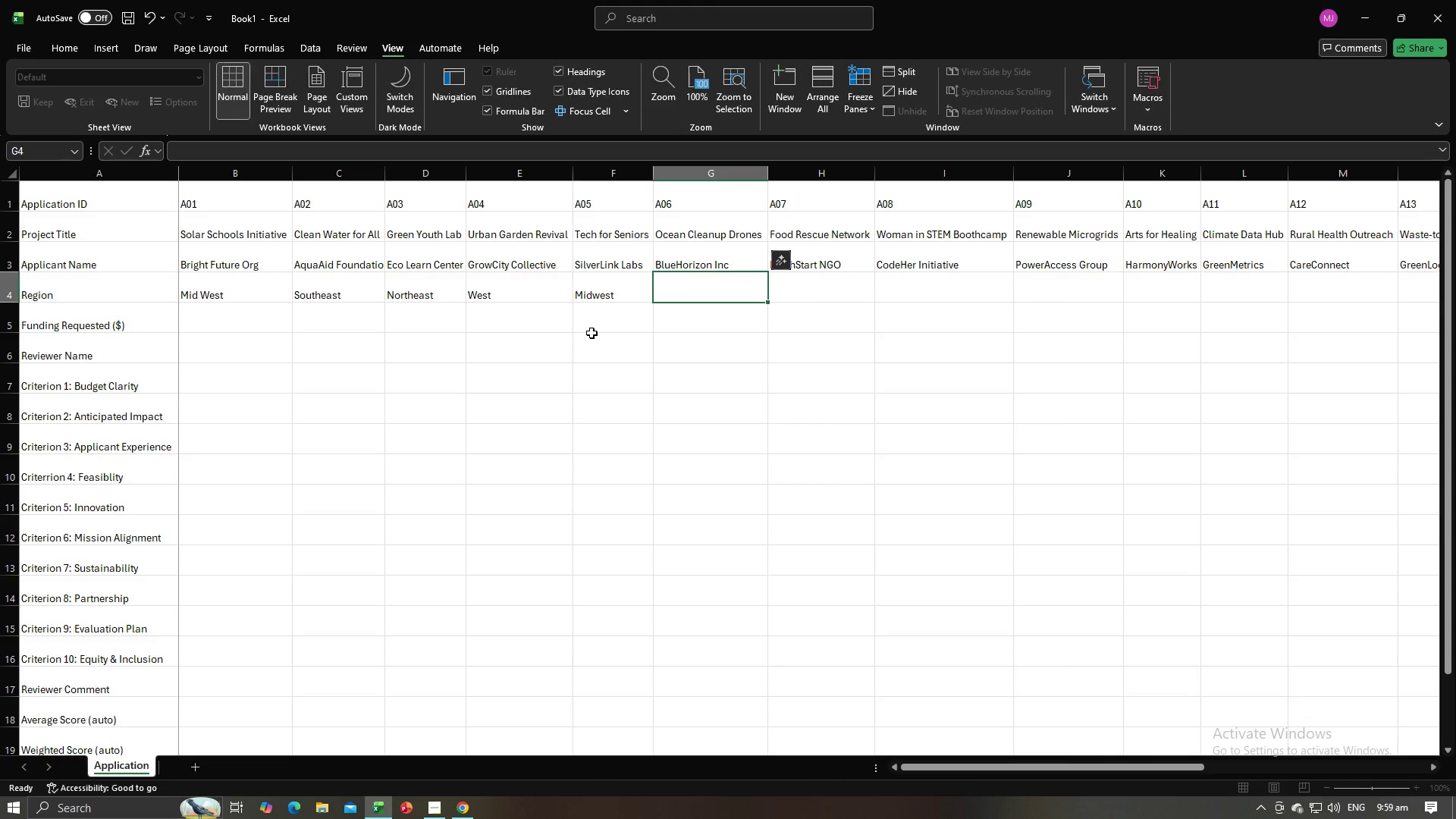 
key(Alt+AltLeft)
 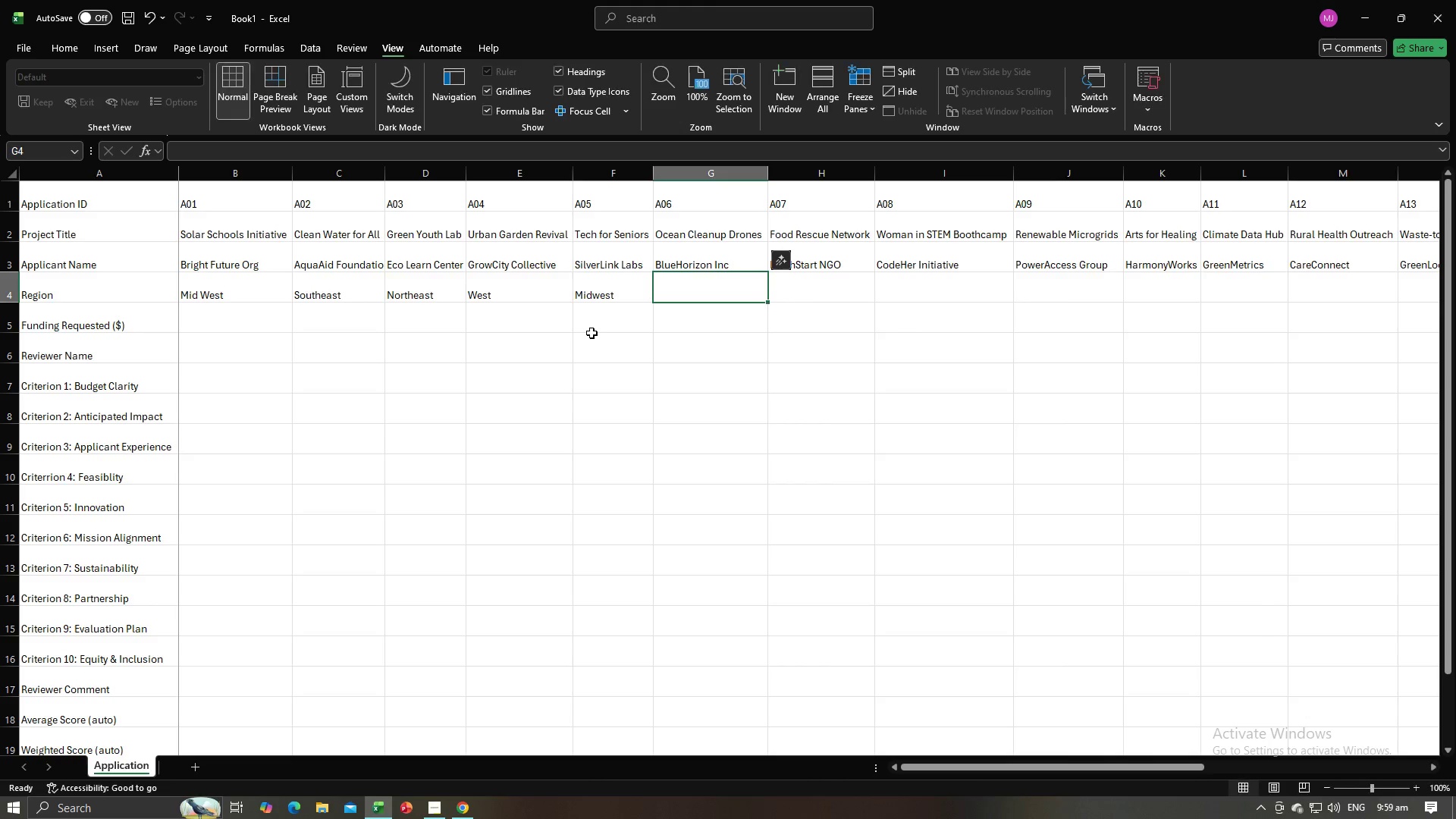 
key(Alt+Tab)
 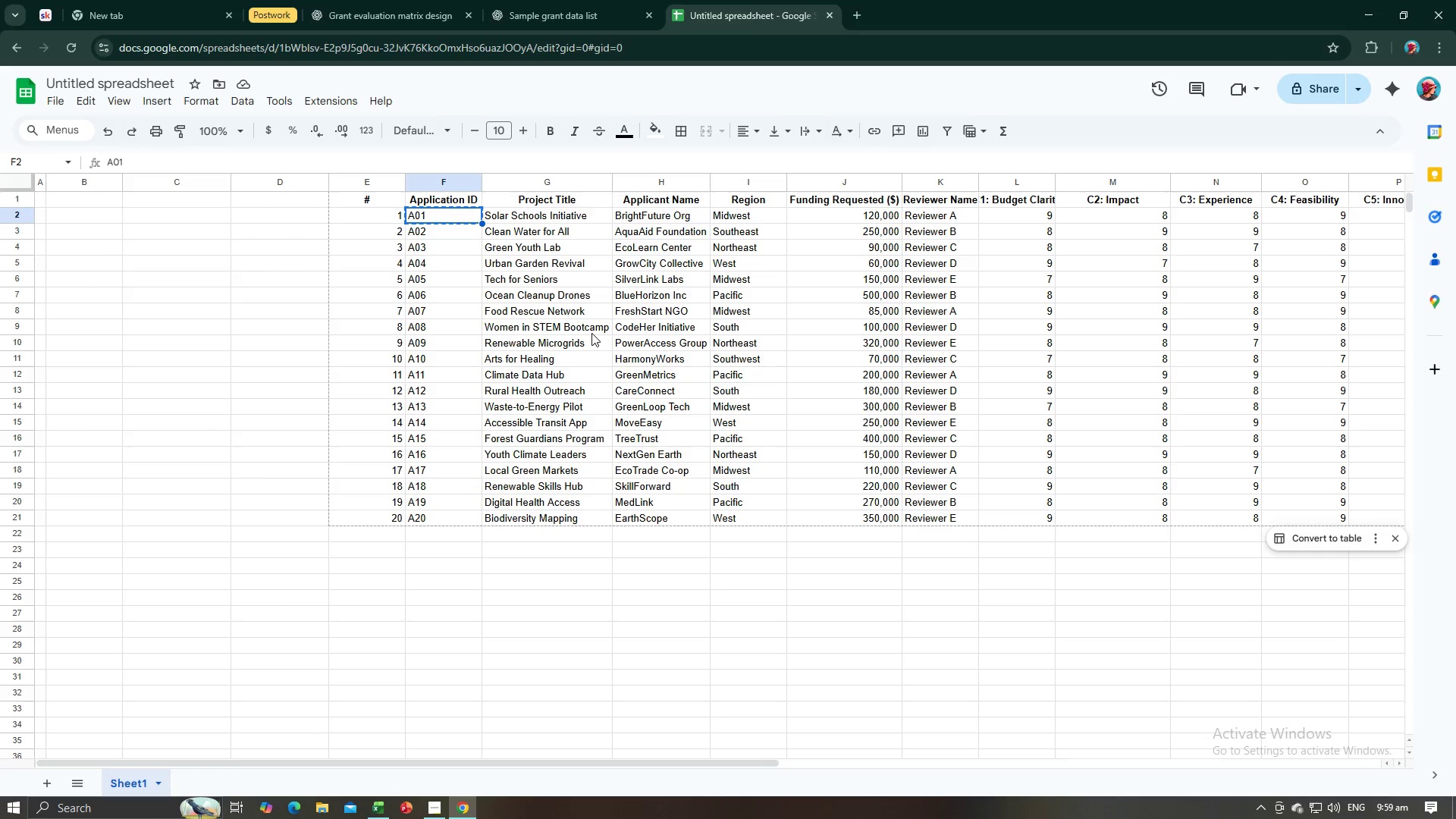 
key(Alt+AltLeft)
 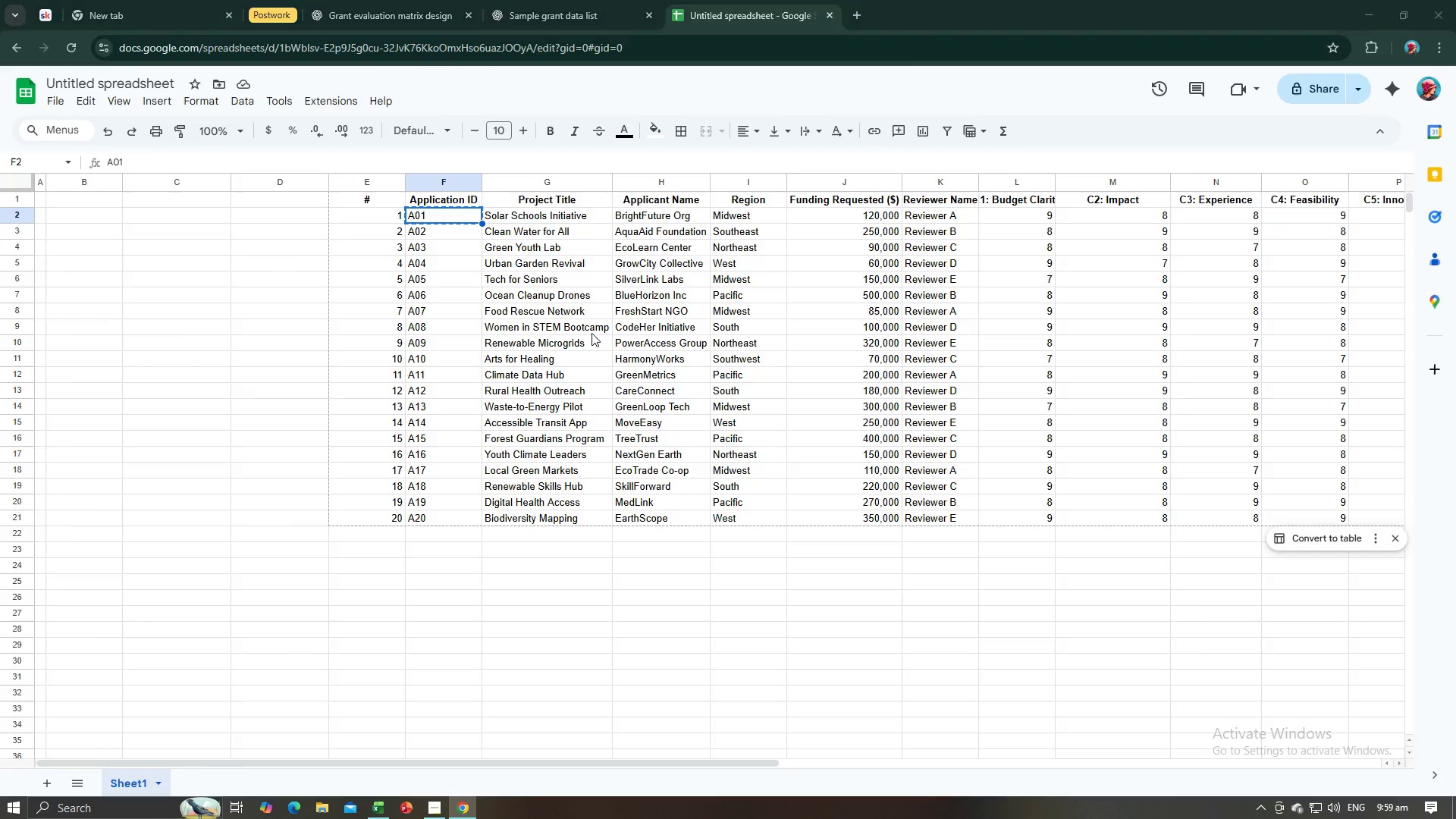 
key(Alt+Tab)
 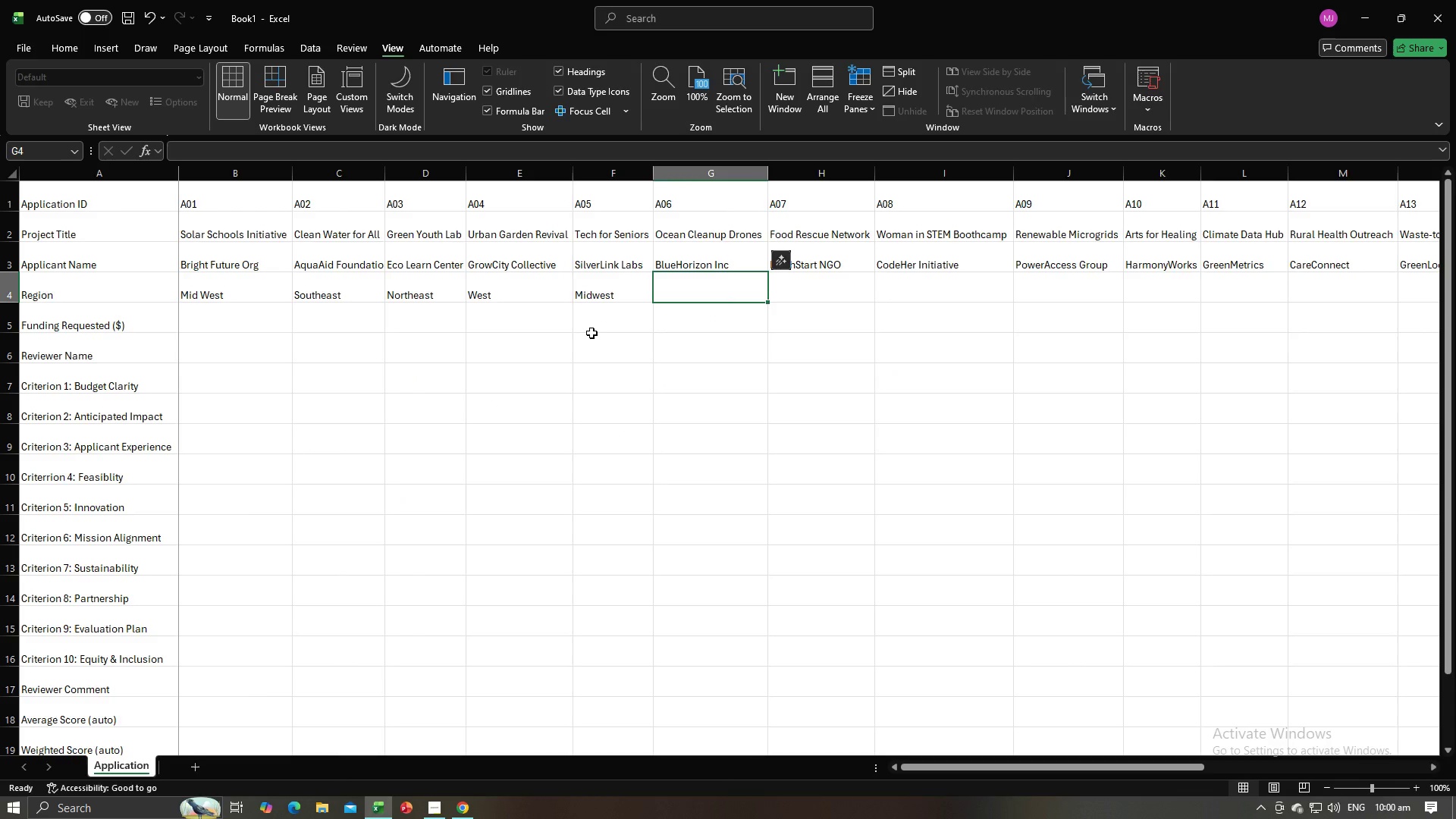 
key(Alt+AltLeft)
 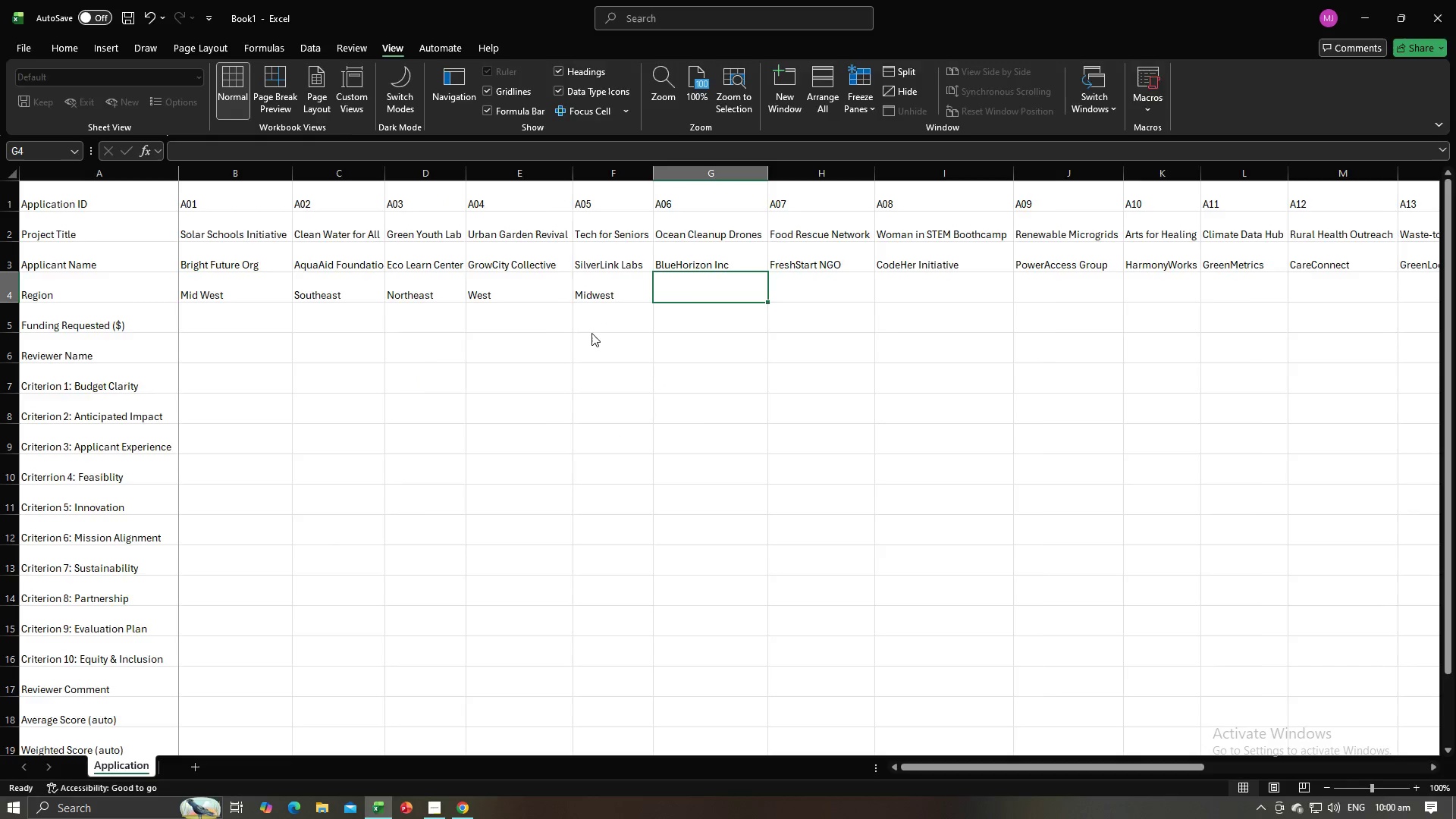 
key(Tab)
type(Pa)
 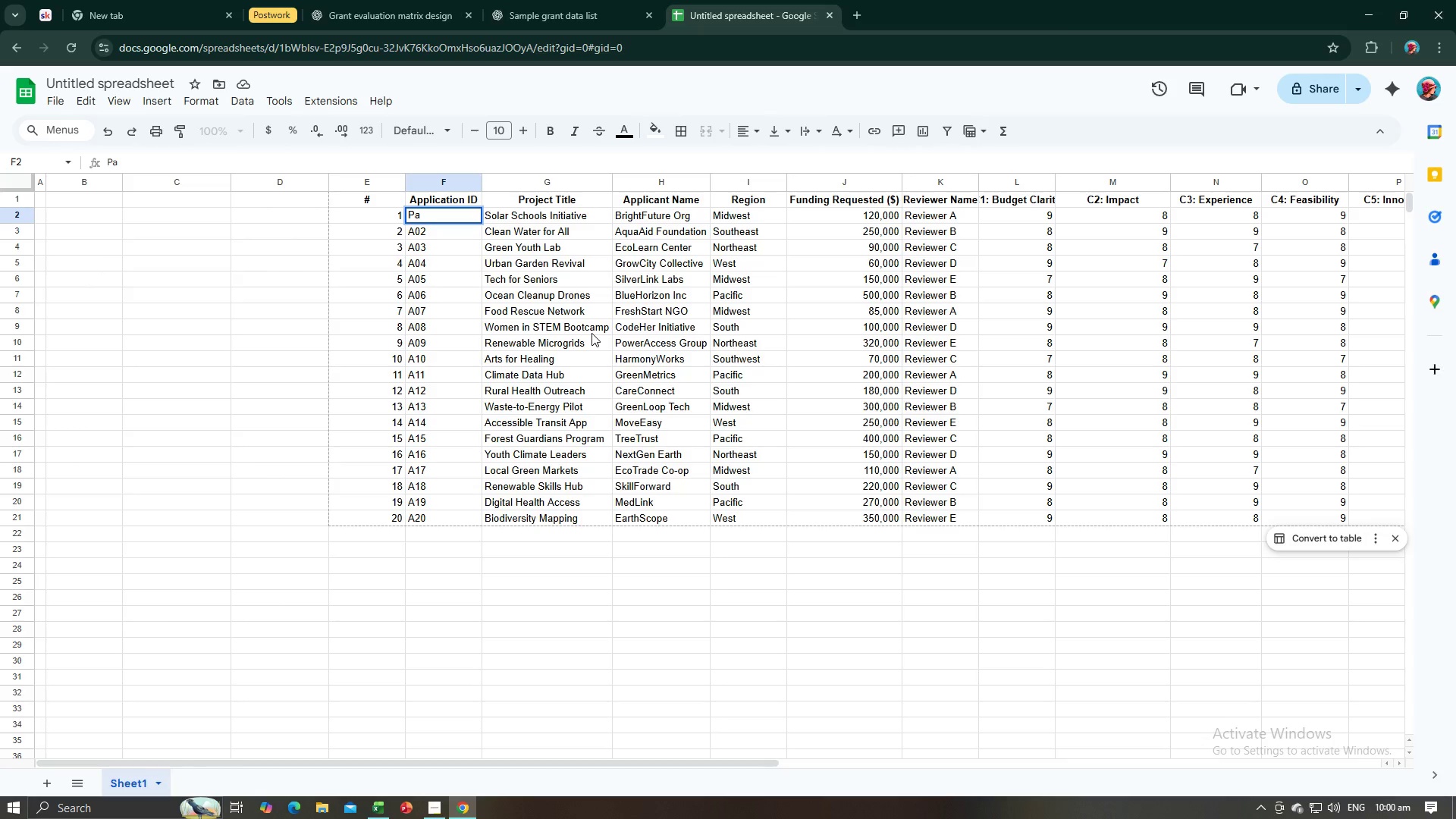 
key(Control+Z)
 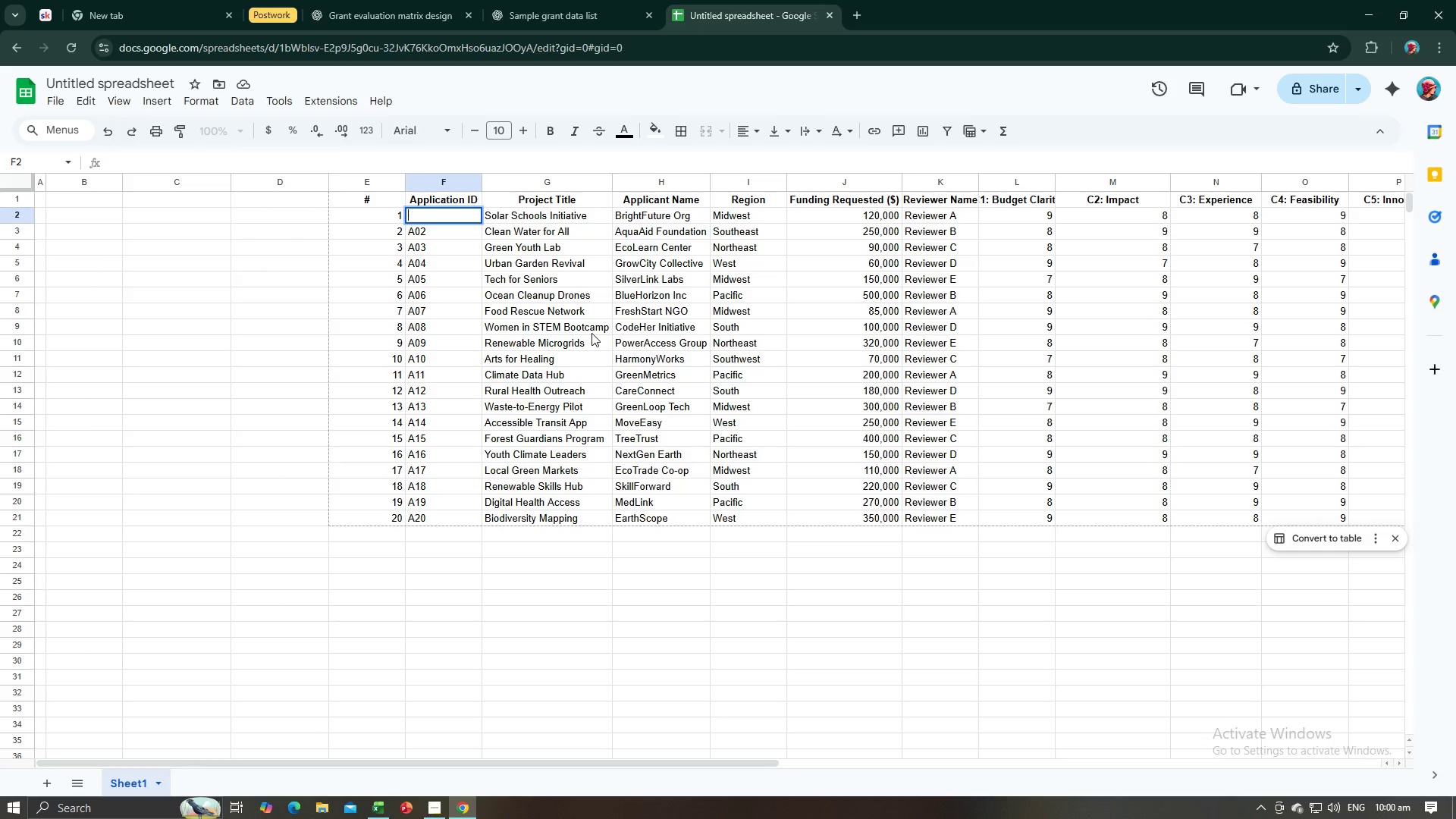 
key(Control+Z)
 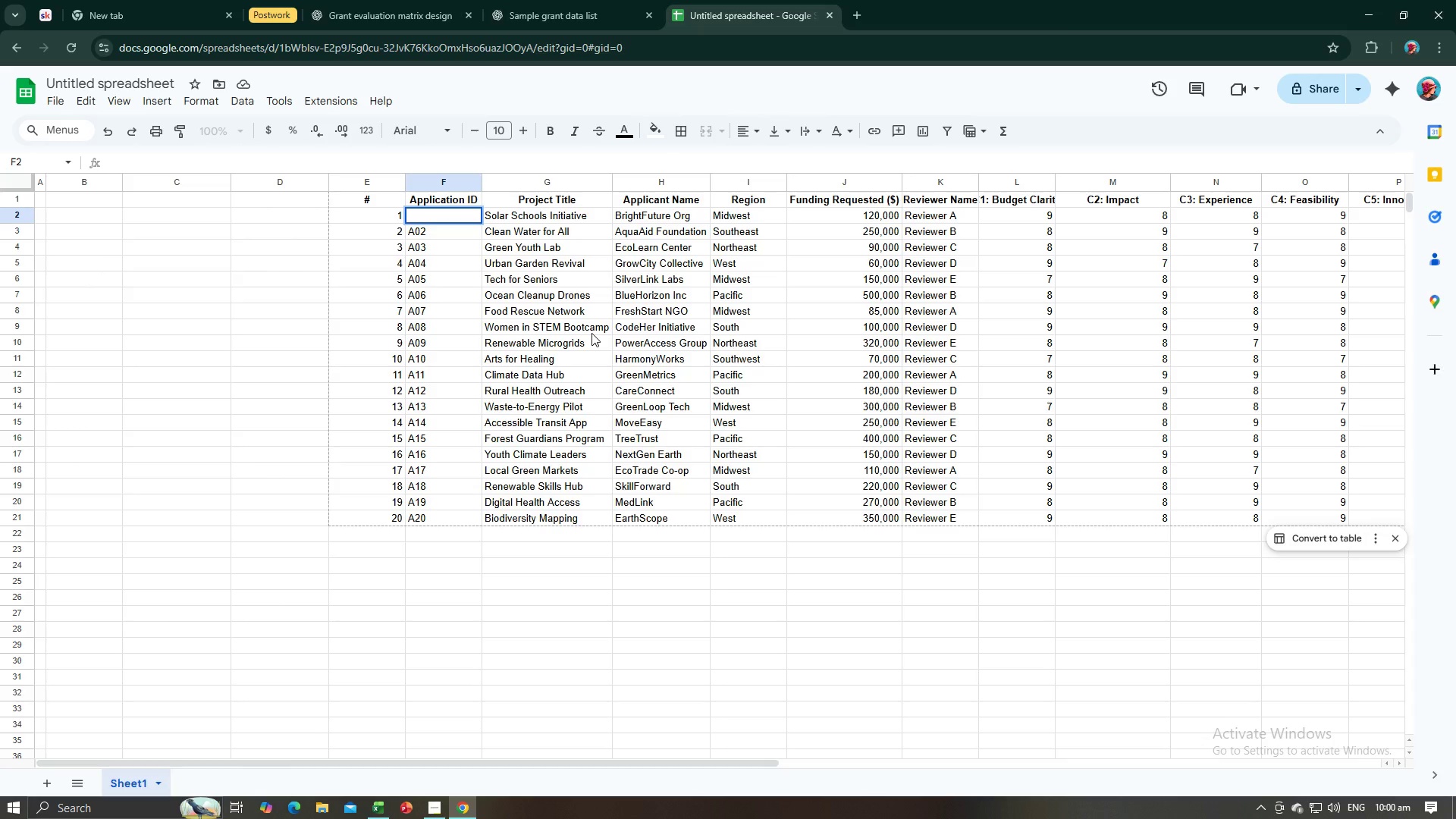 
key(Control+Z)
 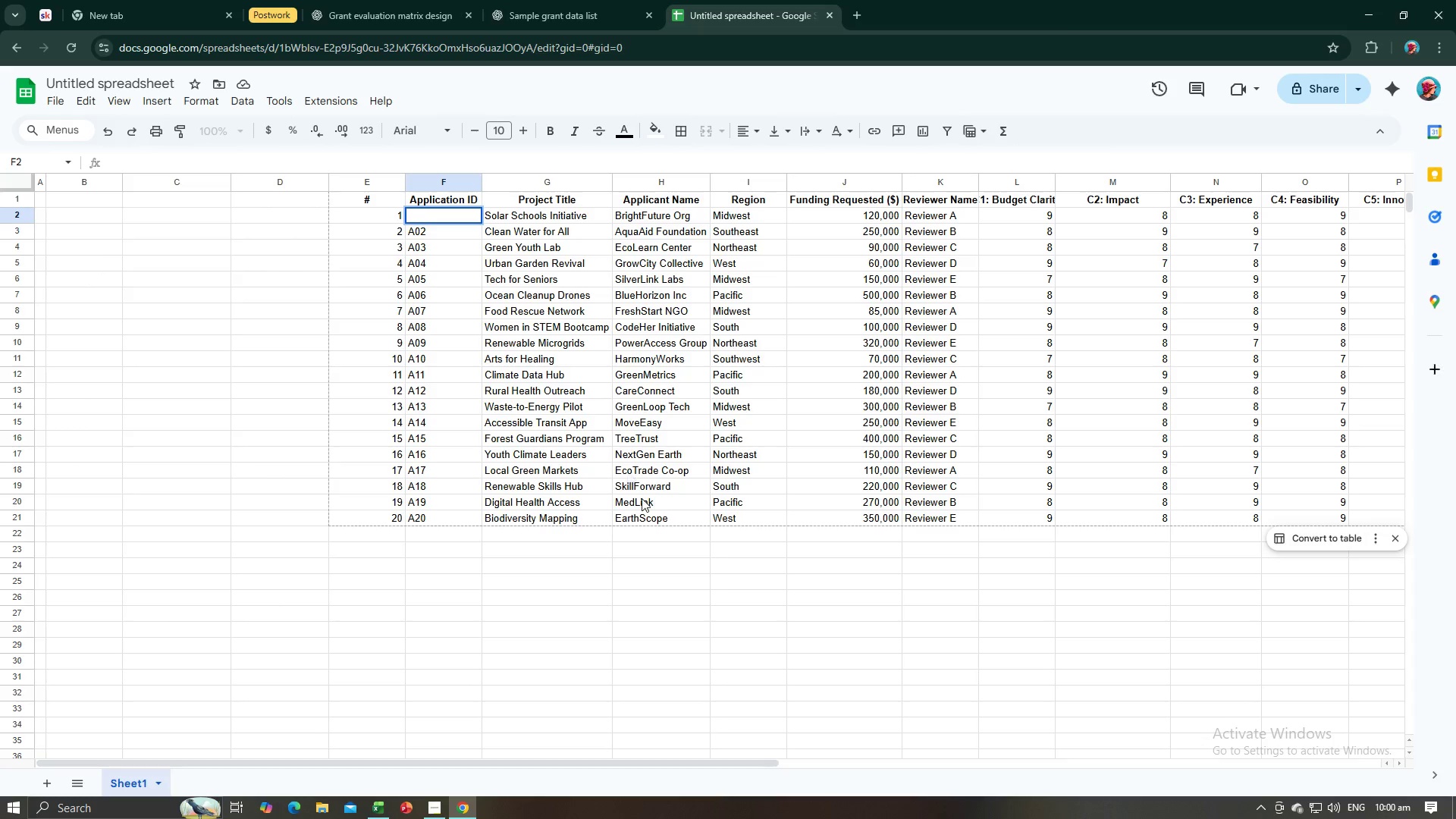 
left_click([642, 498])
 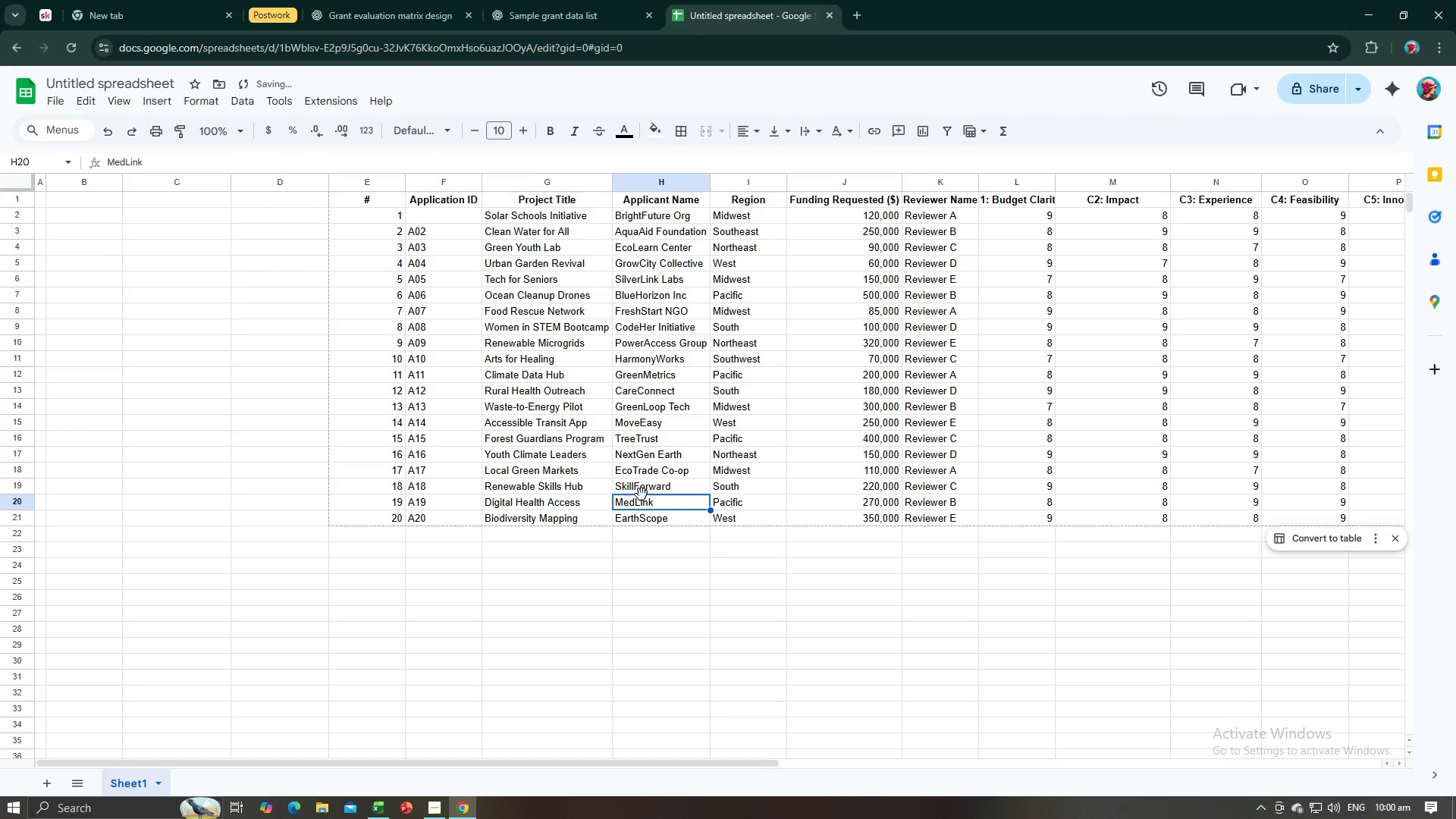 
key(Control+Z)
 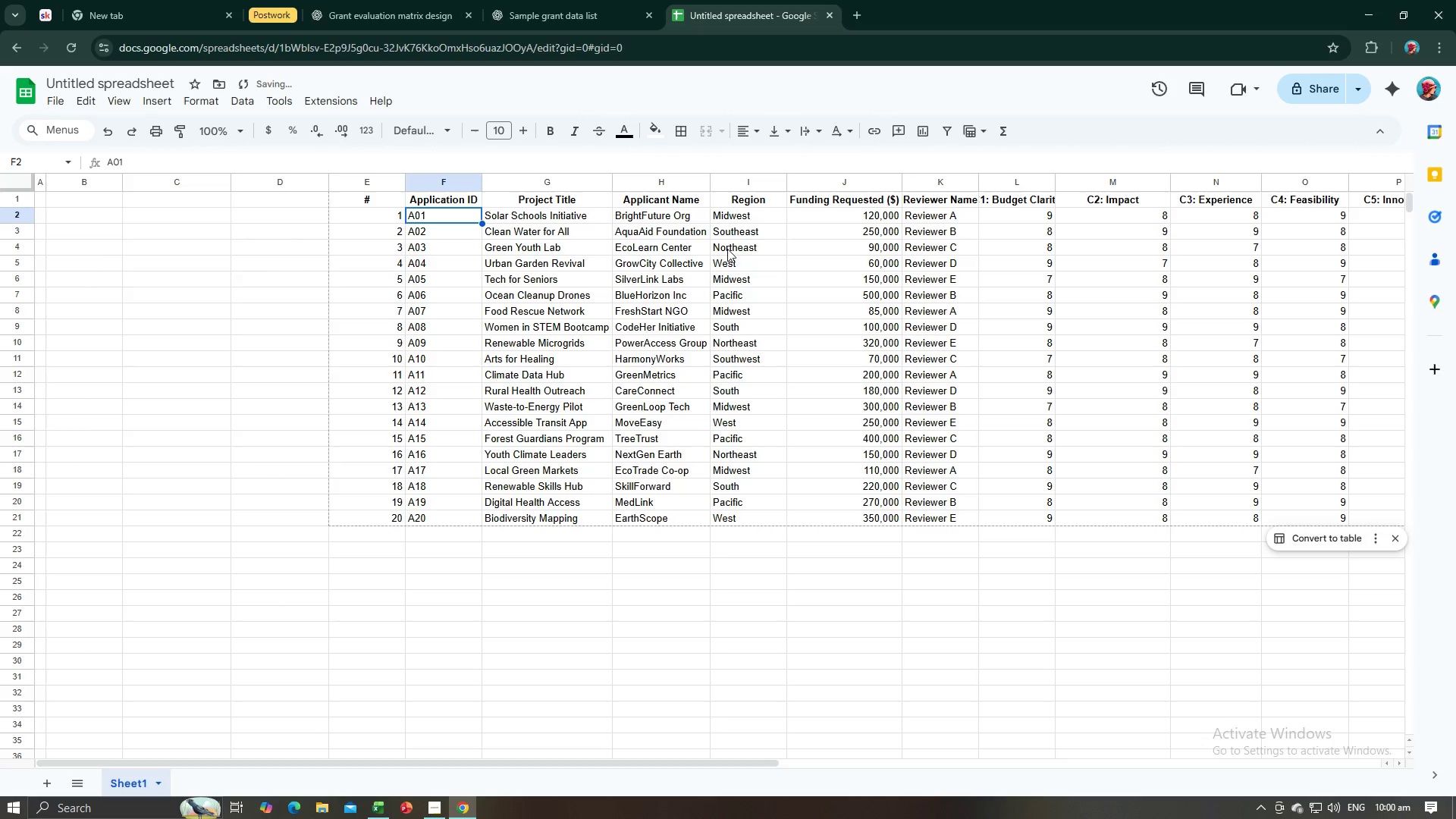 
key(Alt+AltLeft)
 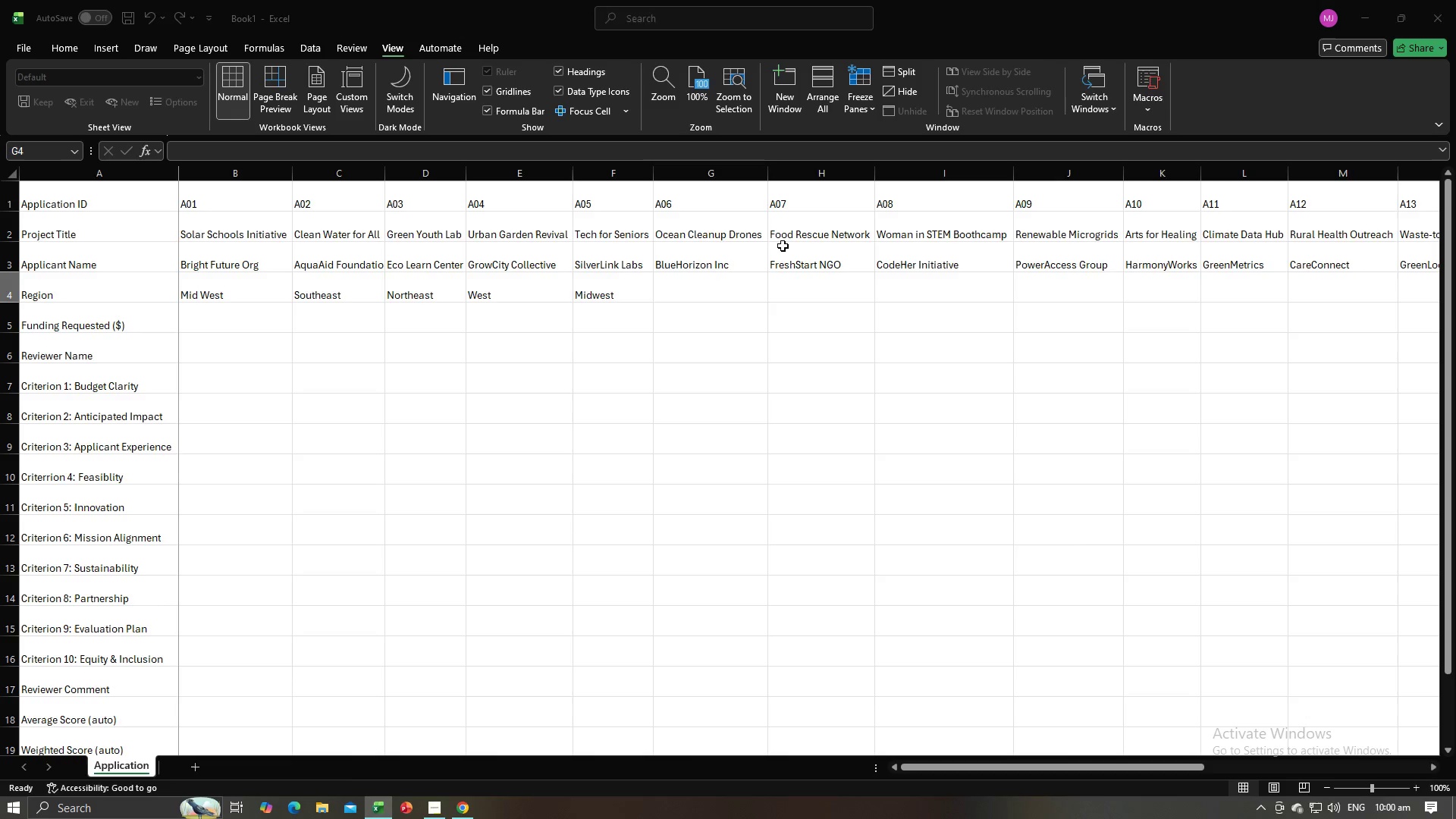 
key(Tab)
type(Pacific)
key(Tab)
 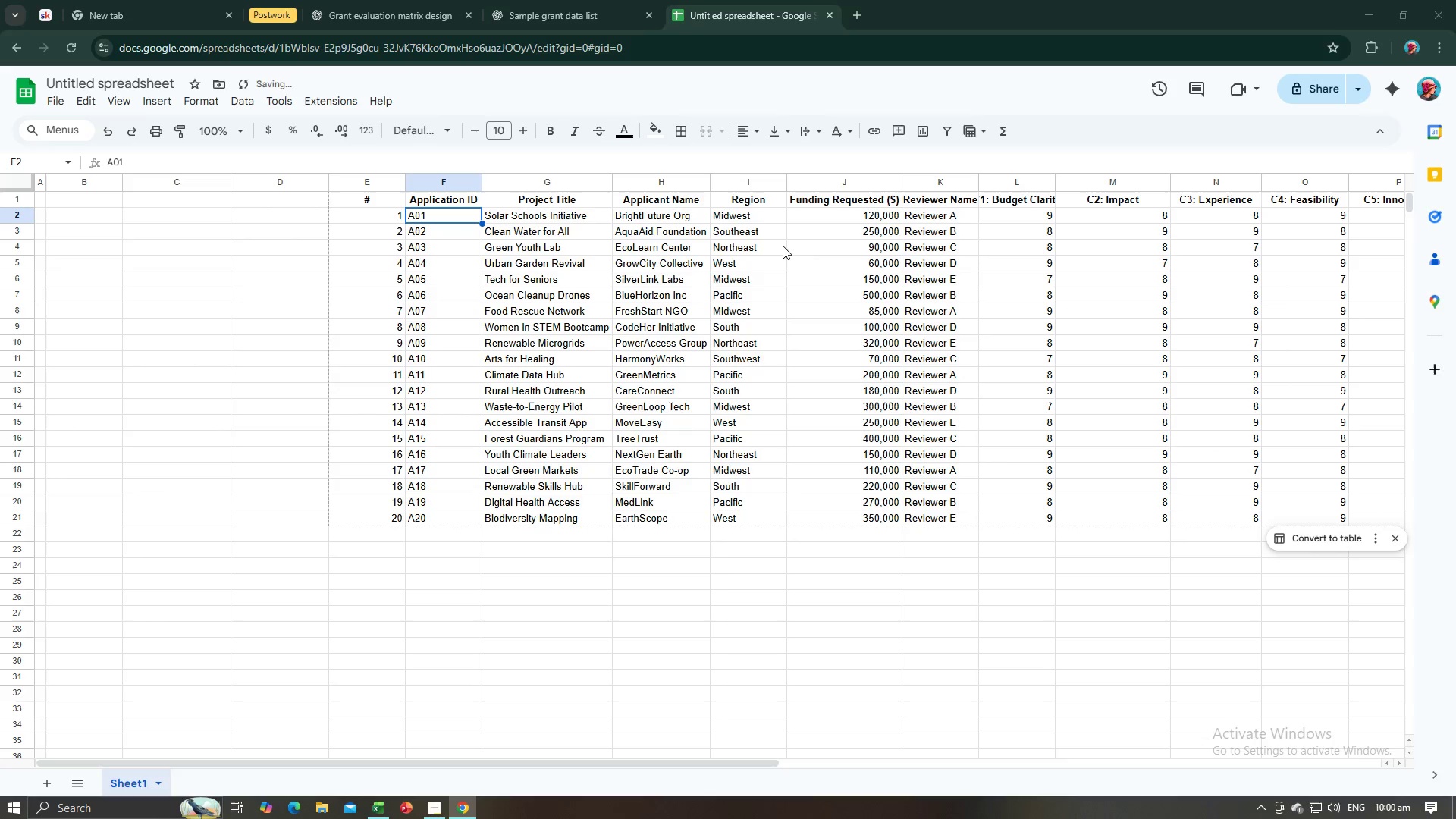 
 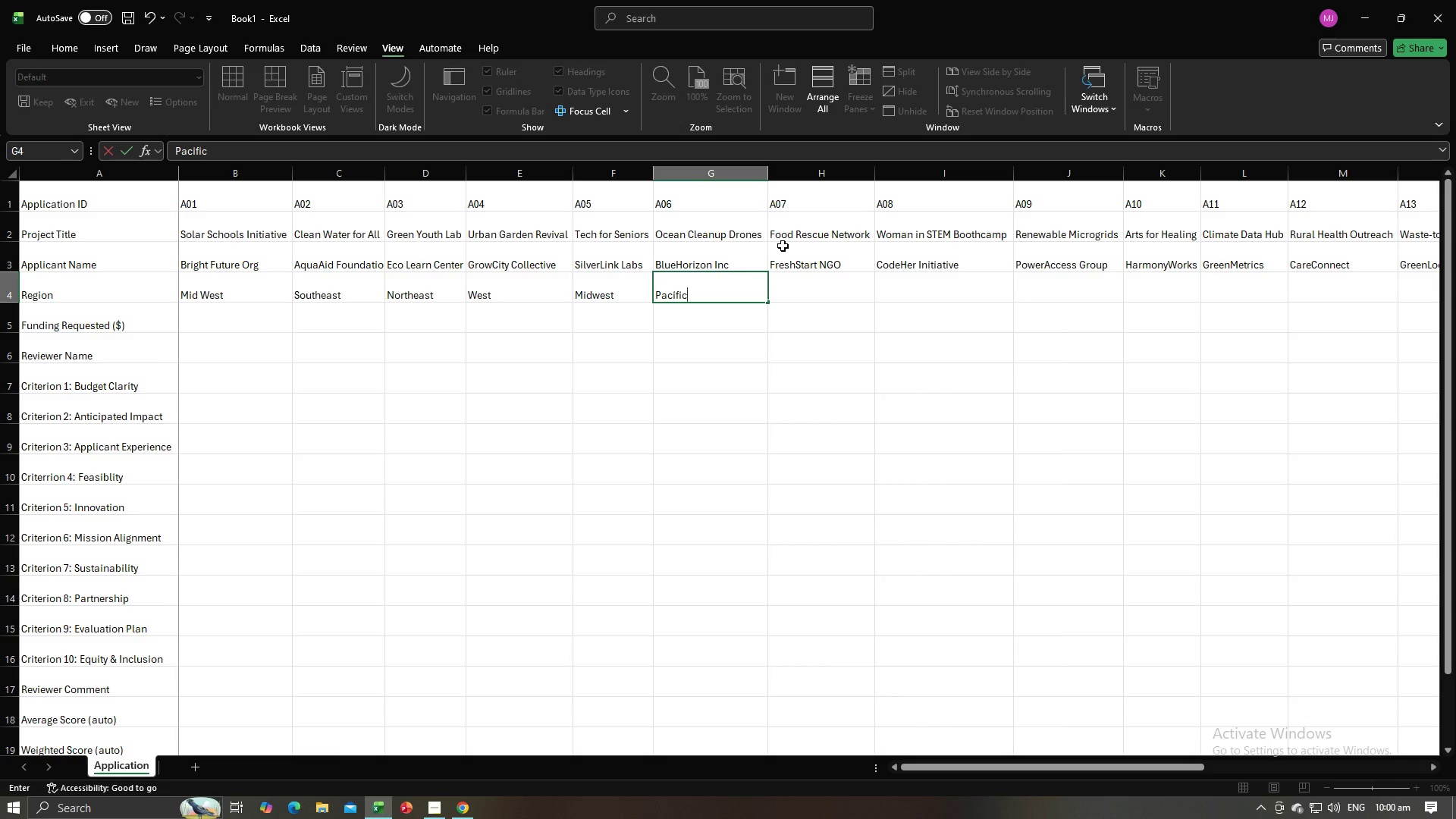 
key(Alt+AltLeft)
 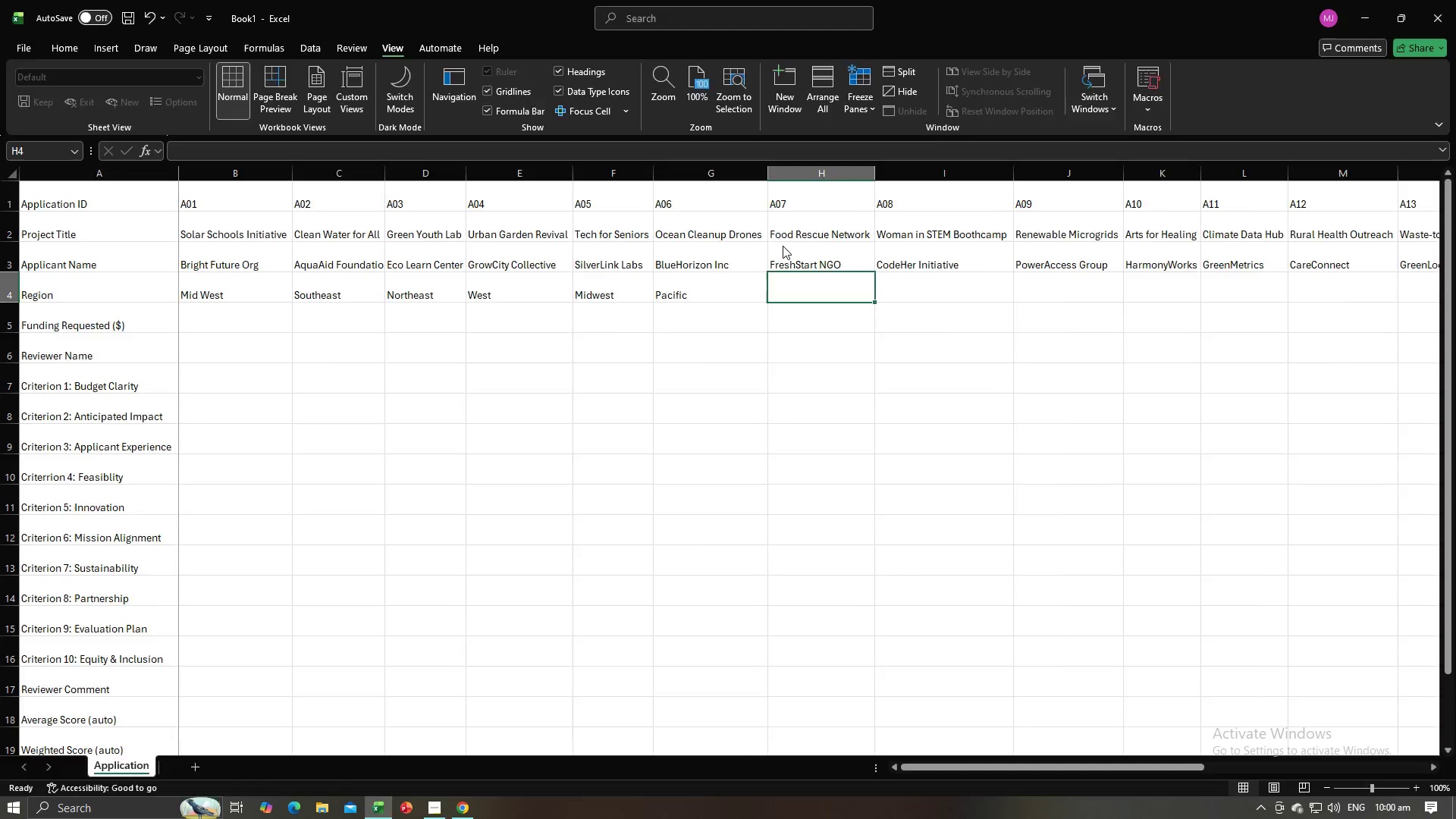 
key(Alt+Tab)
 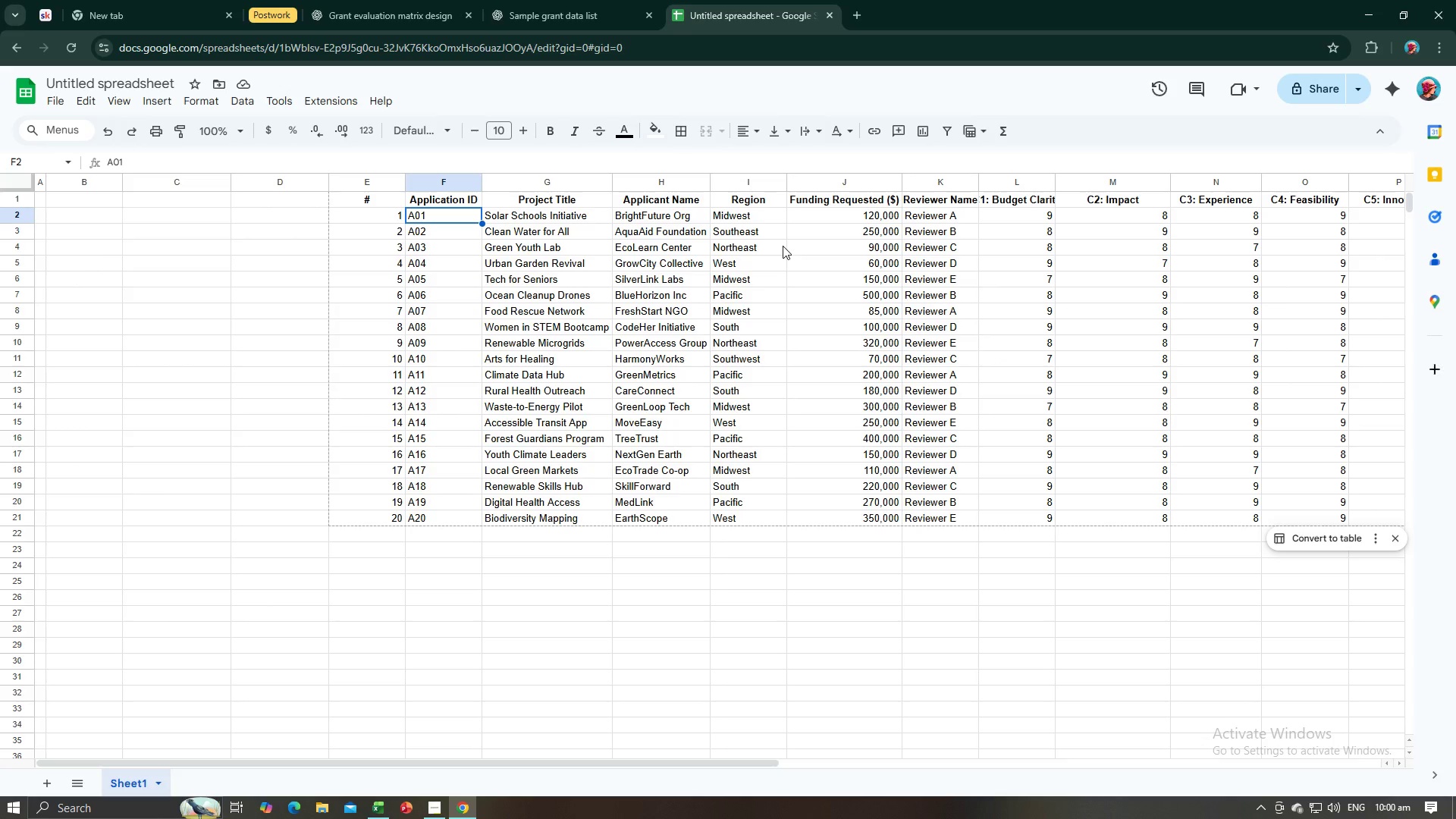 
key(Alt+AltLeft)
 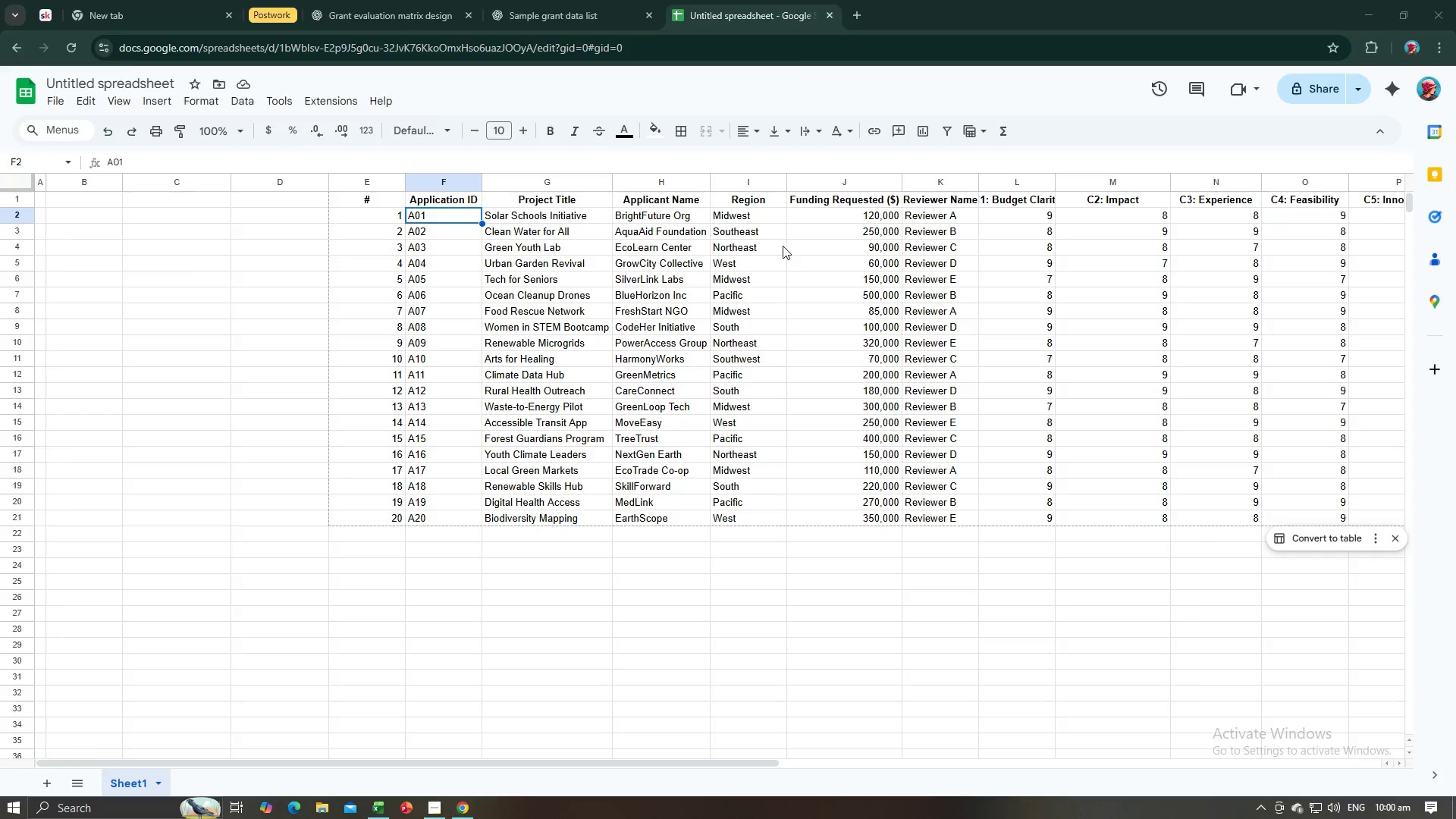 
key(Tab)
type(Mis)
key(Backspace)
type(dwest)
key(Tab)
 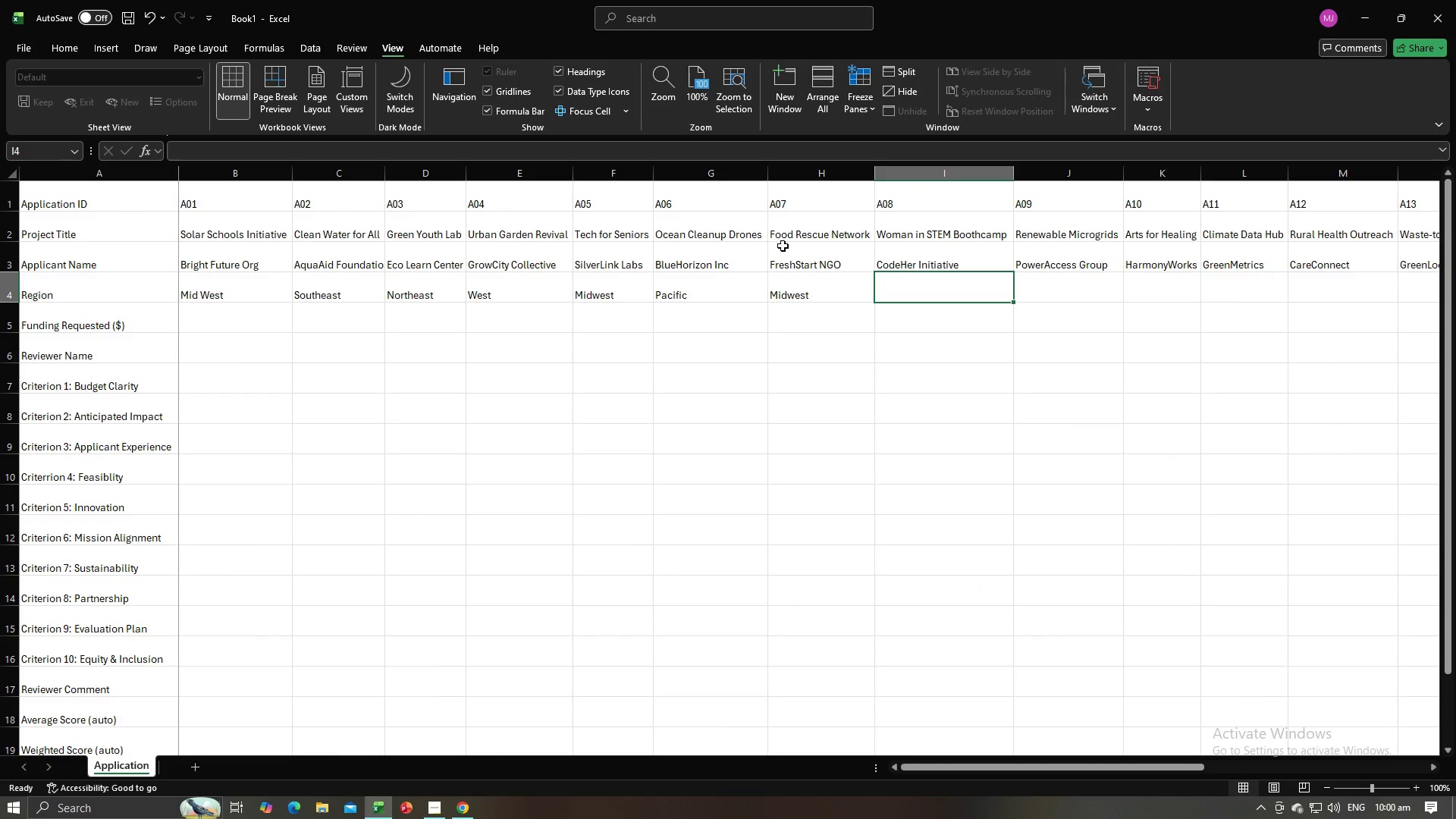 
key(Alt+AltLeft)
 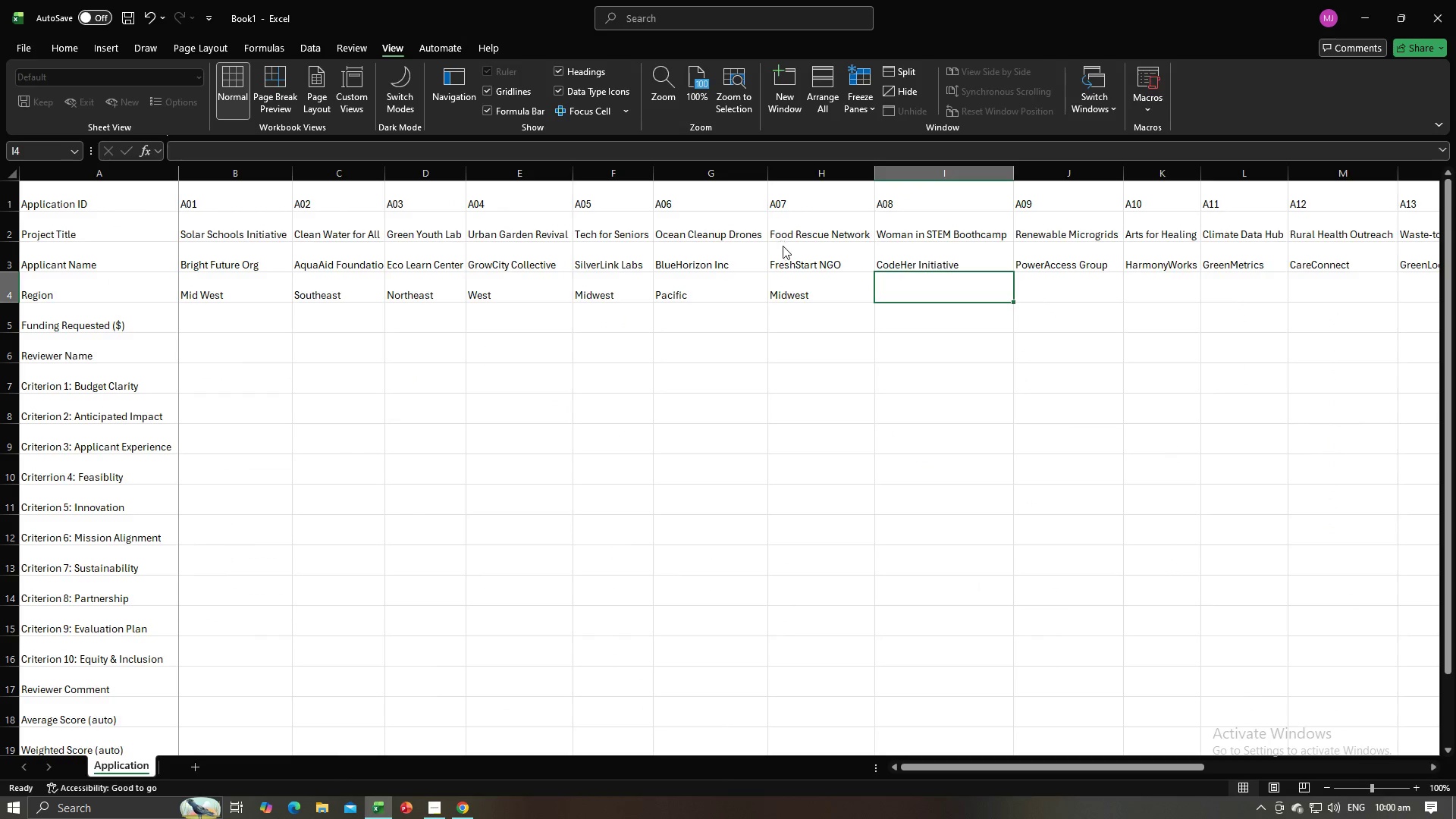 
key(Alt+Tab)
 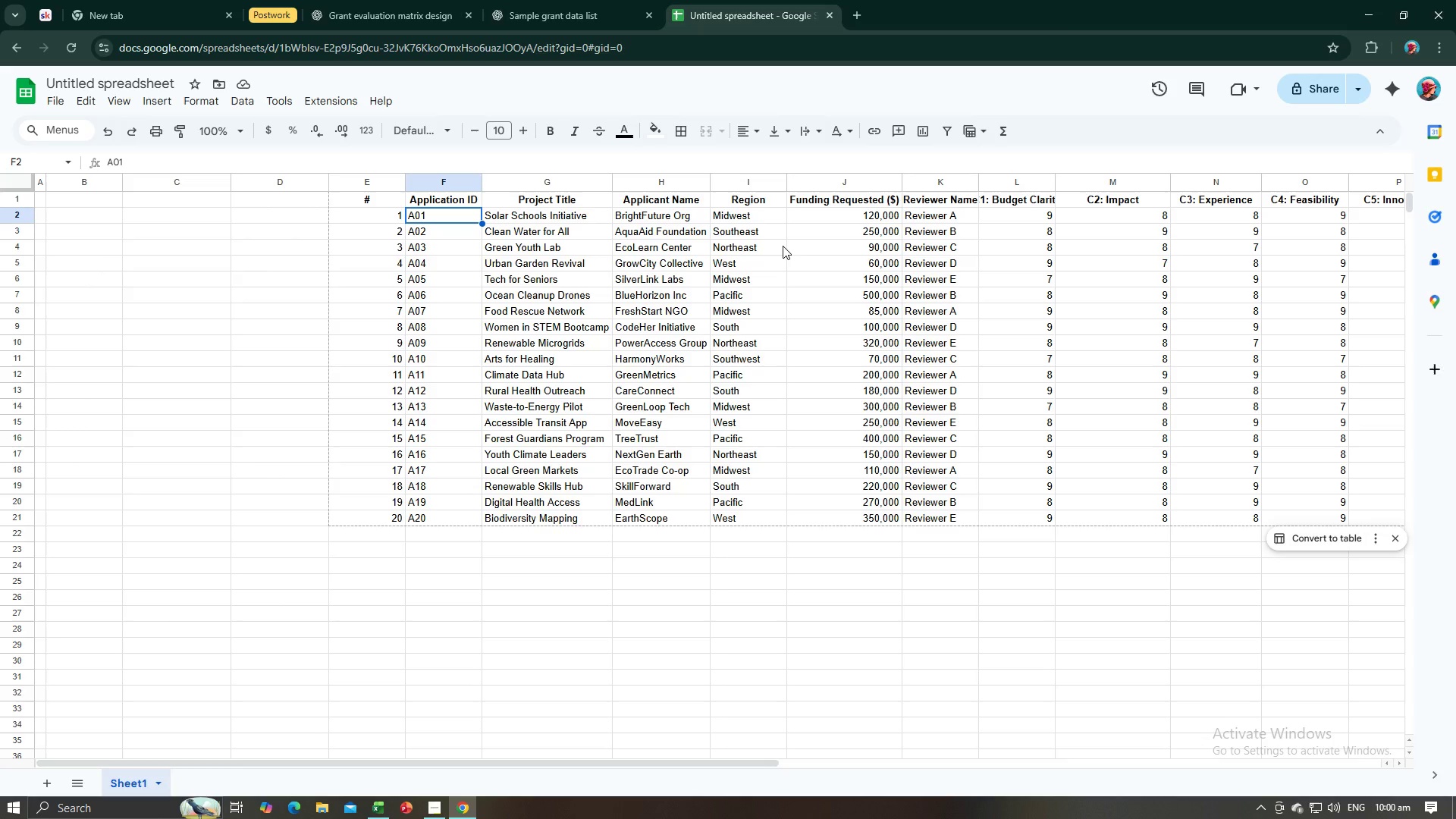 
key(Alt+AltLeft)
 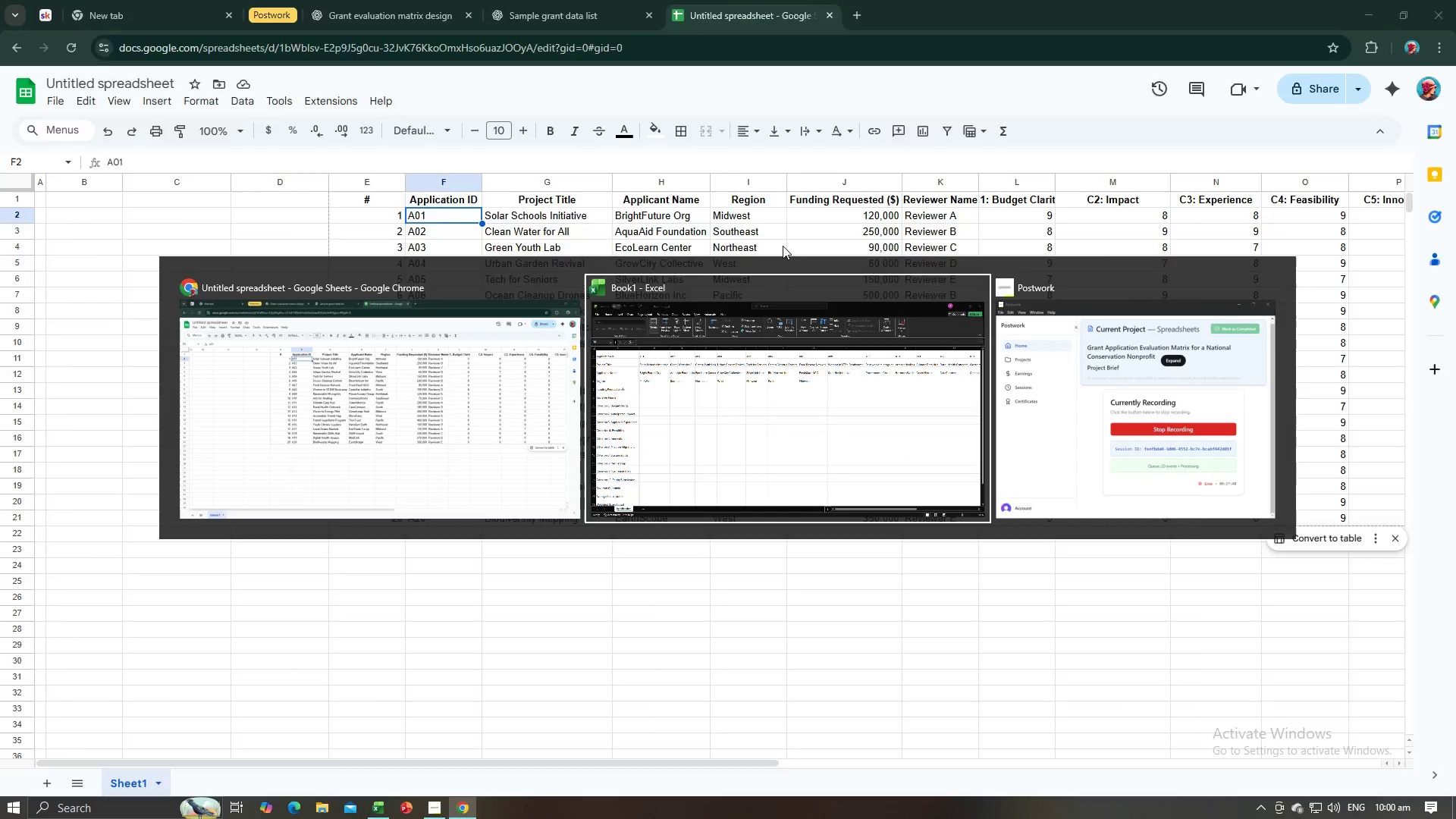 
key(Tab)
type(South)
key(Tab)
 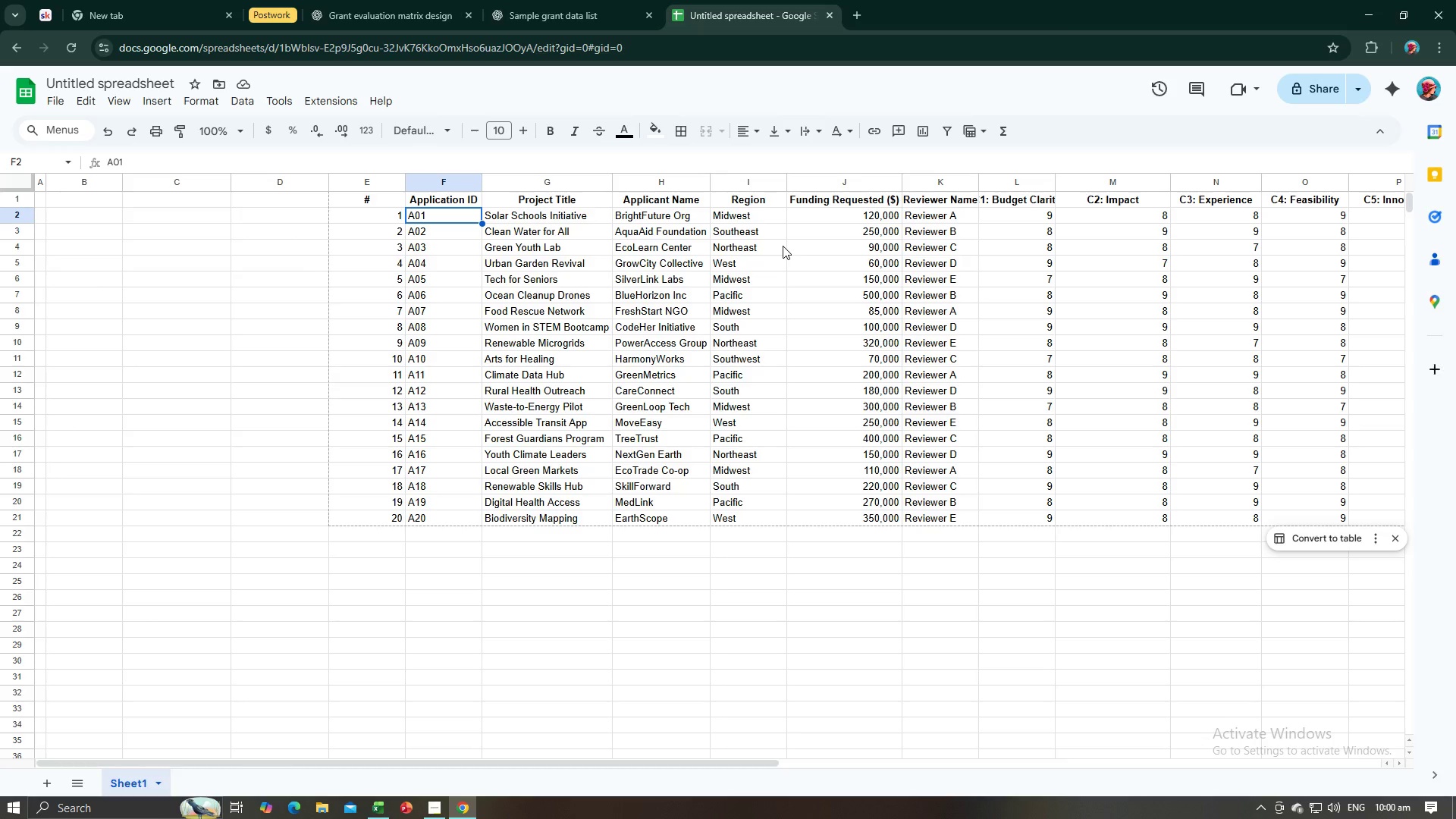 
 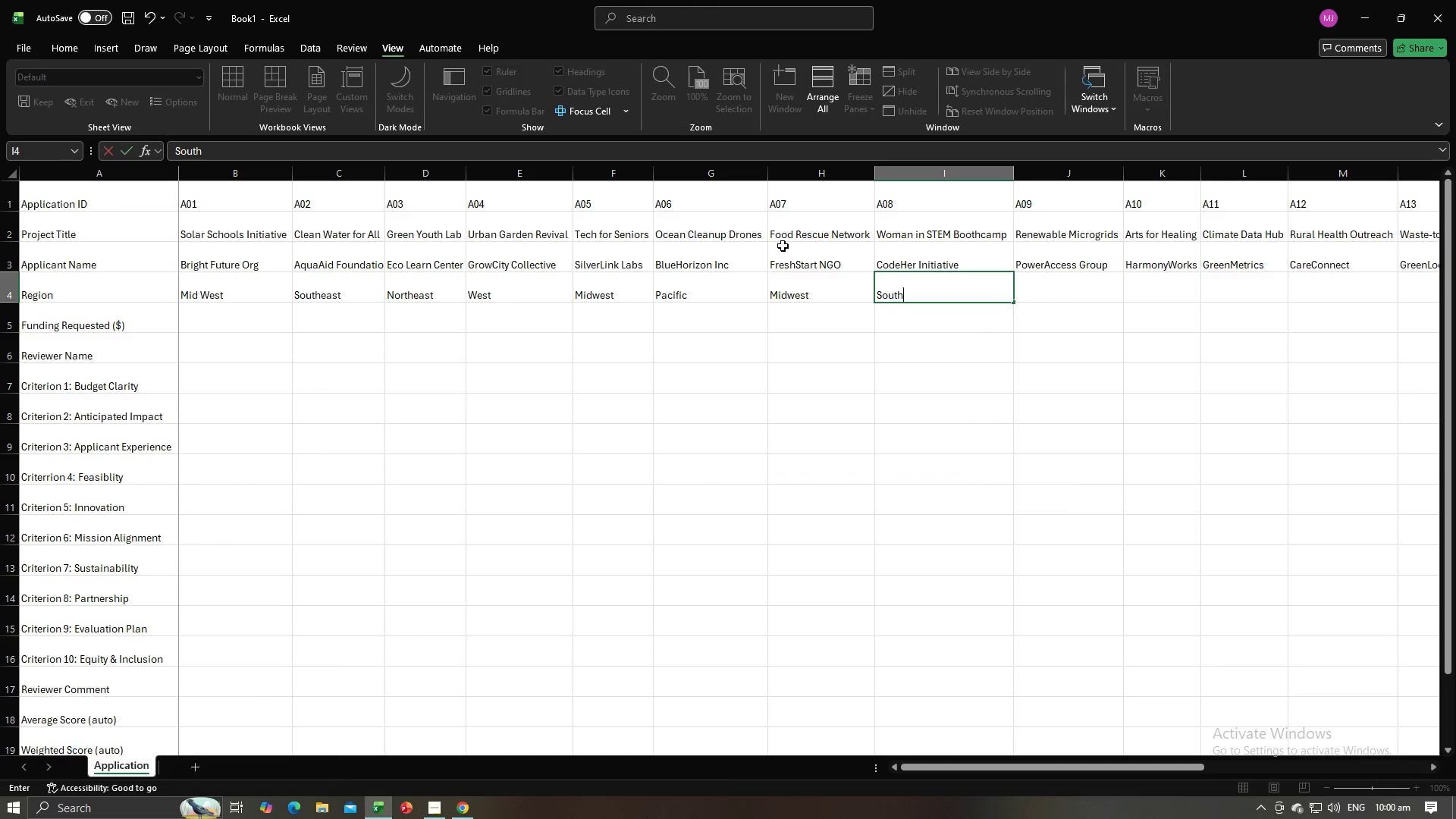 
key(Alt+AltLeft)
 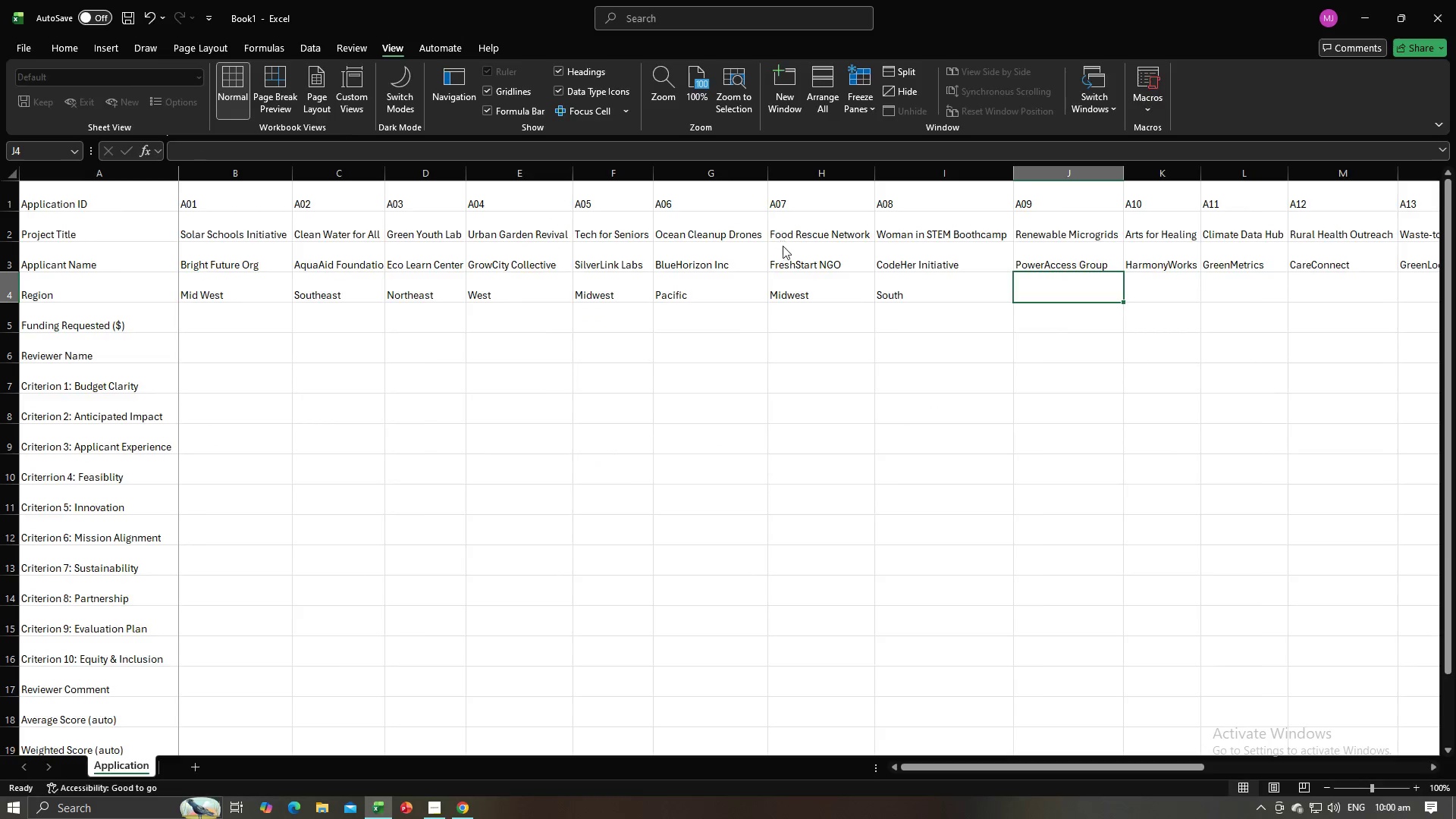 
key(Alt+Tab)
 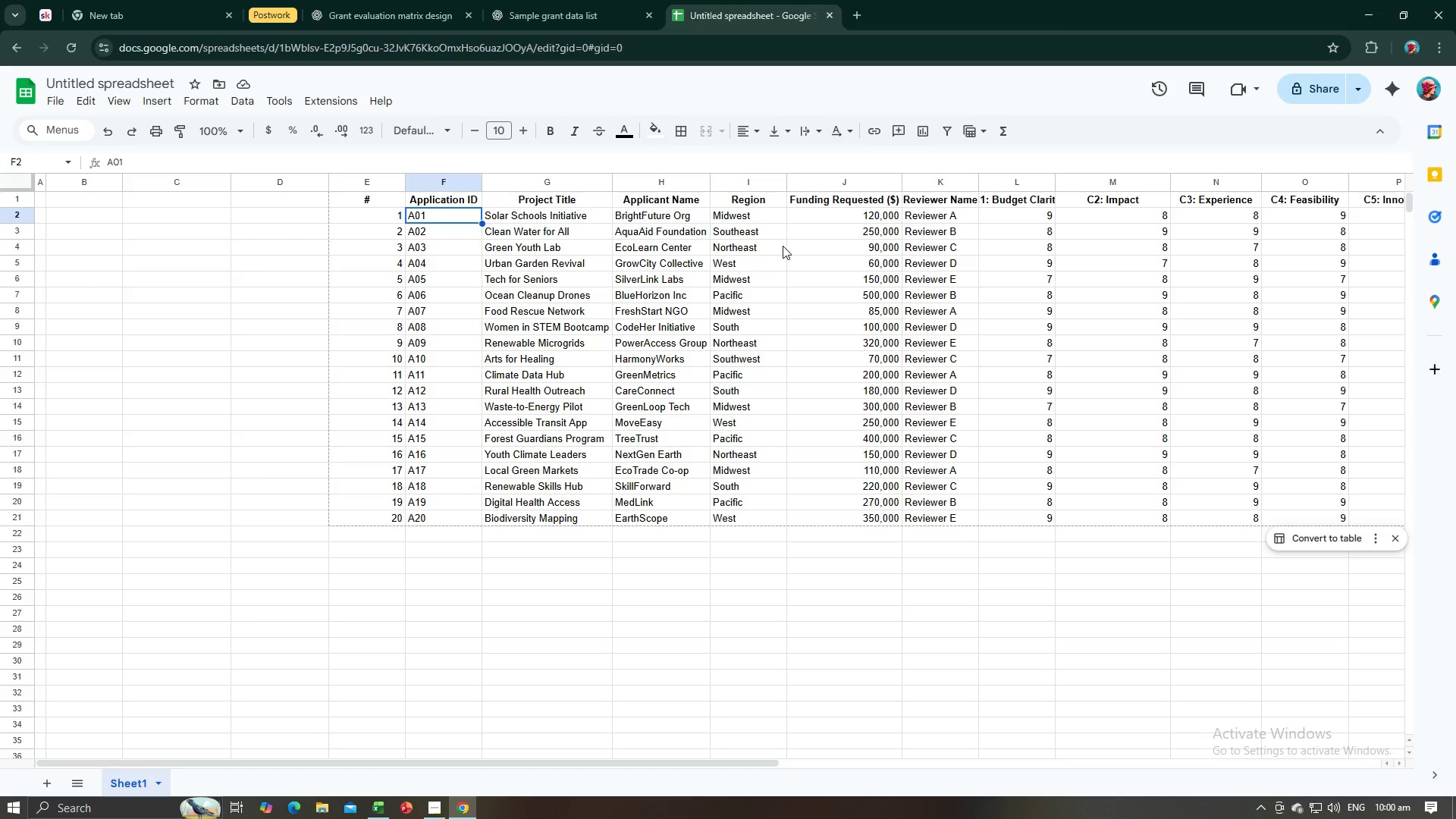 
key(Alt+AltLeft)
 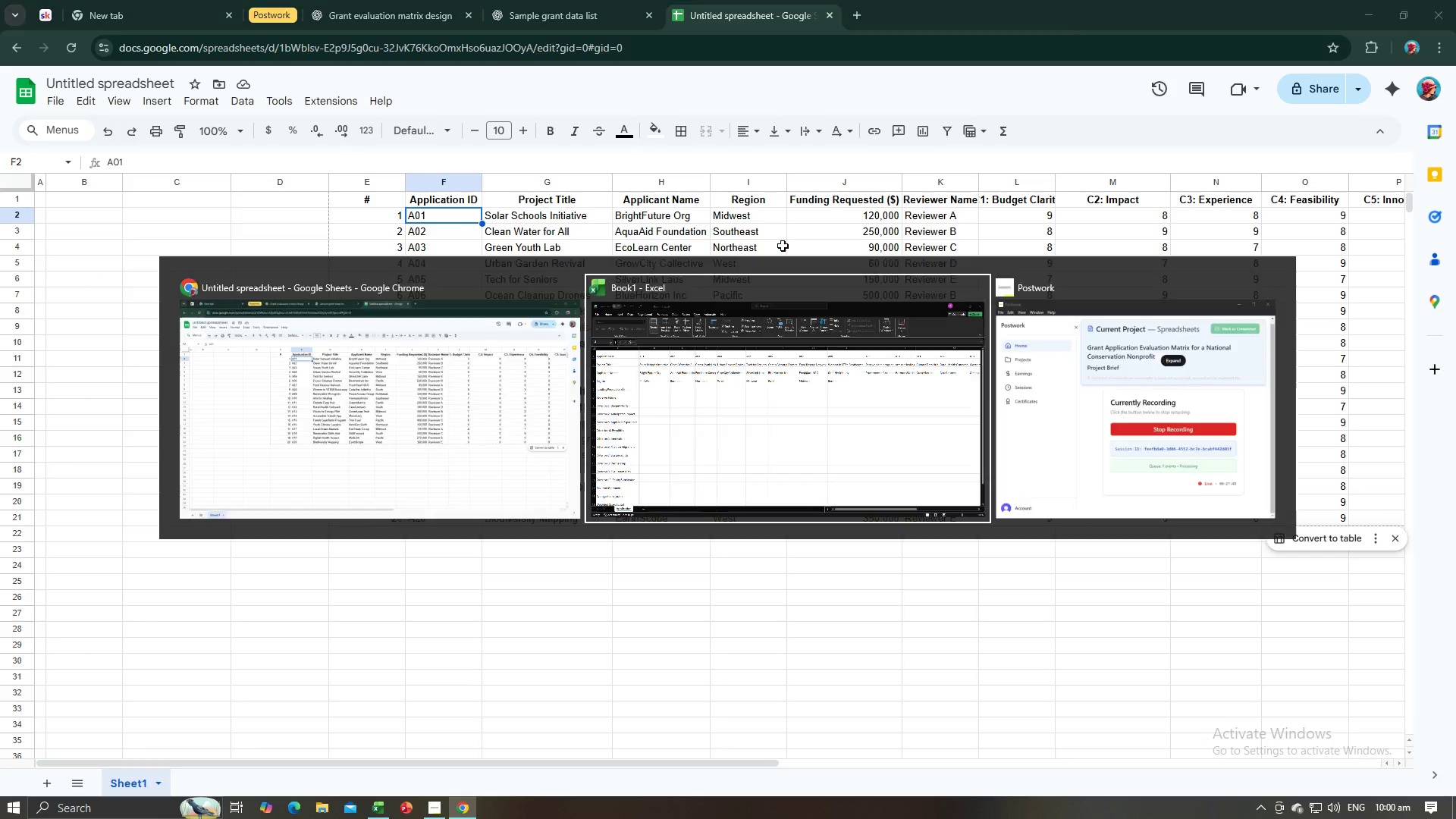 
key(Tab)
type(Northeast)
key(Tab)
 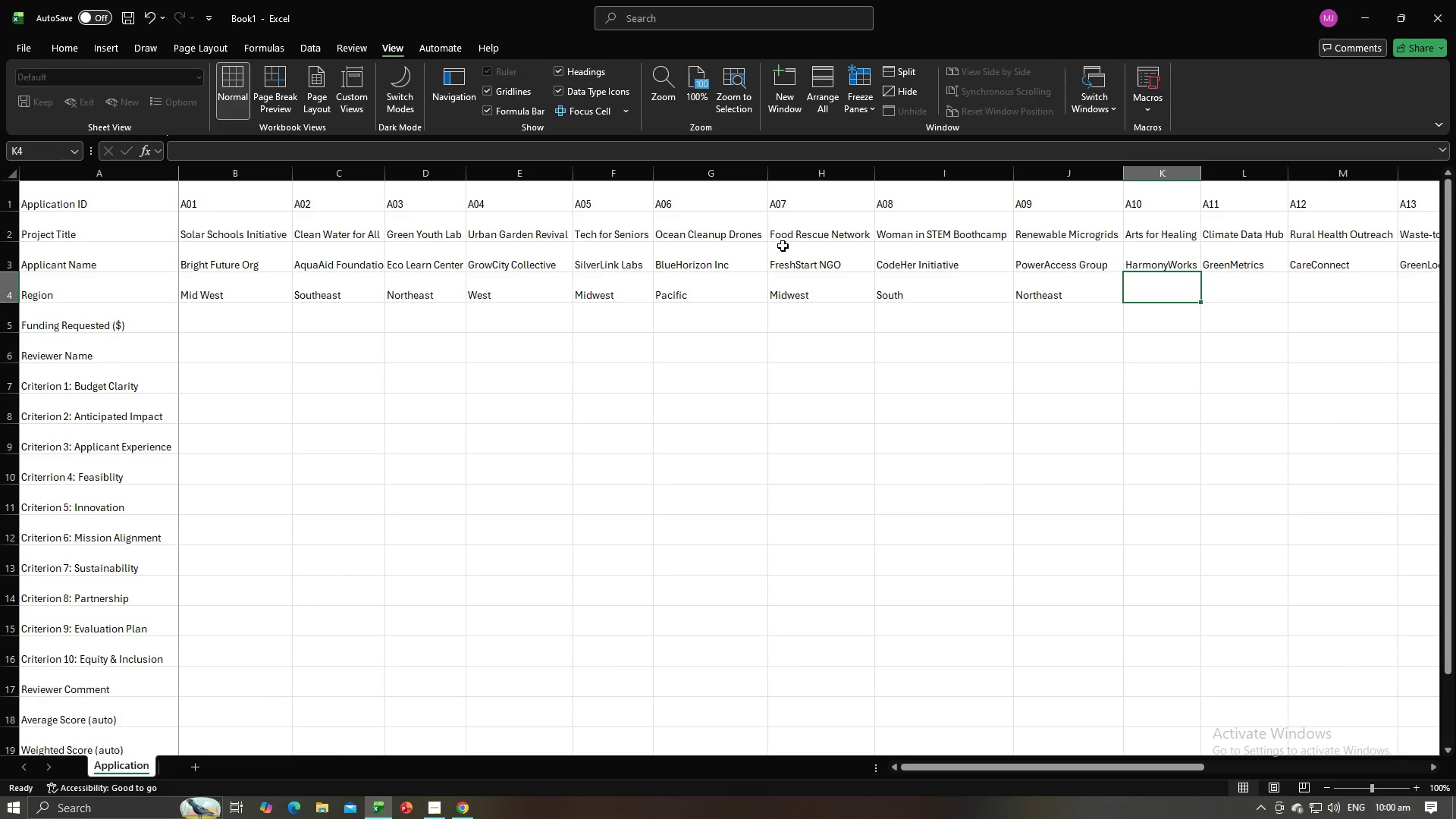 
key(Alt+AltLeft)
 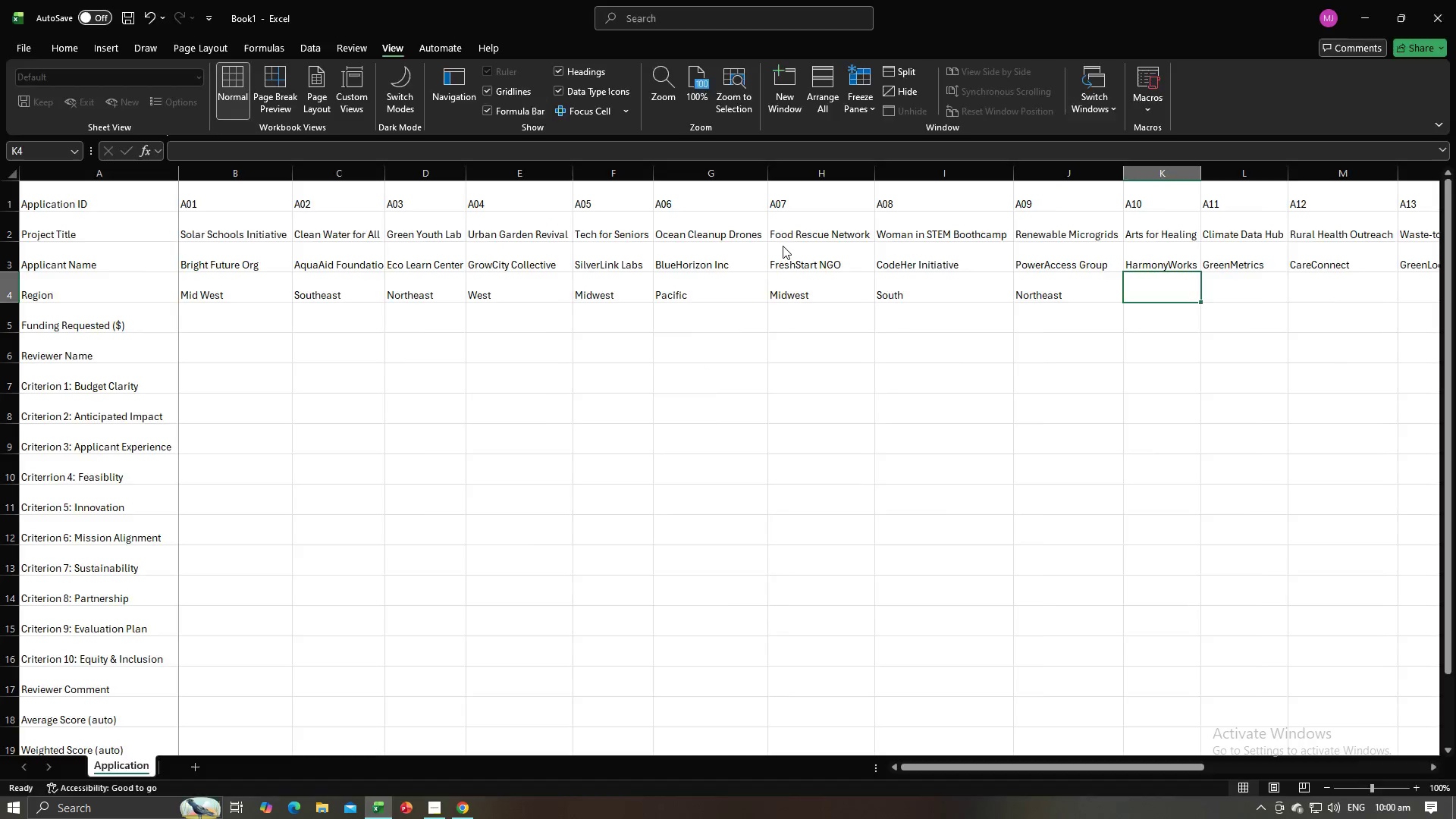 
key(Alt+Tab)
 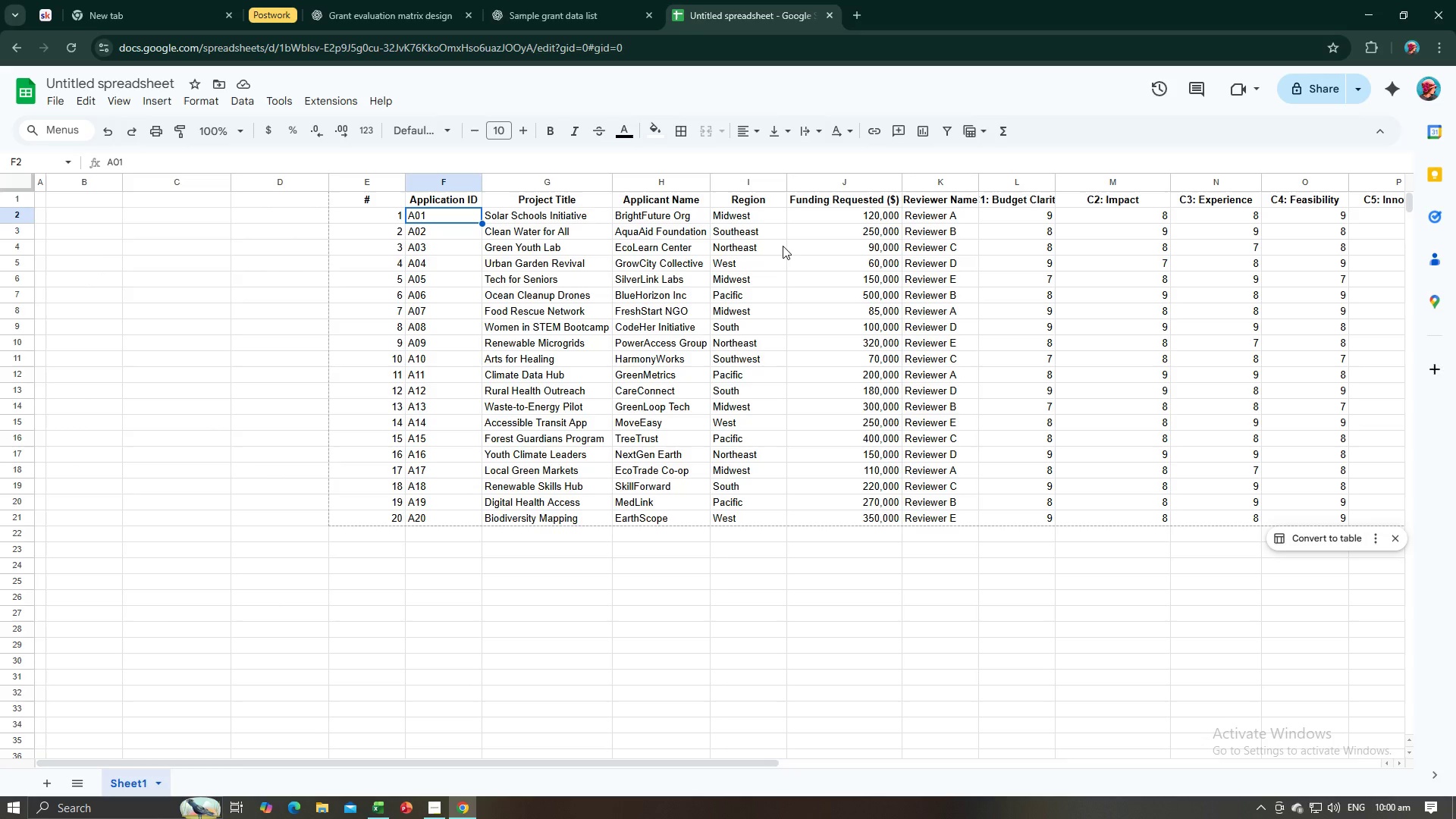 
key(Alt+AltLeft)
 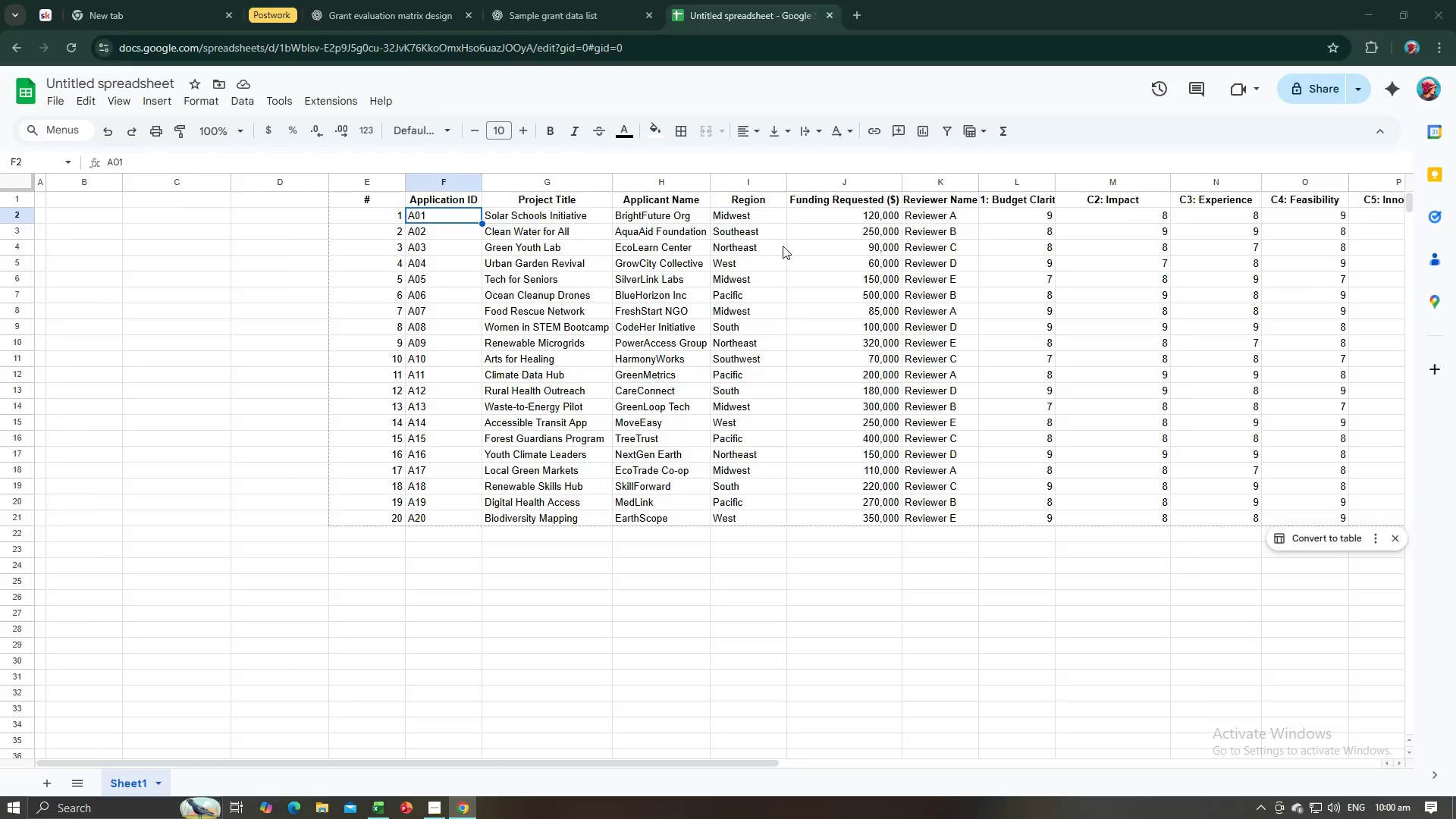 
key(Tab)
type(Sou)
 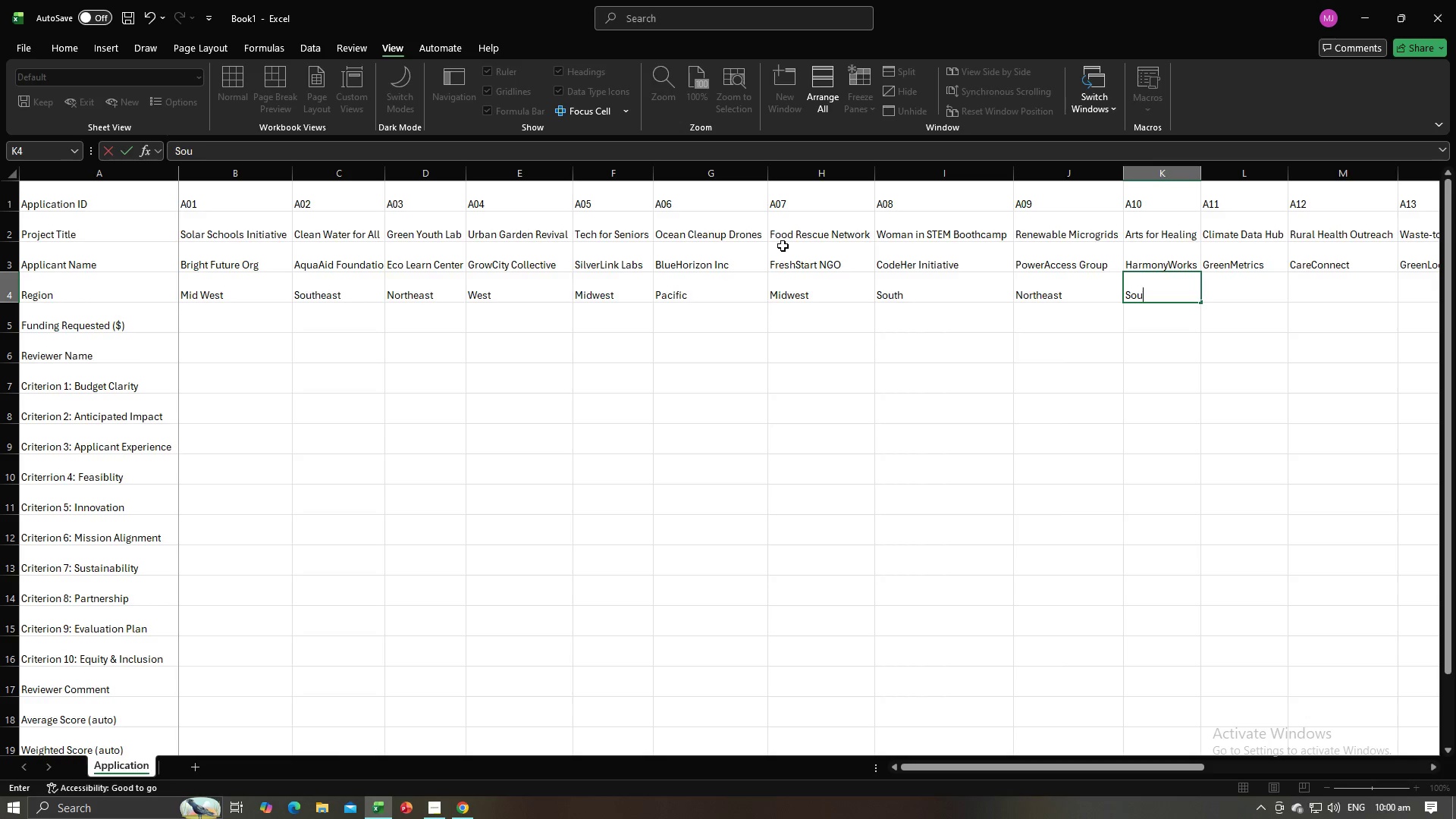 
key(Alt+AltLeft)
 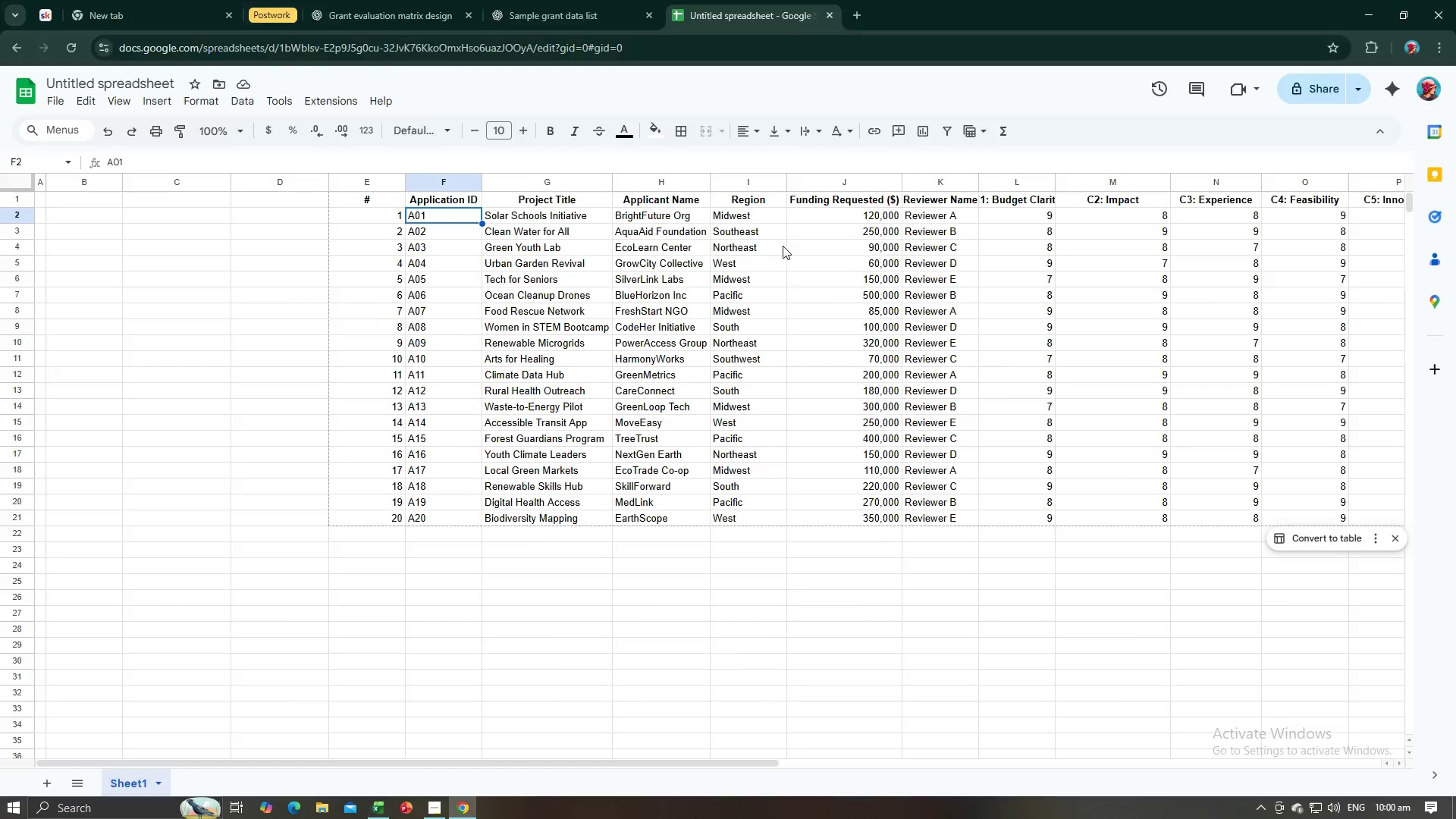 
key(Alt+Tab)
 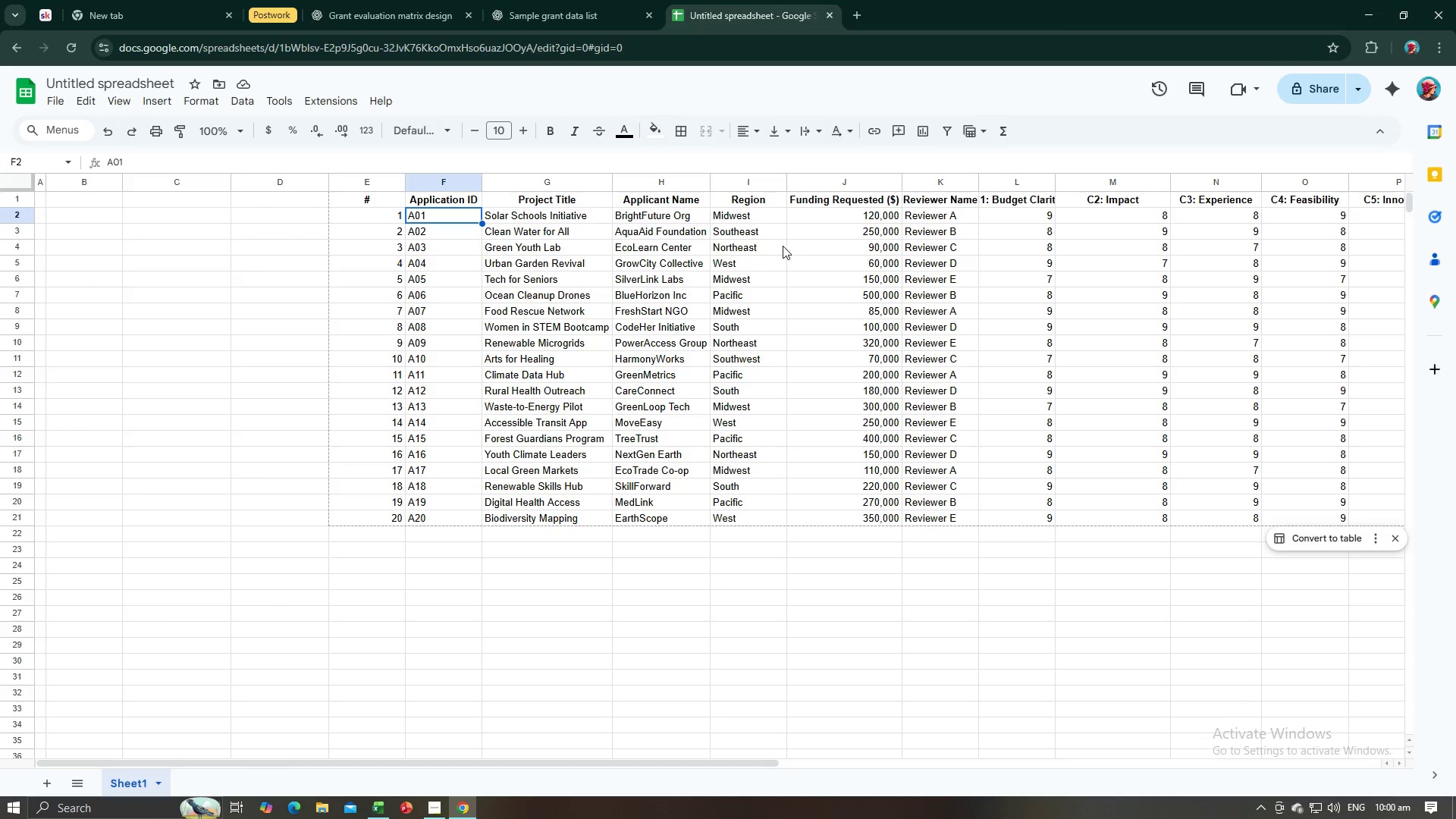 
key(Alt+AltLeft)
 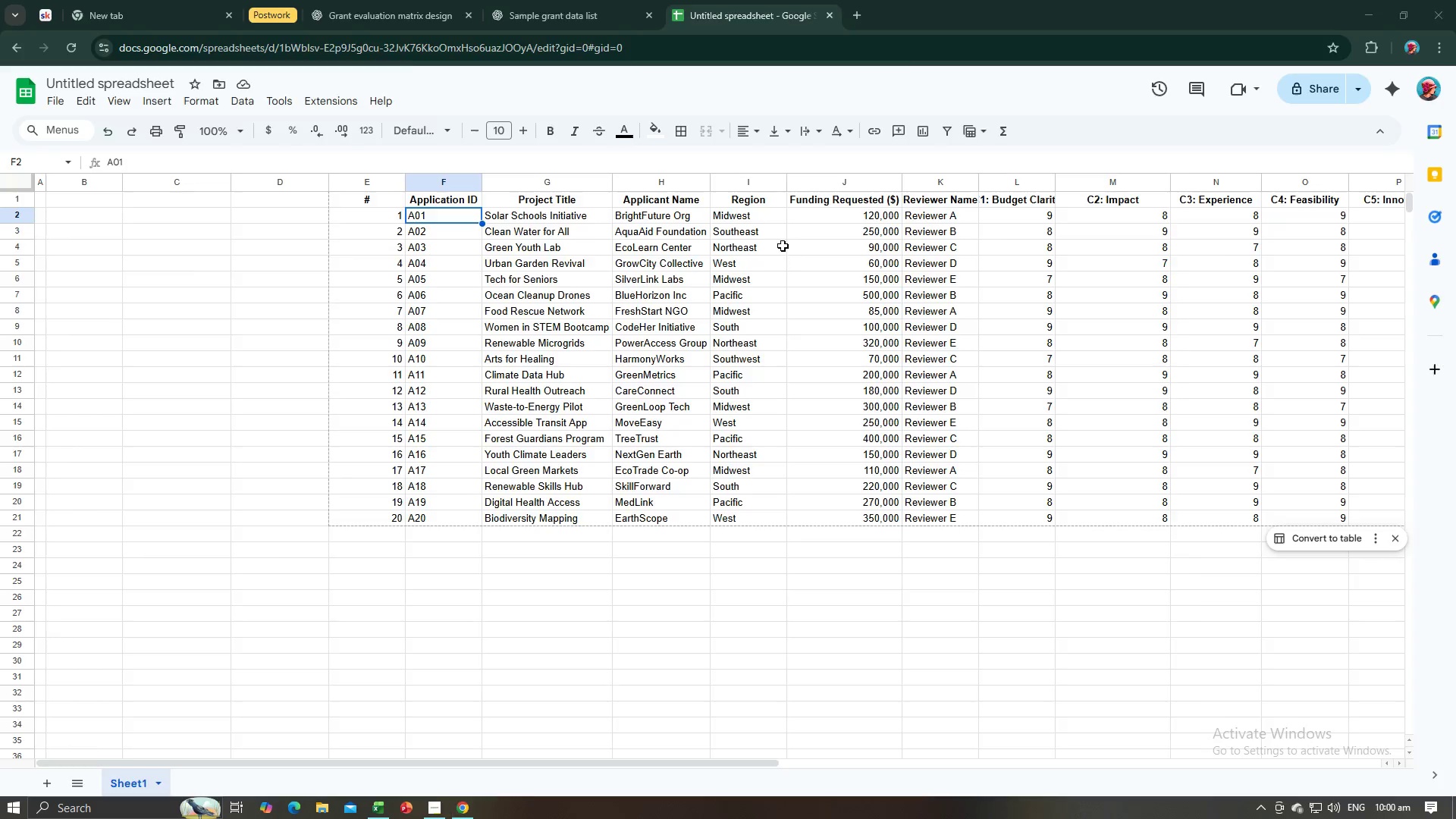 
key(Tab)
type(thwest)
key(Tab)
 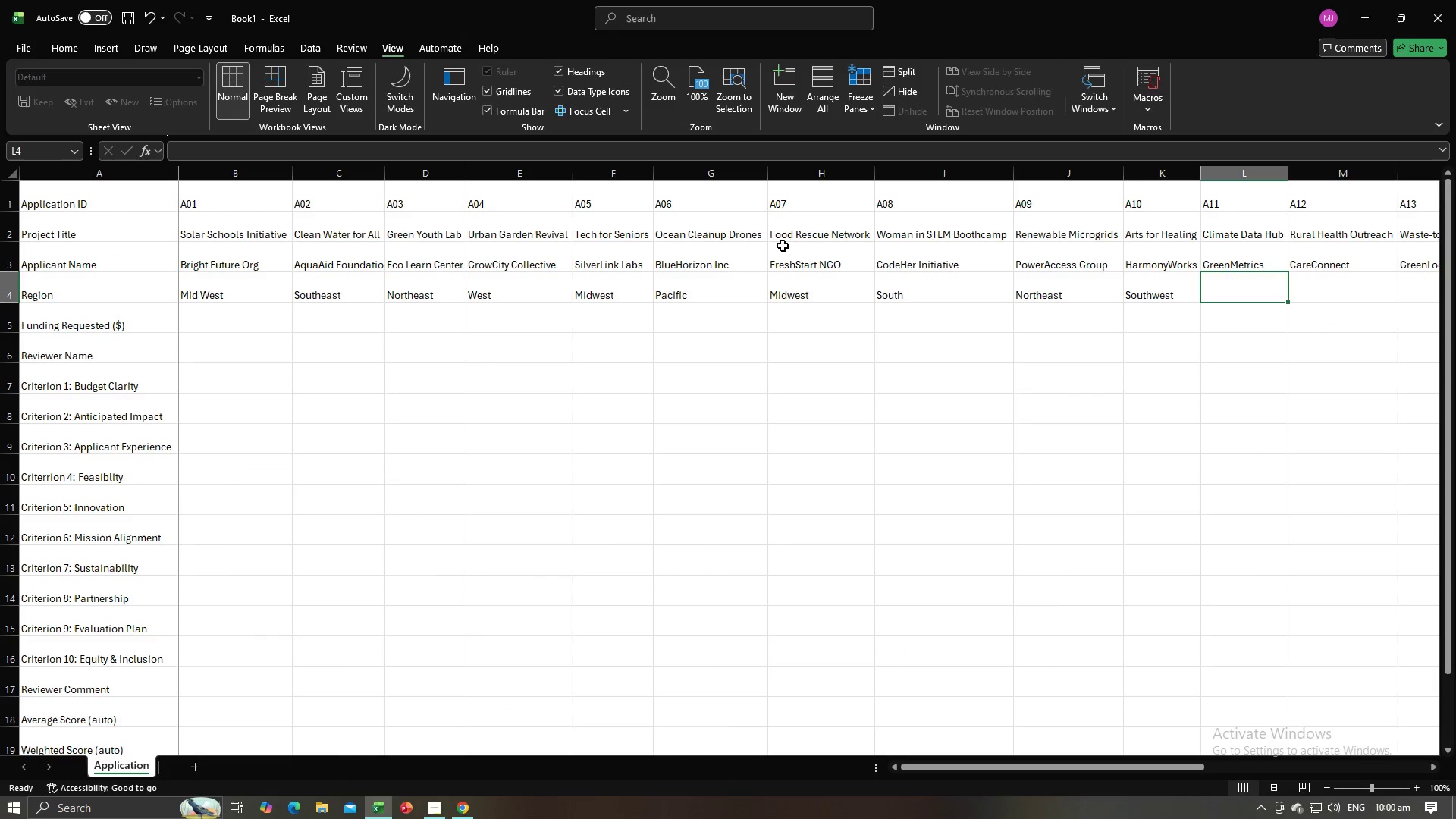 
key(Alt+AltLeft)
 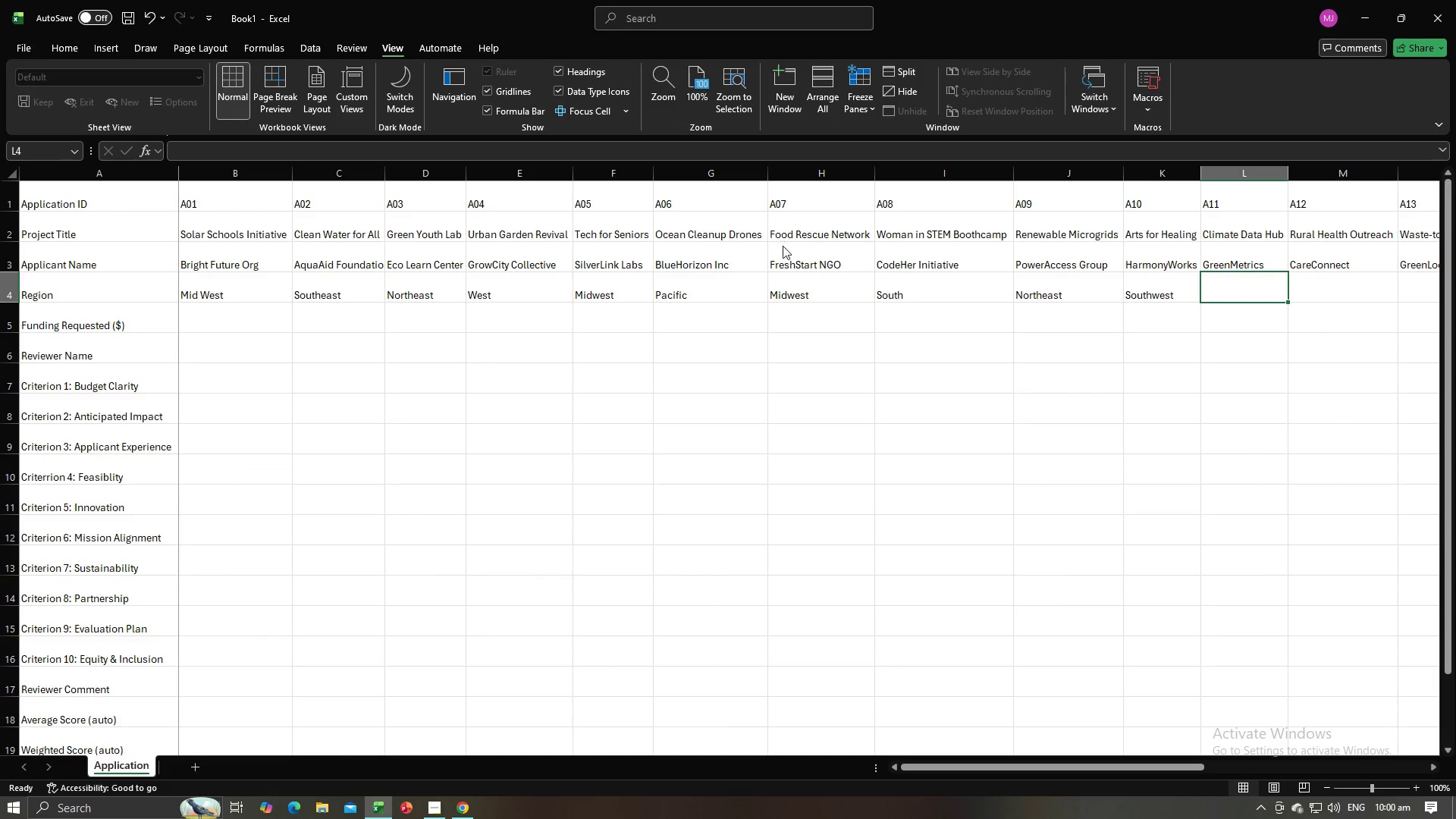 
key(Alt+Tab)
 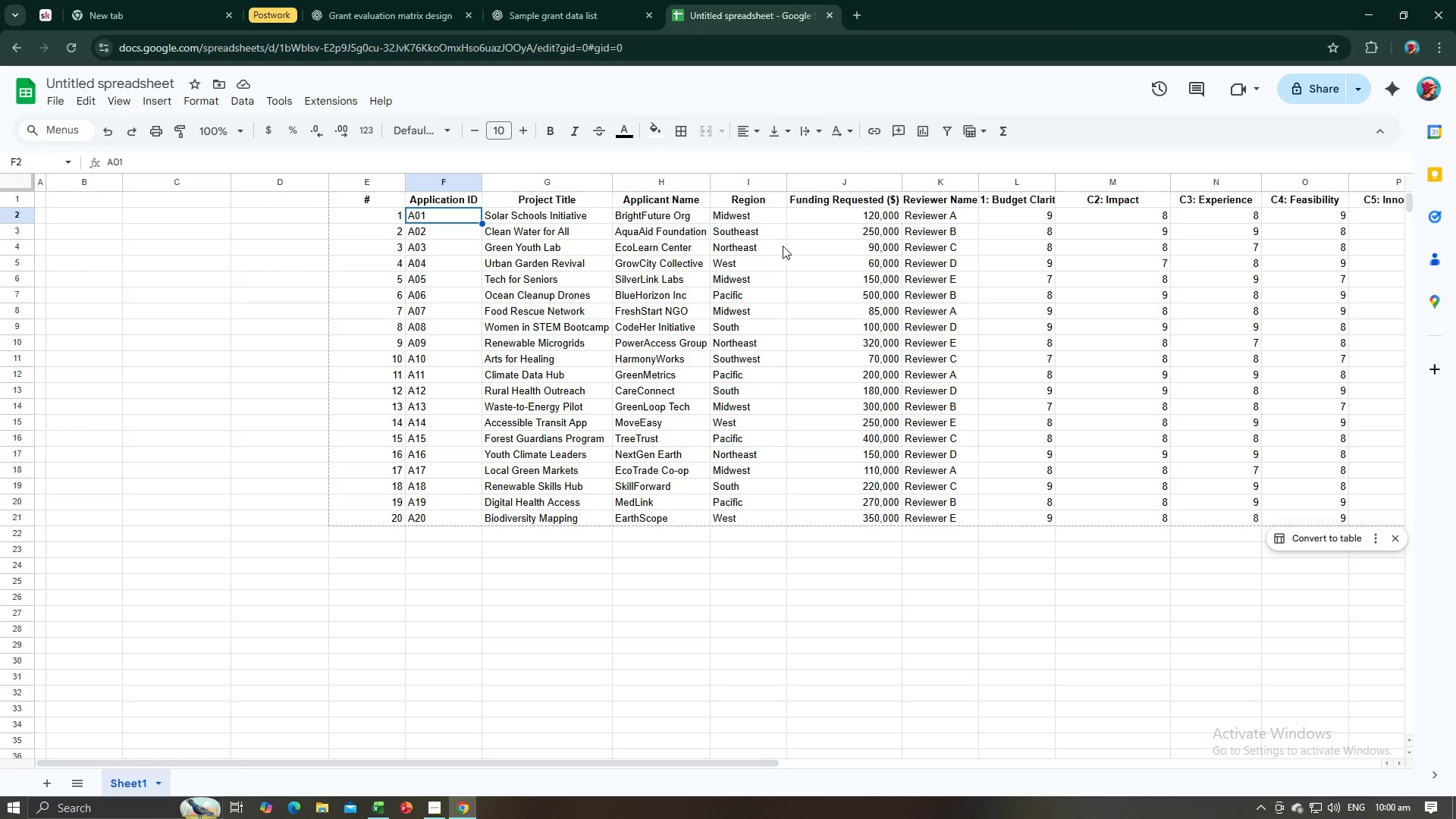 
key(Alt+AltLeft)
 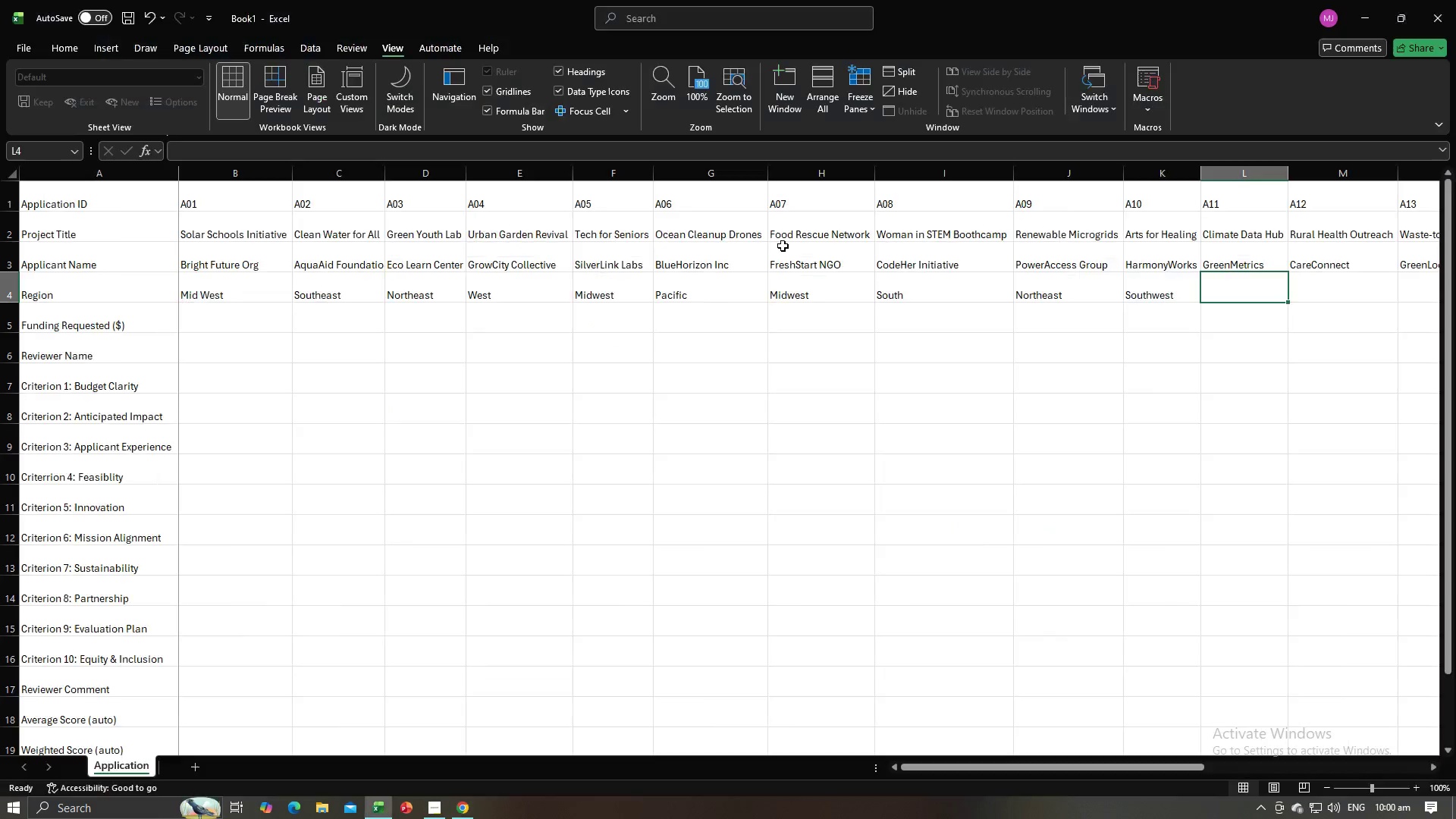 
key(Tab)
type(Pacific)
key(Tab)
 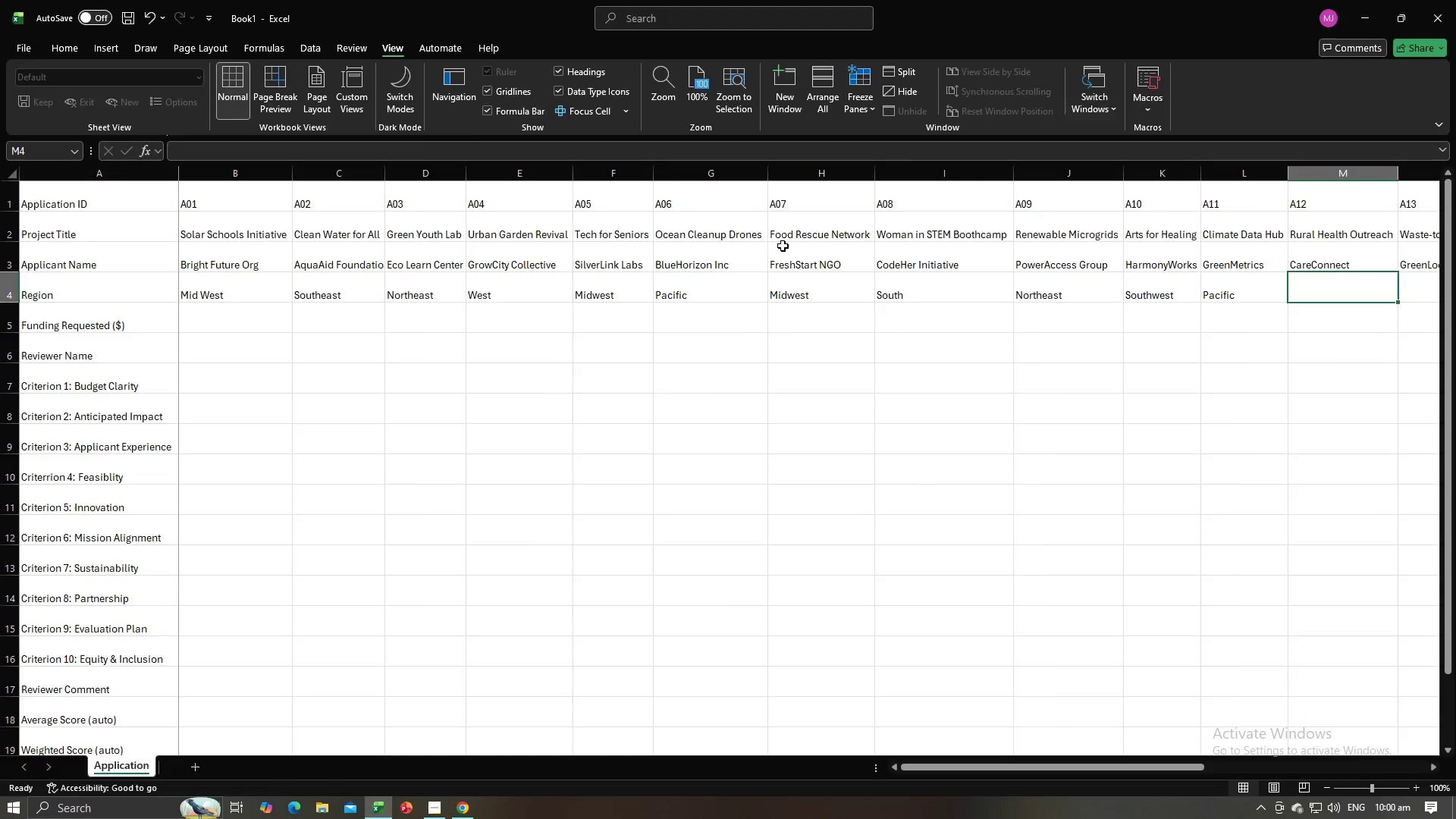 
key(Alt+AltLeft)
 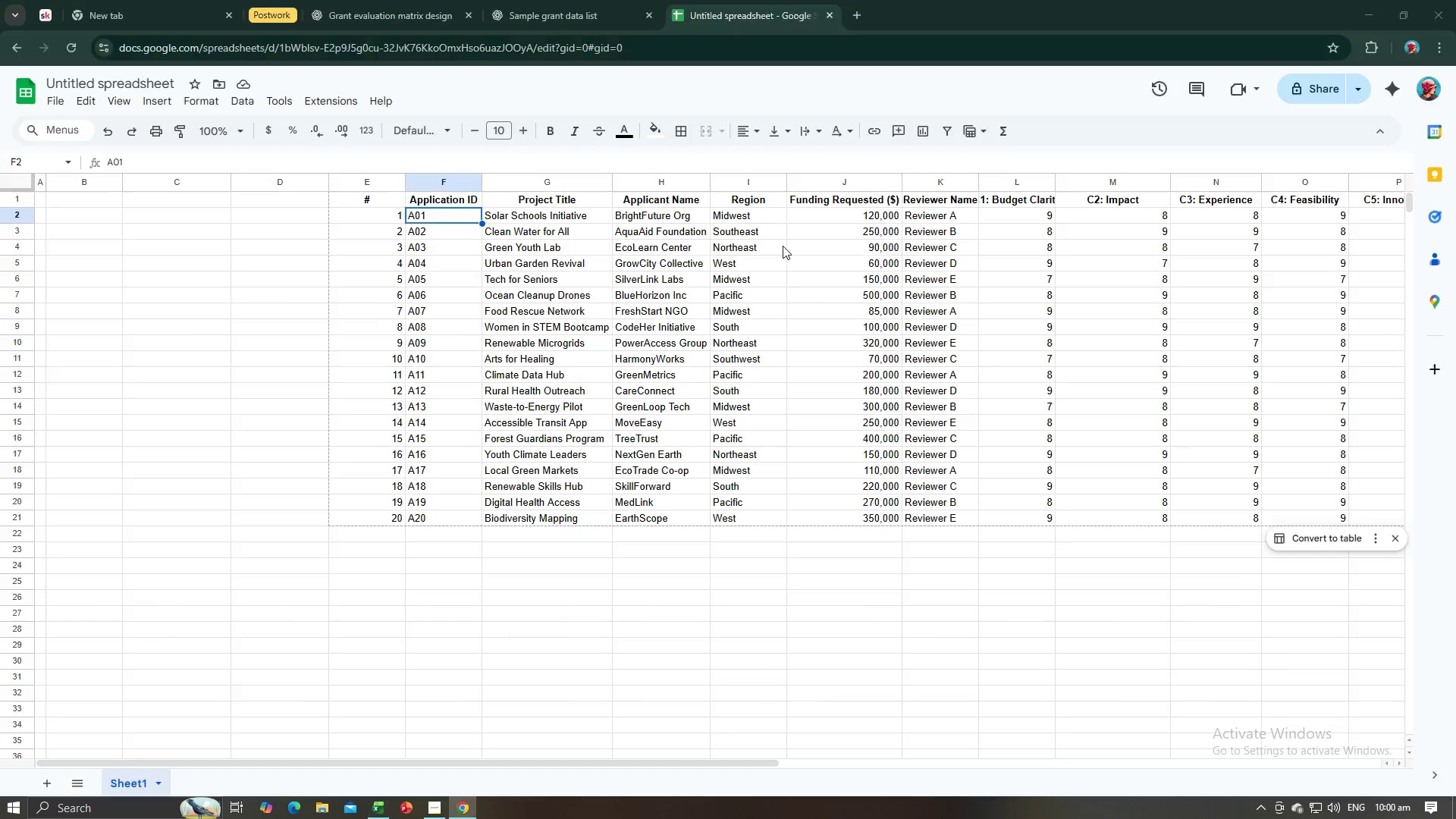 
key(Alt+Tab)
 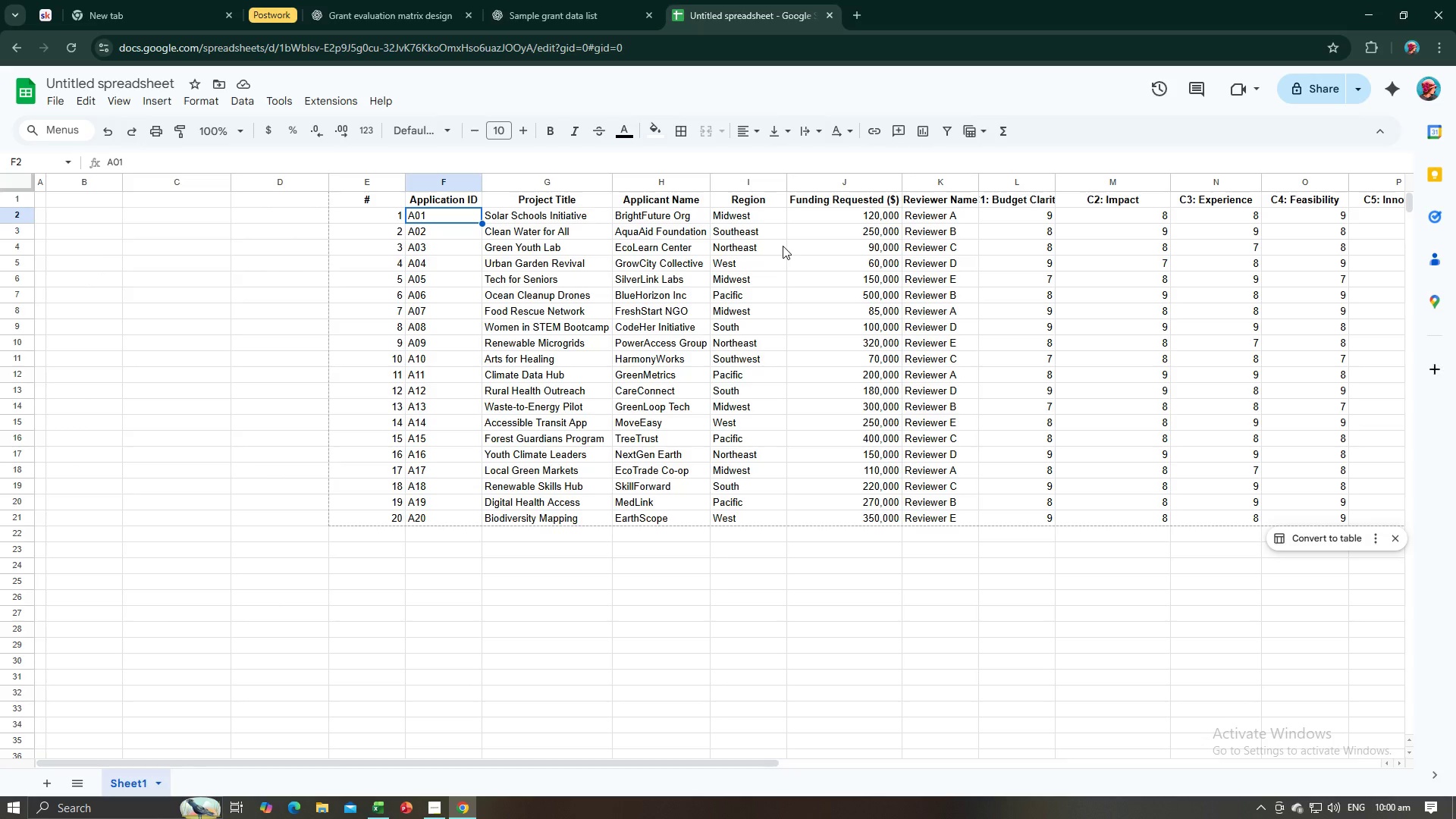 
key(Alt+AltLeft)
 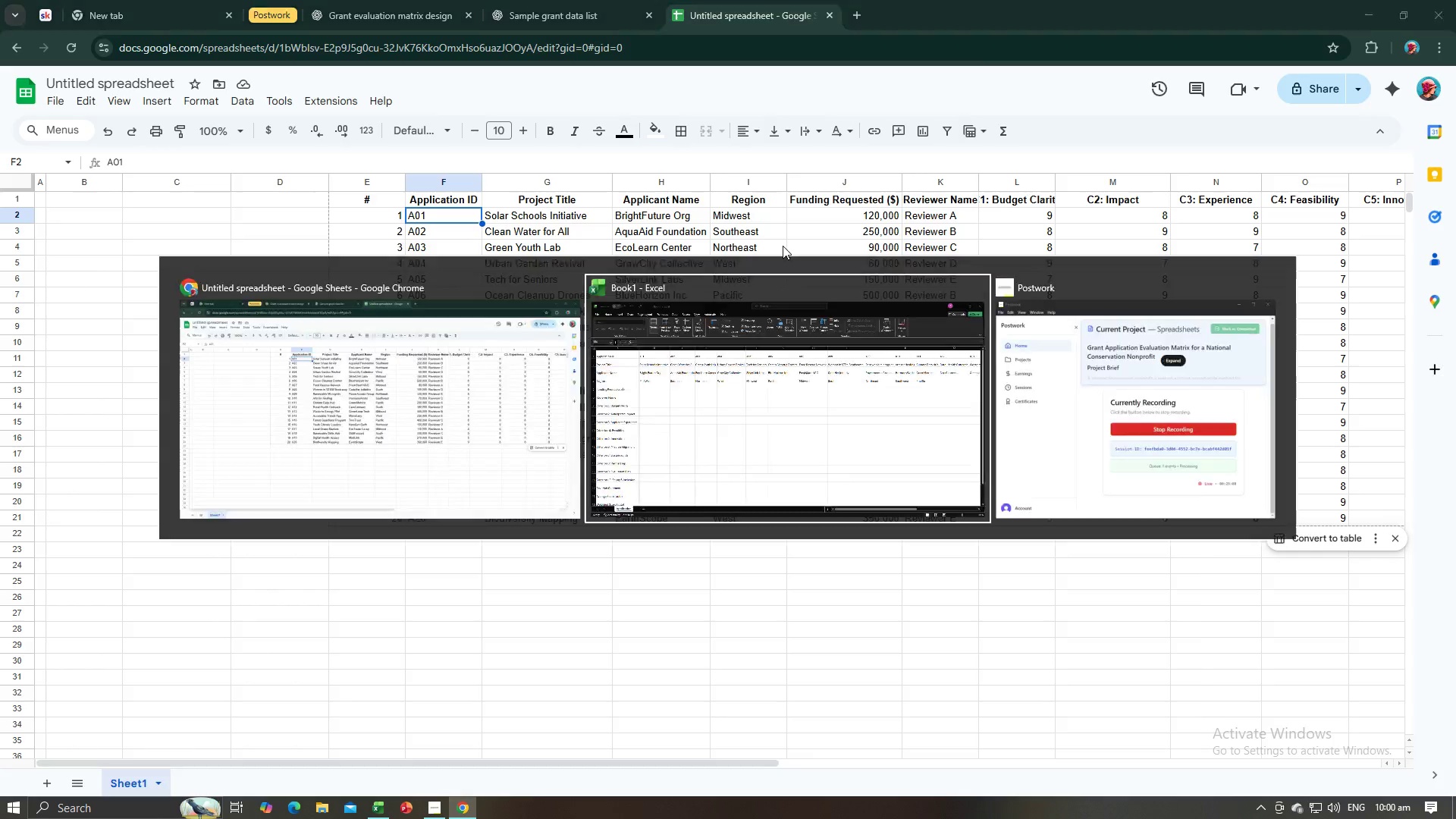 
key(Tab)
type(Souh)
key(Backspace)
type(th)
key(Tab)
 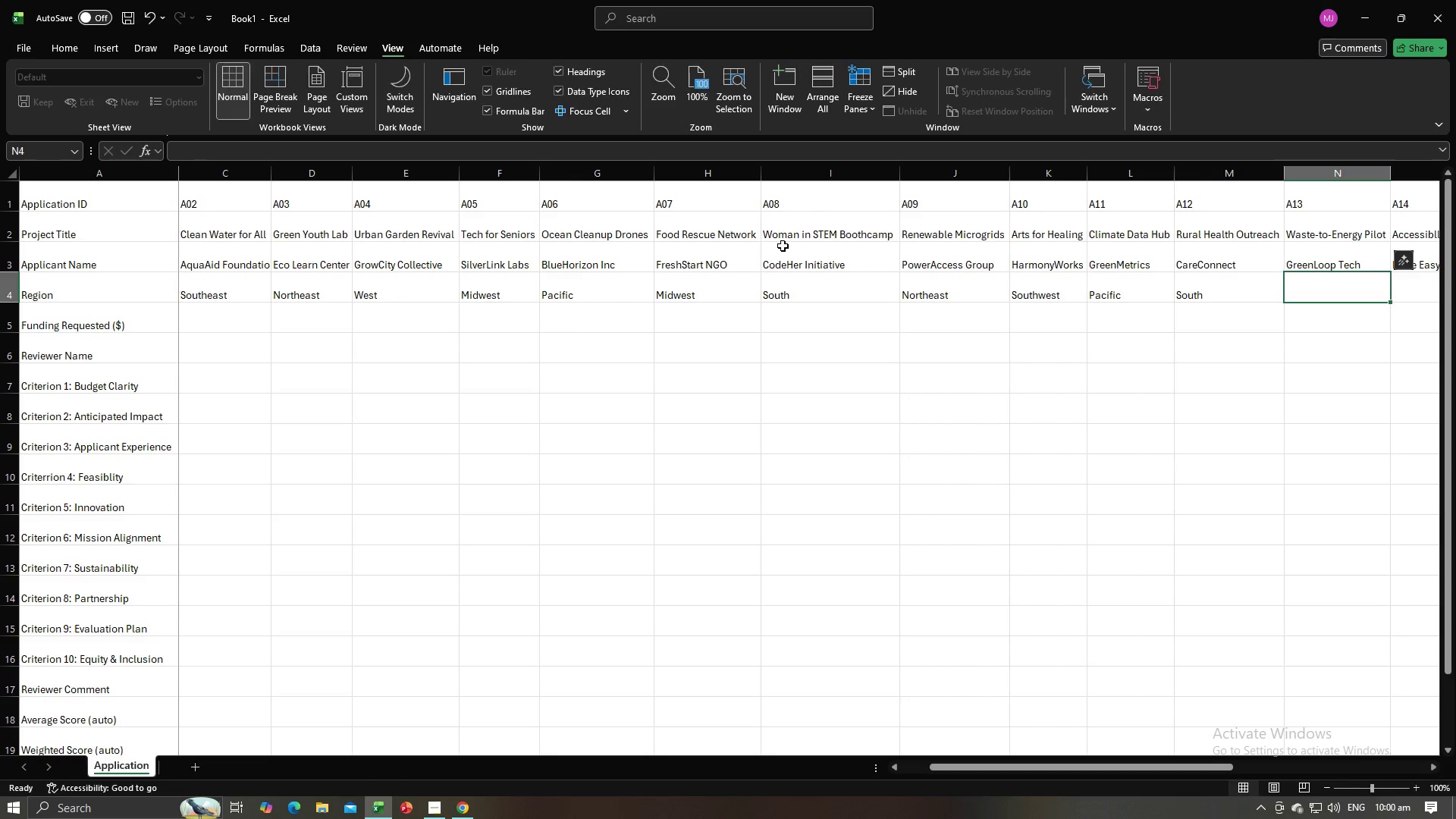 
key(Alt+AltLeft)
 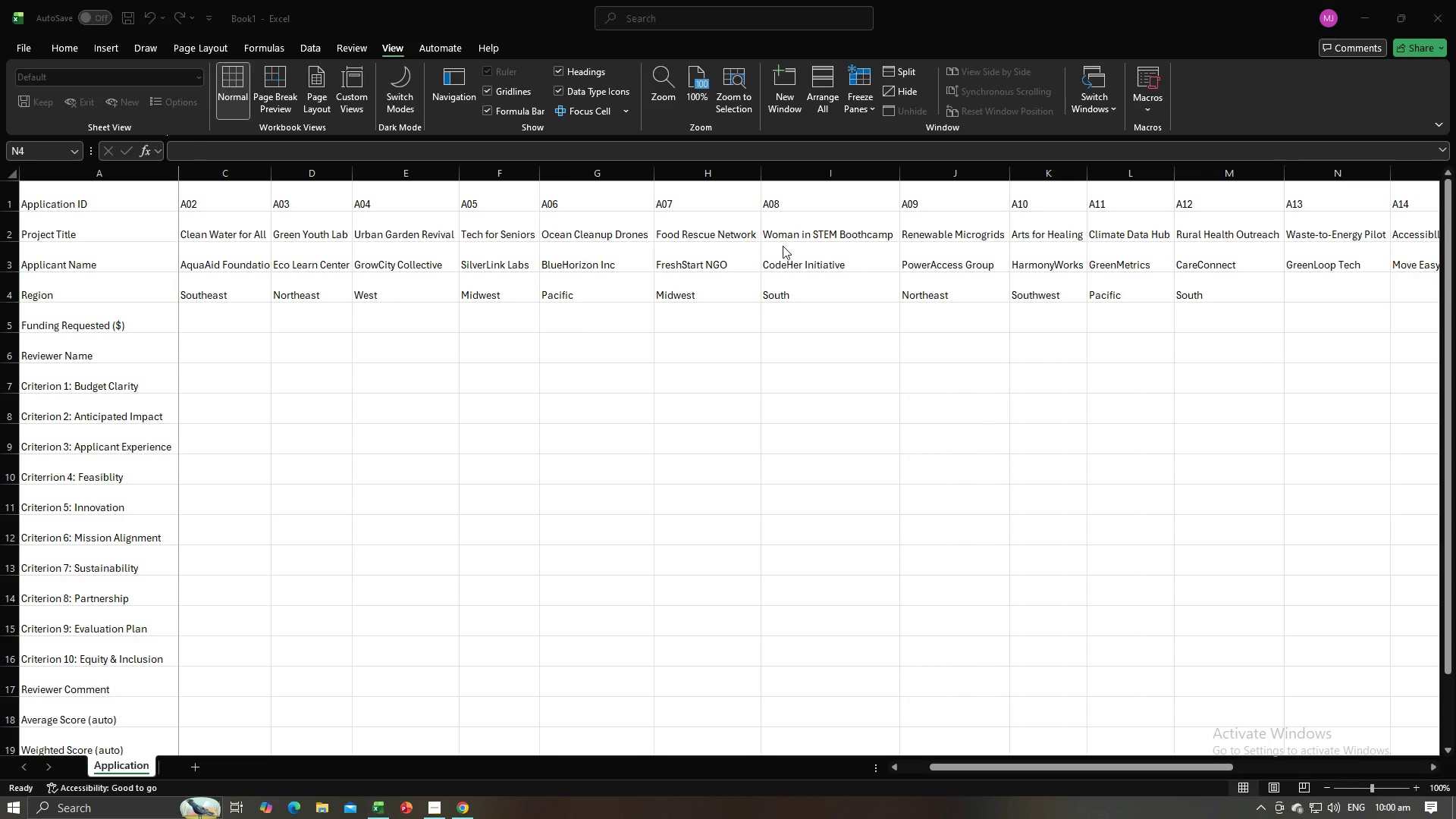 
key(Alt+Tab)
 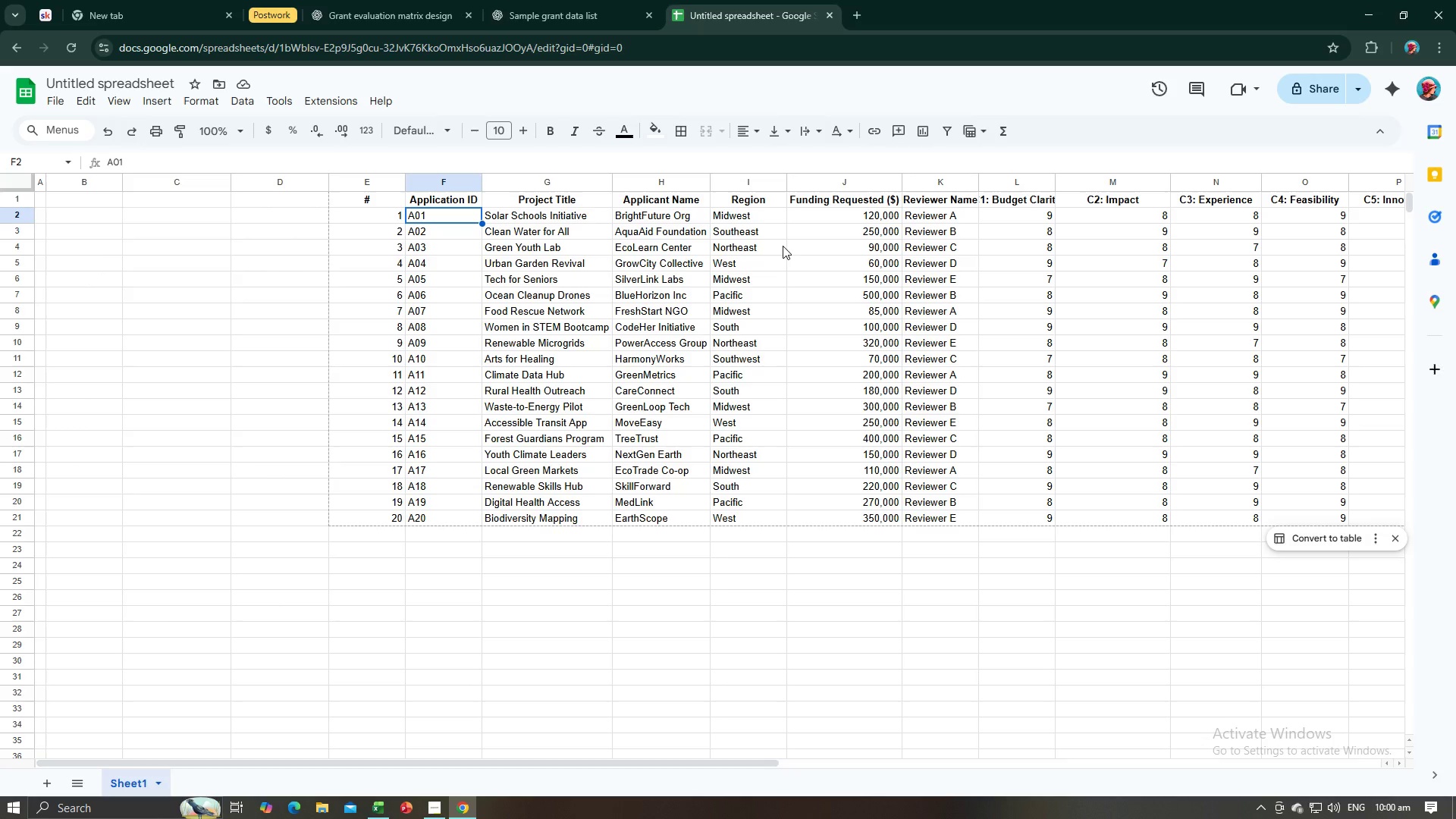 
key(Alt+AltLeft)
 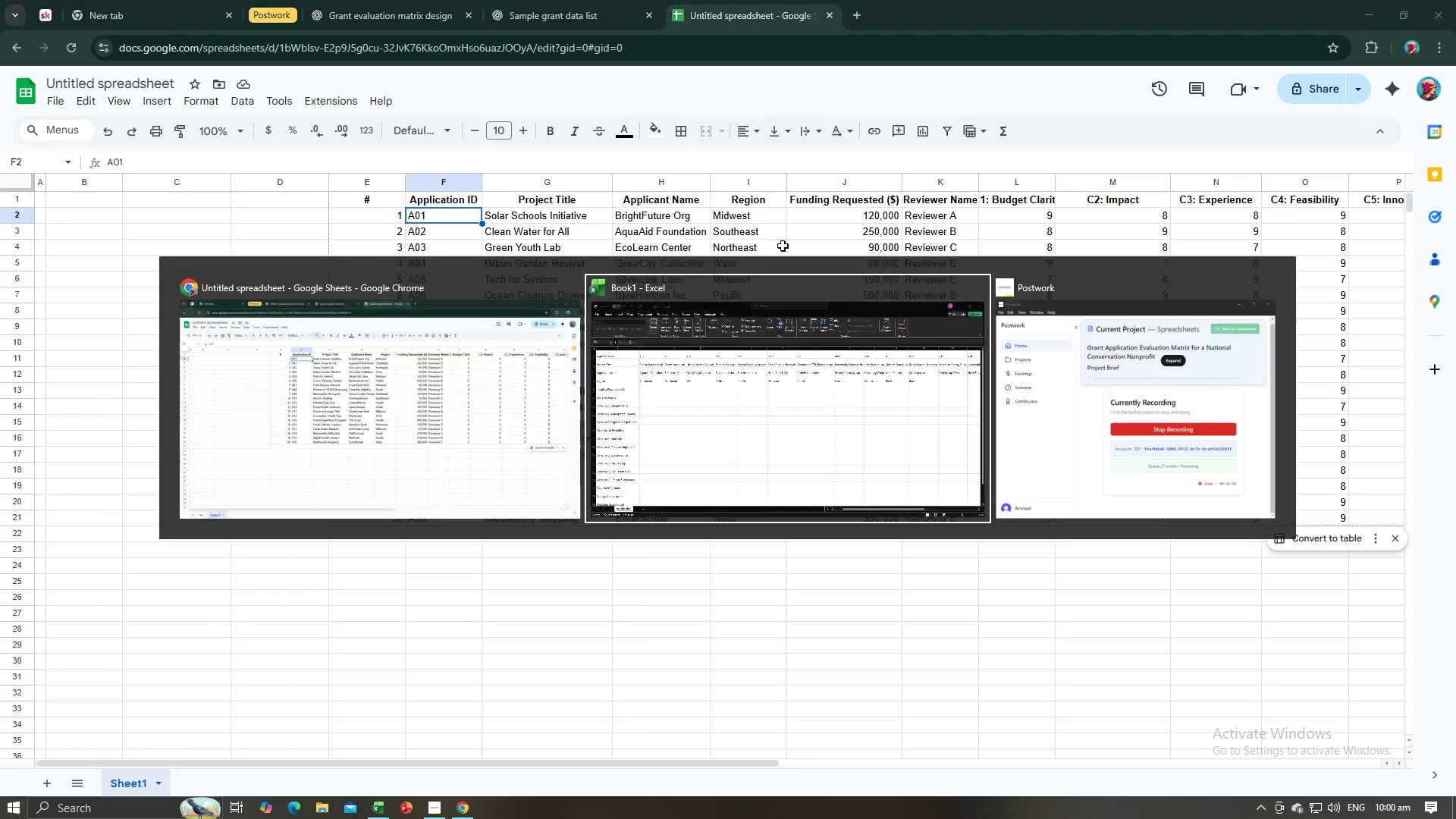 
key(Tab)
type(Midwest)
key(Tab)
 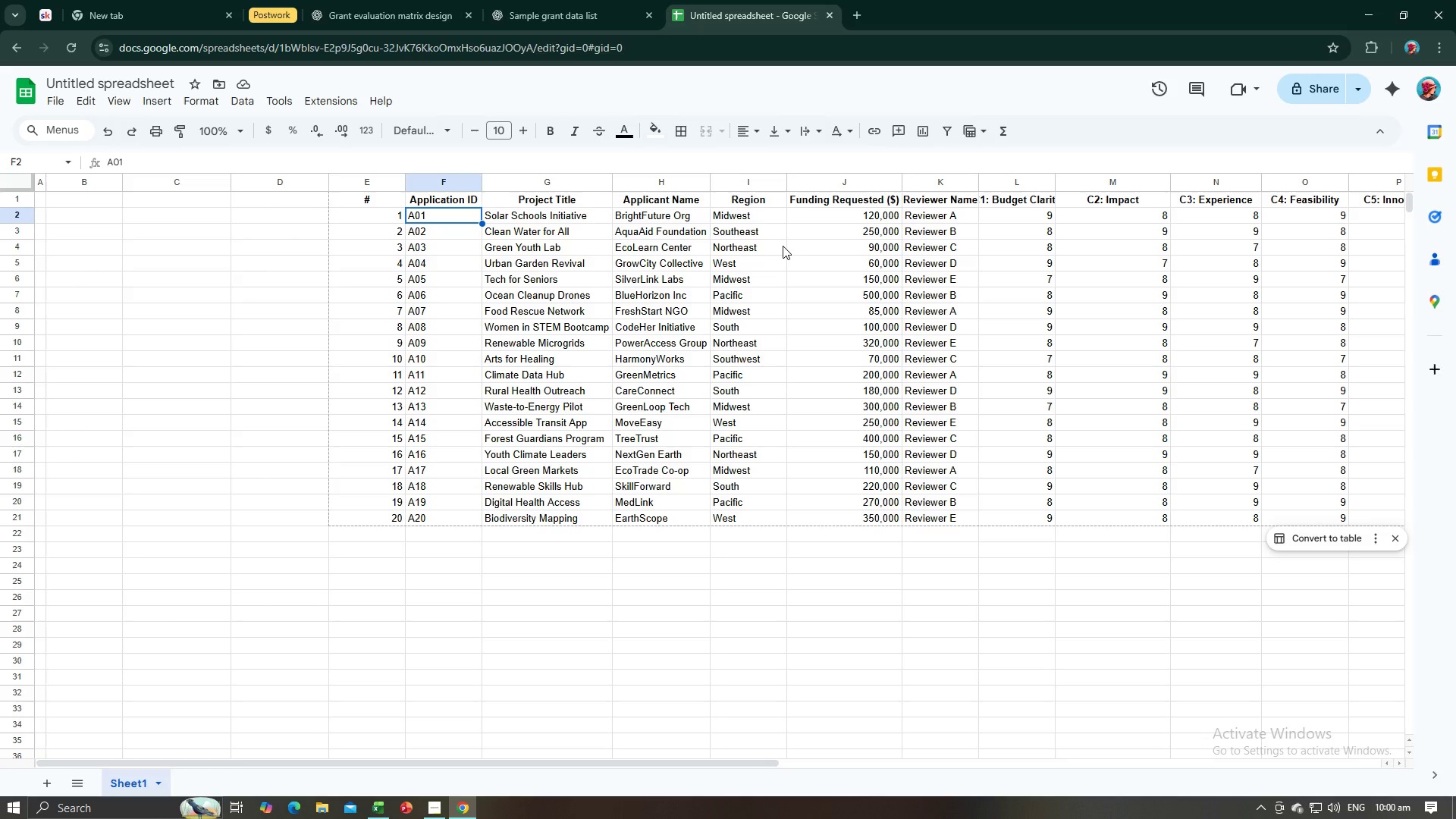 
 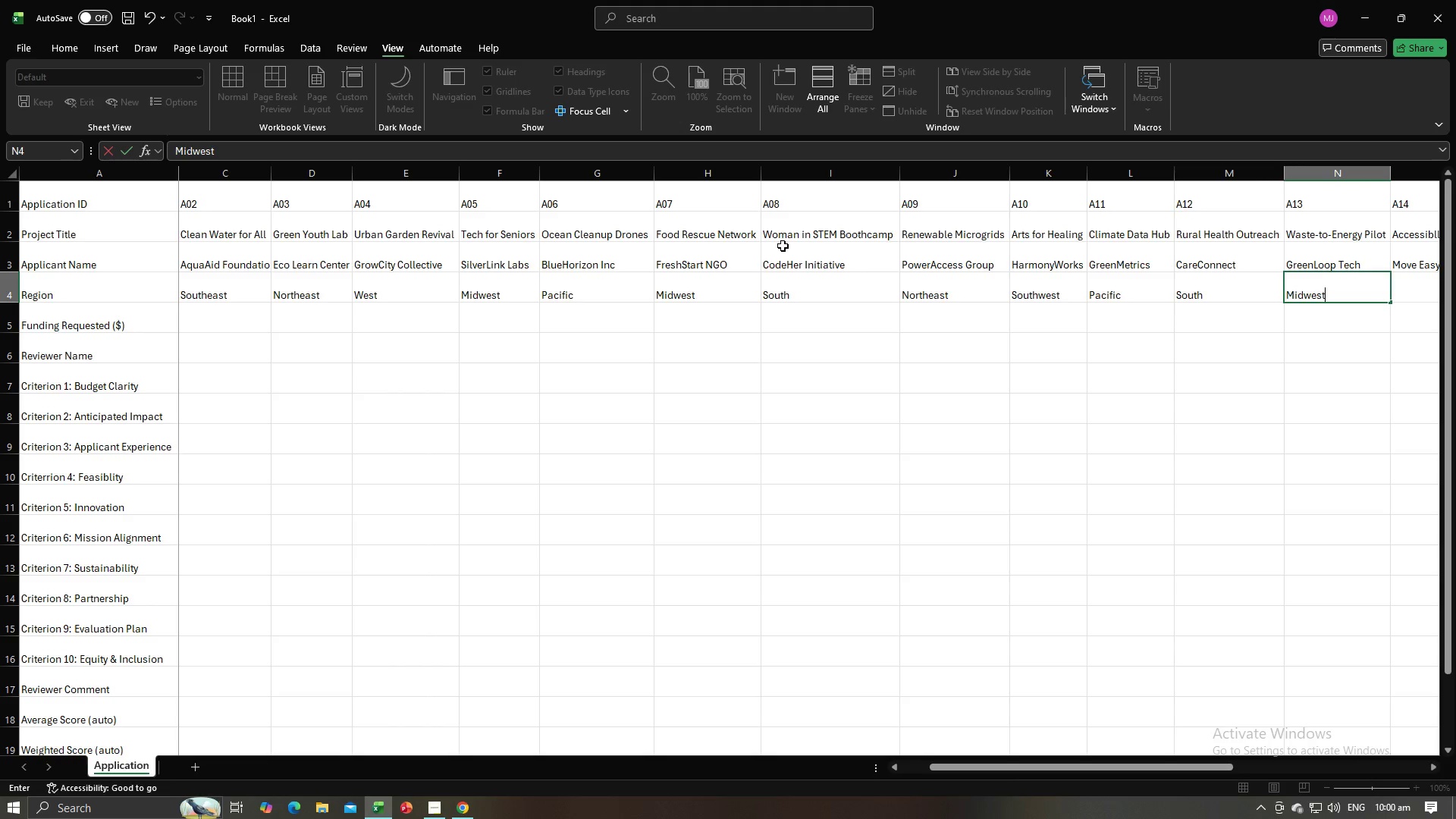 
key(Alt+AltLeft)
 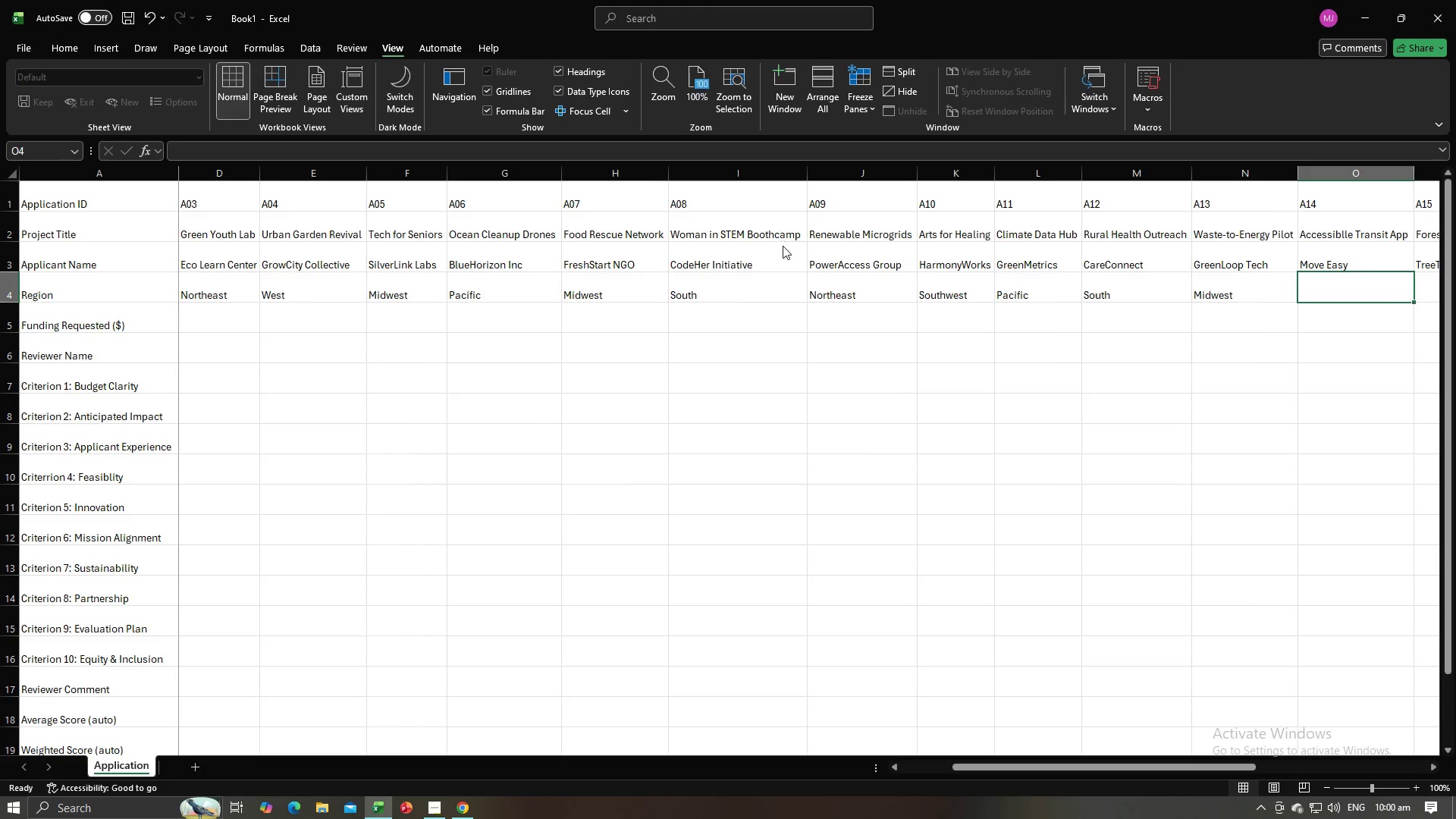 
key(Alt+Tab)
 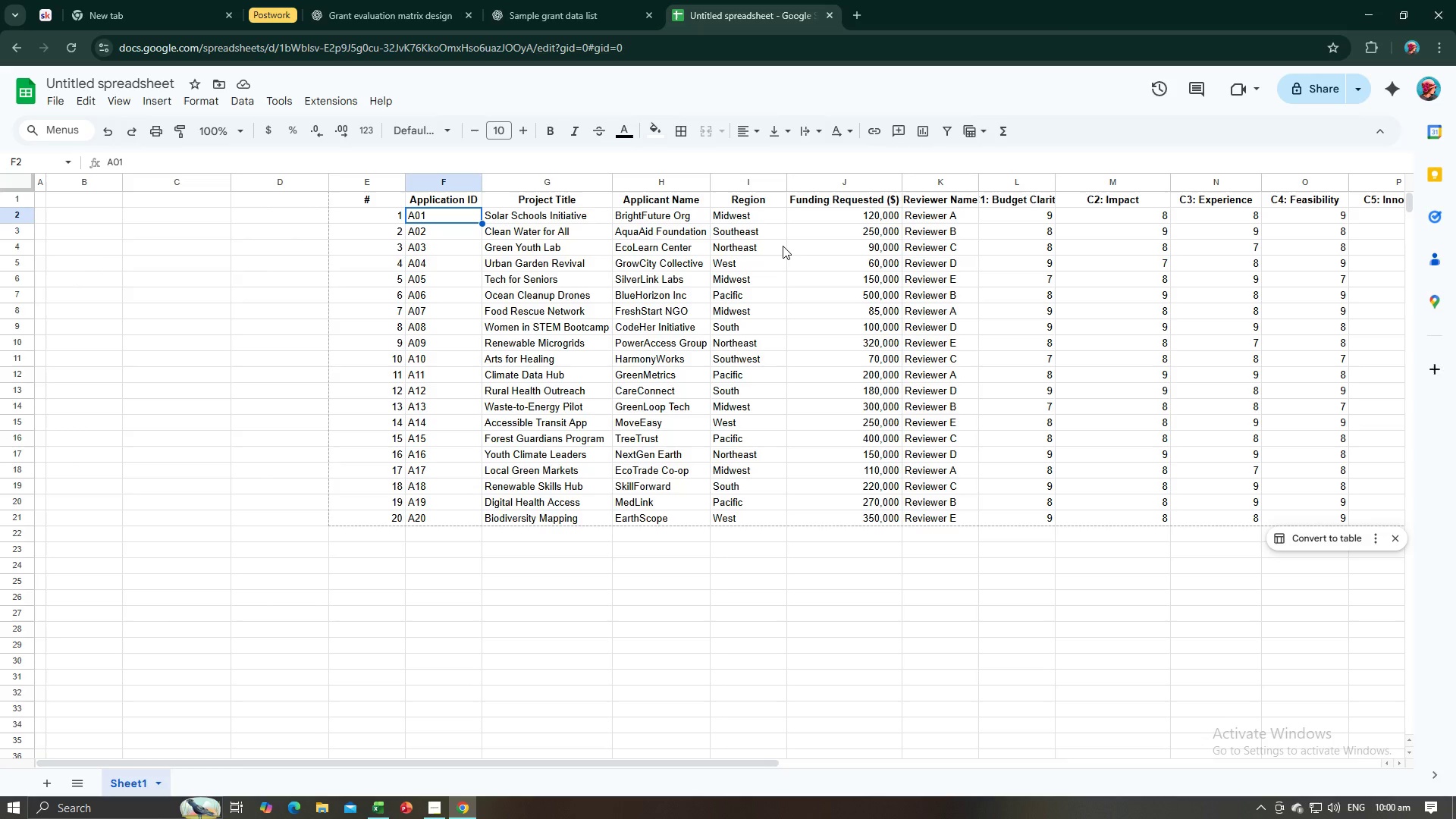 
key(Alt+AltLeft)
 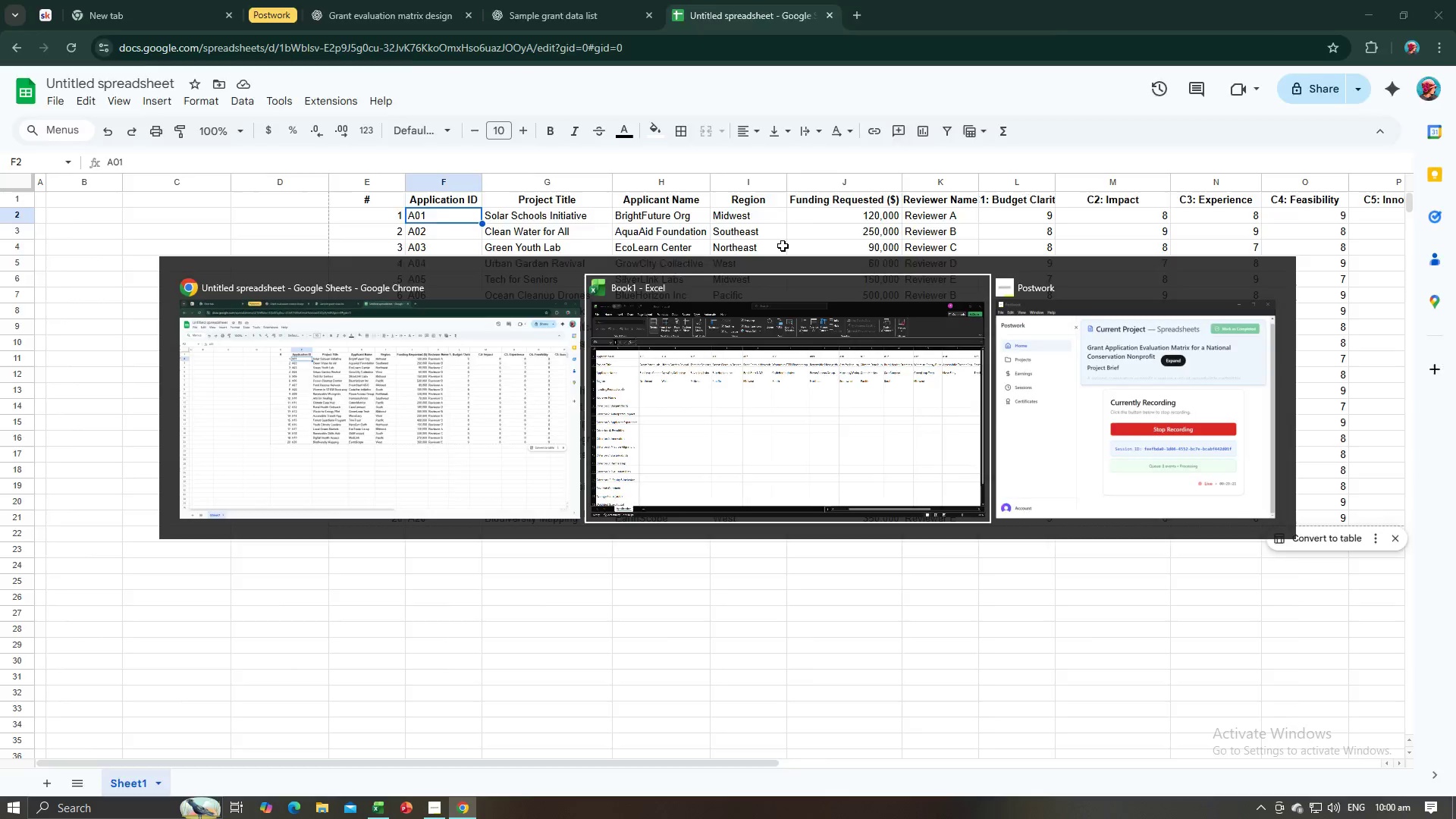 
key(Tab)
type(West)
key(Tab)
 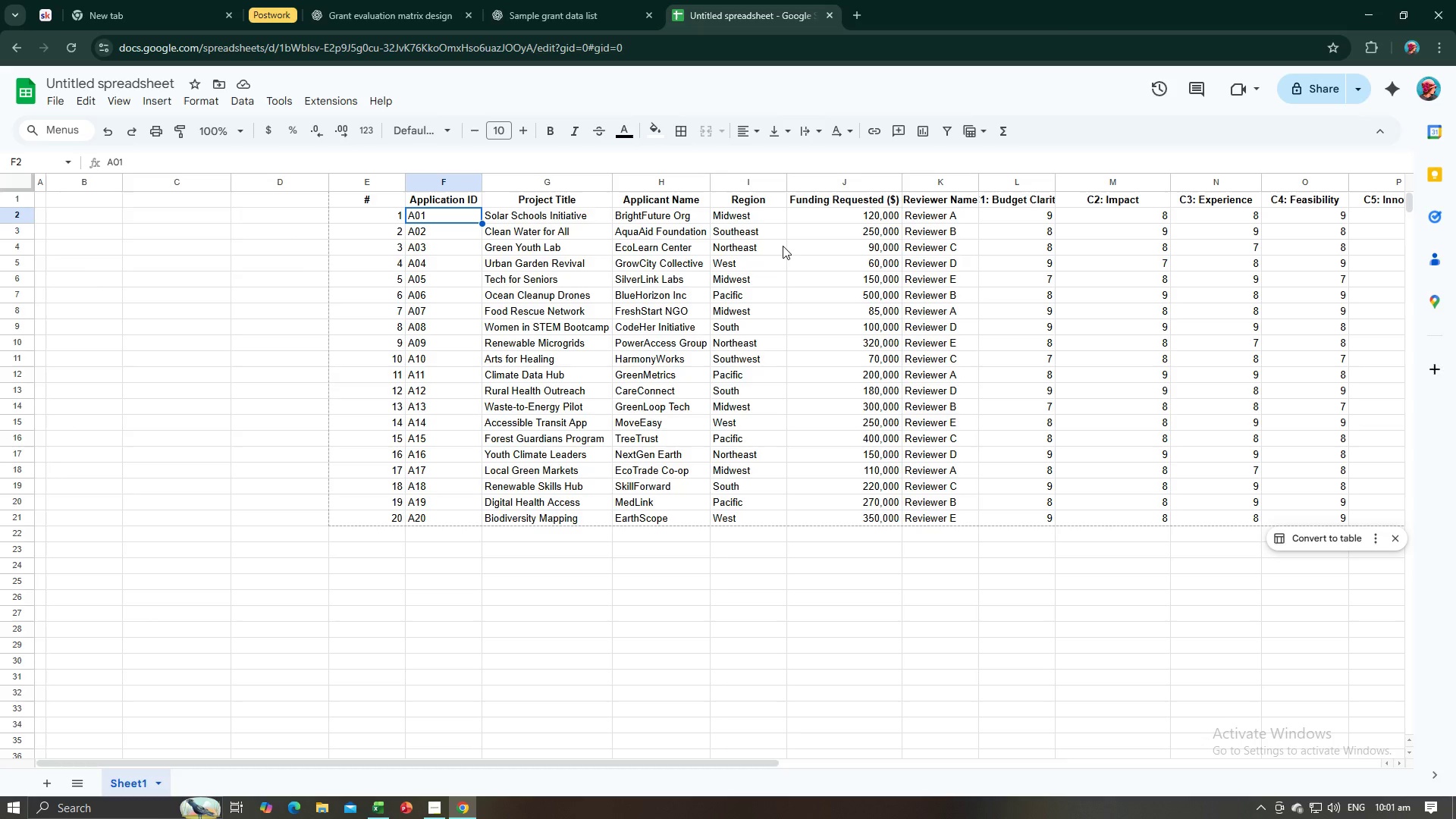 
 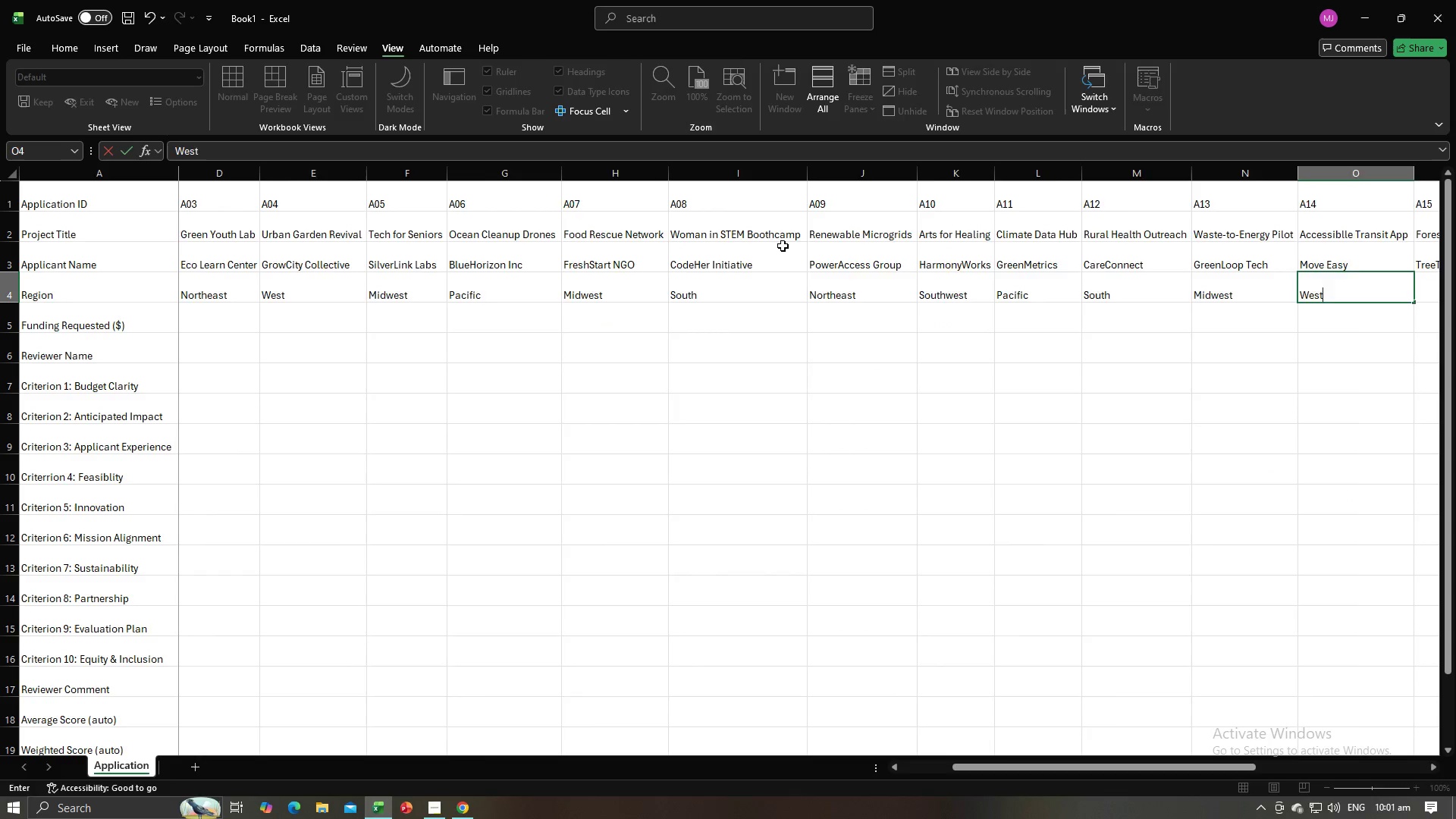 
key(Alt+AltLeft)
 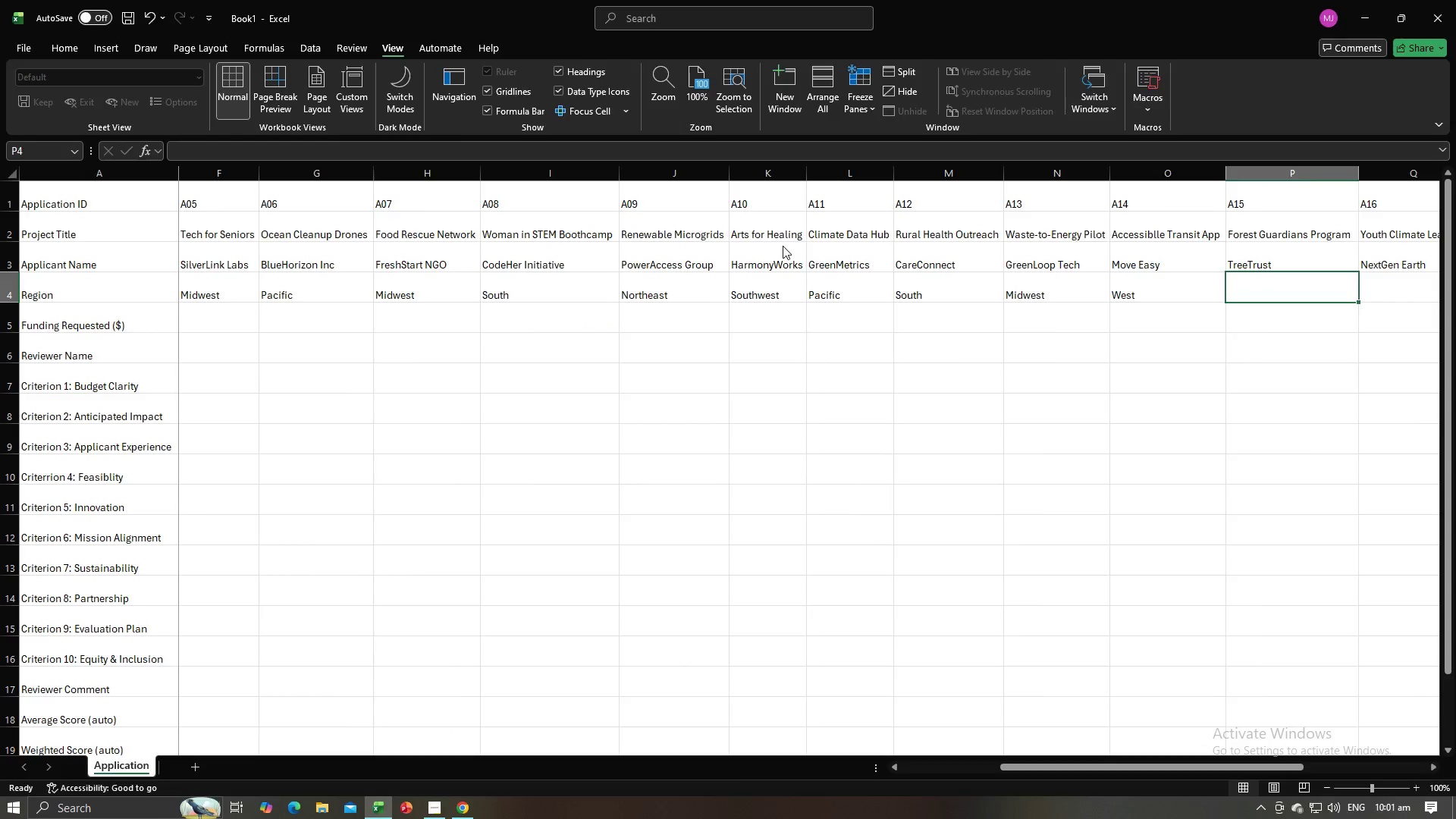 
key(Alt+Tab)
 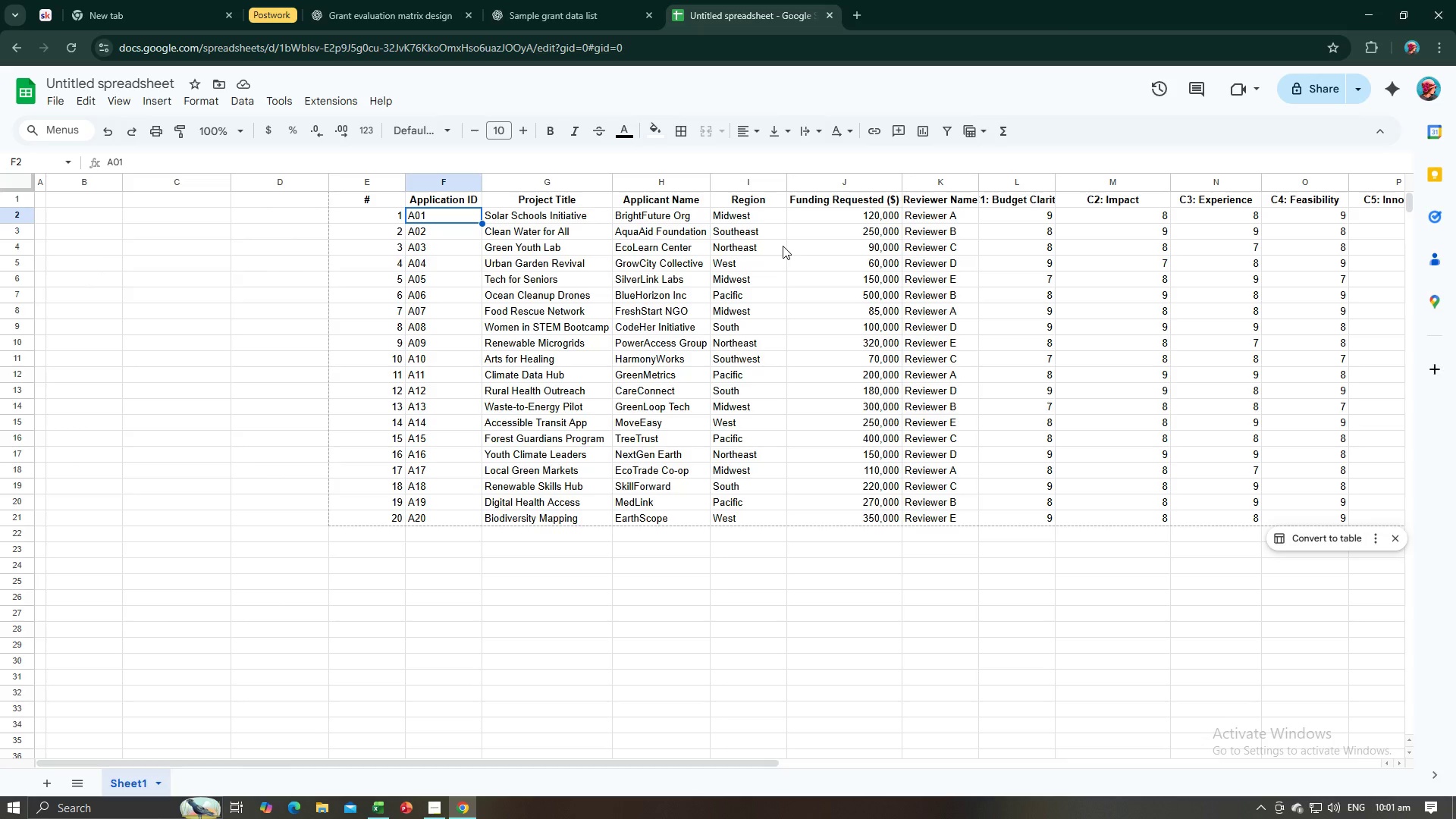 
key(Alt+AltLeft)
 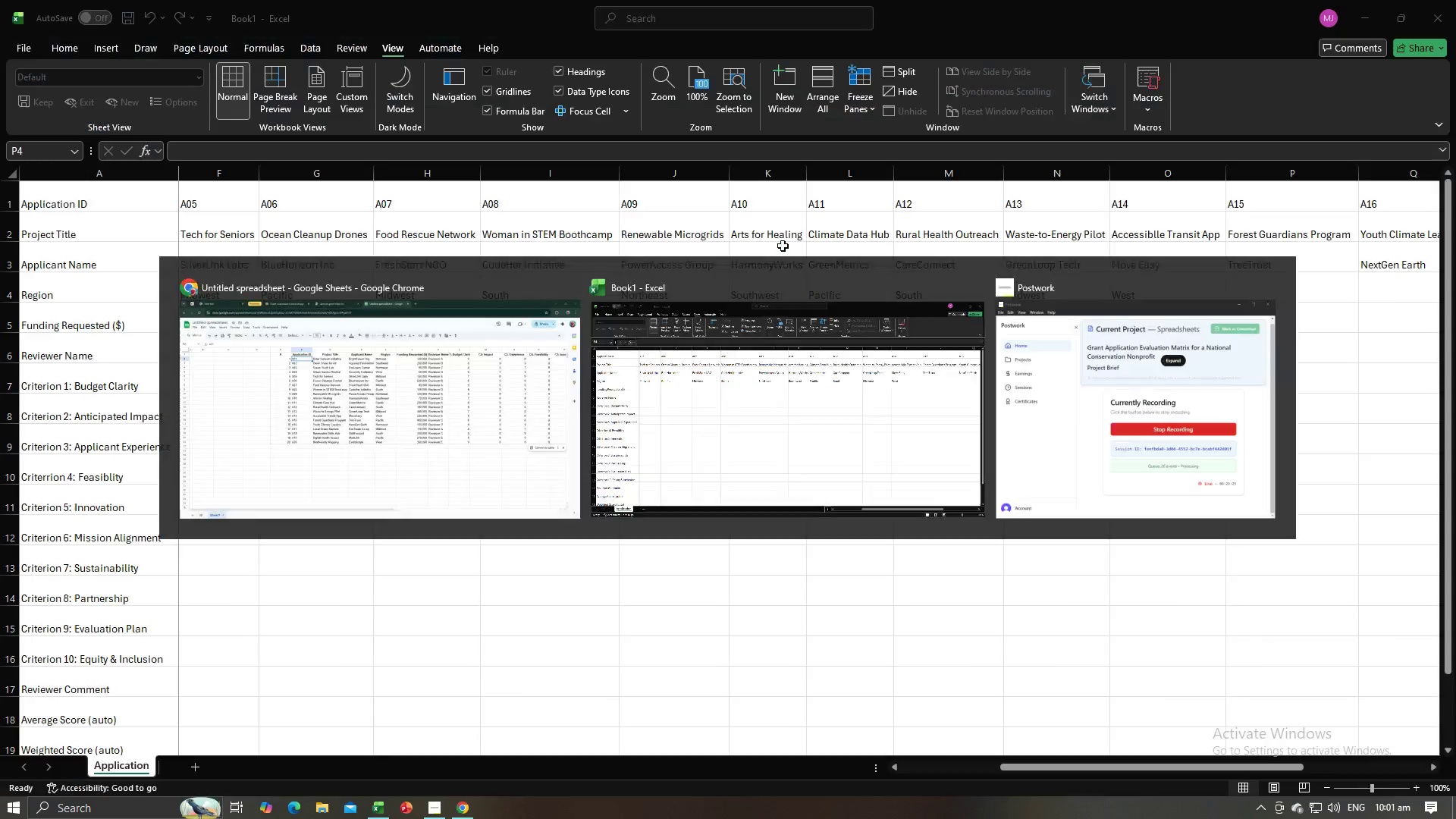 
key(Tab)
type(Pacific)
key(Tab)
 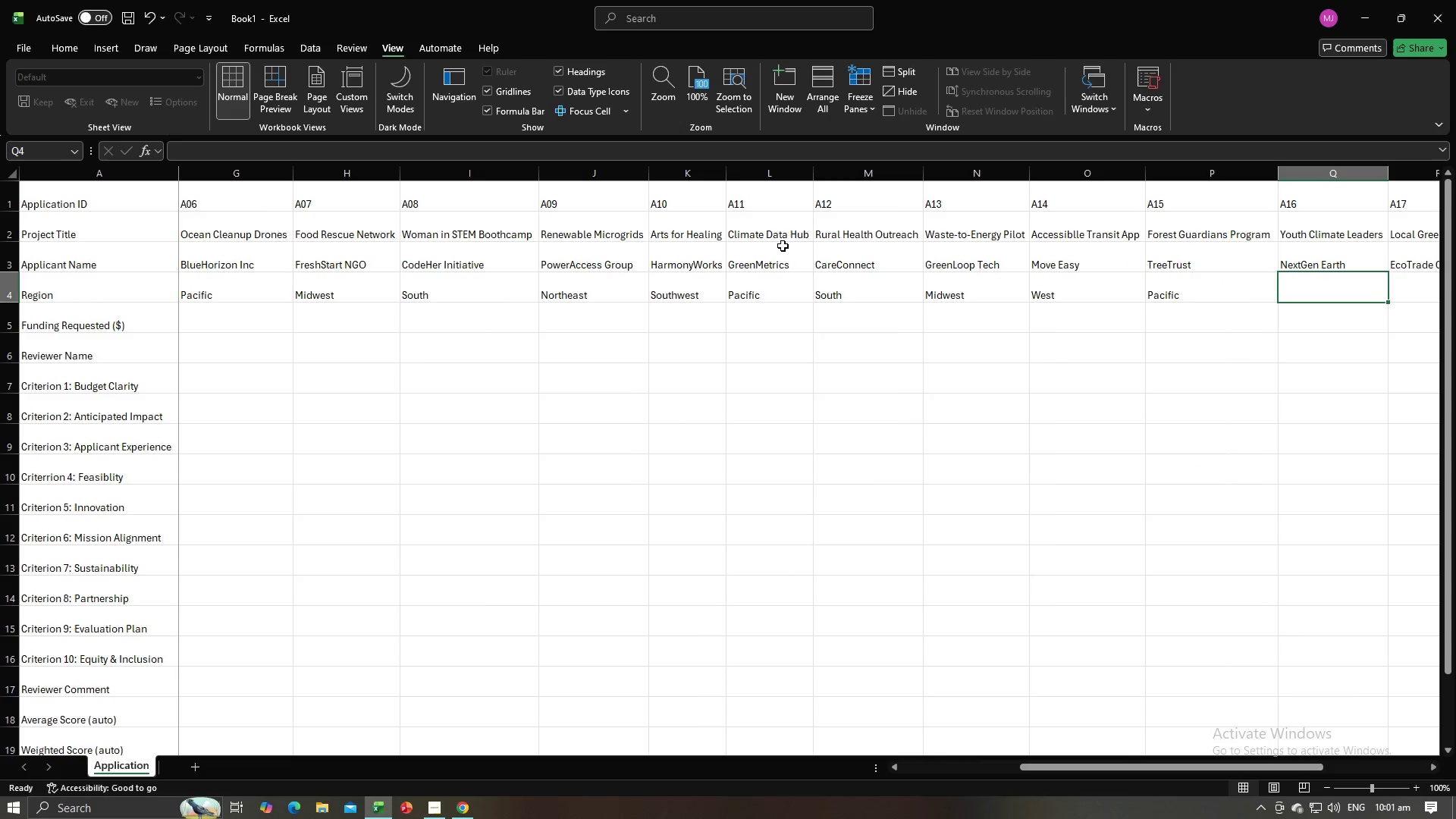 
key(Alt+AltLeft)
 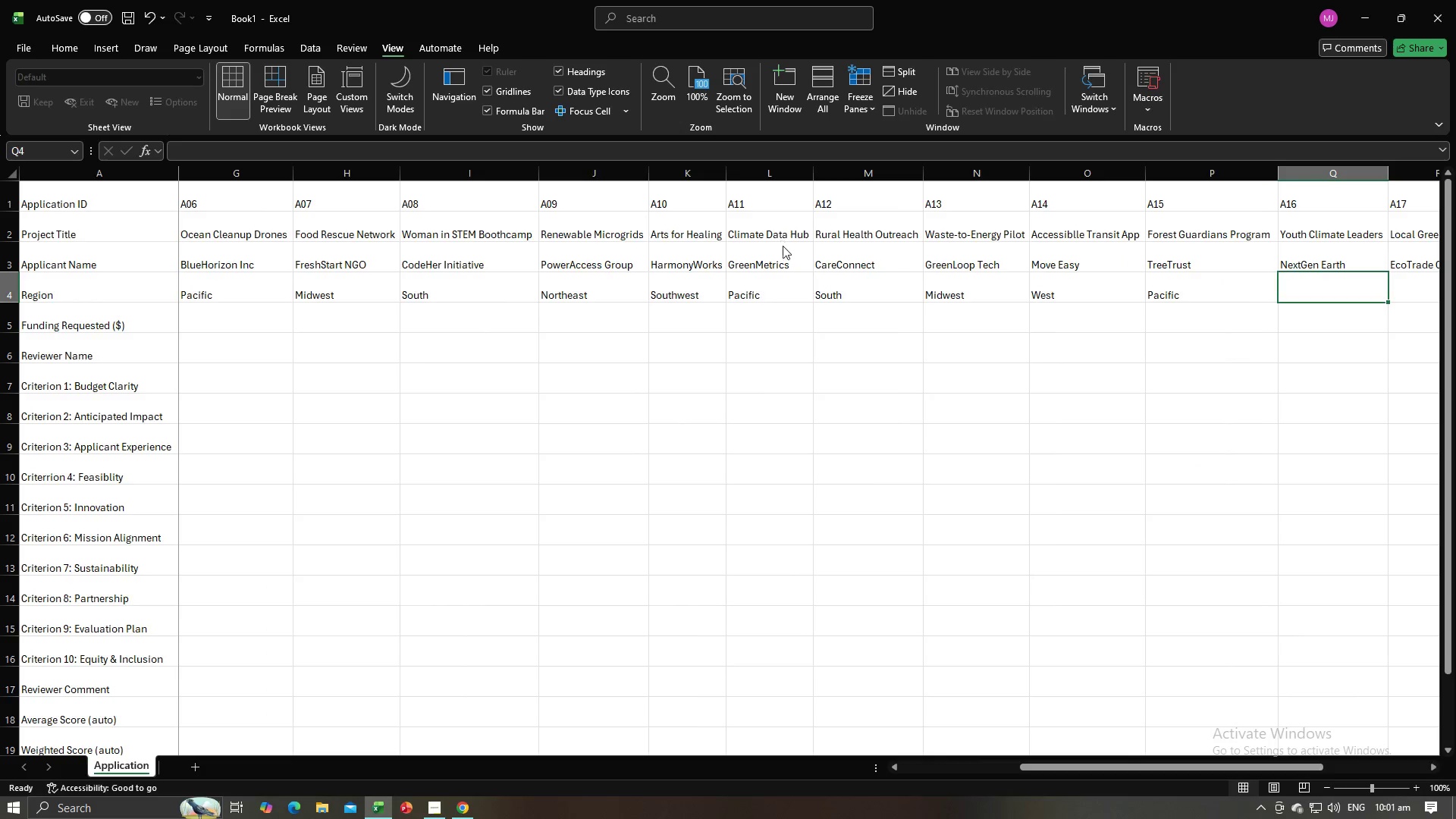 
key(Alt+Tab)
 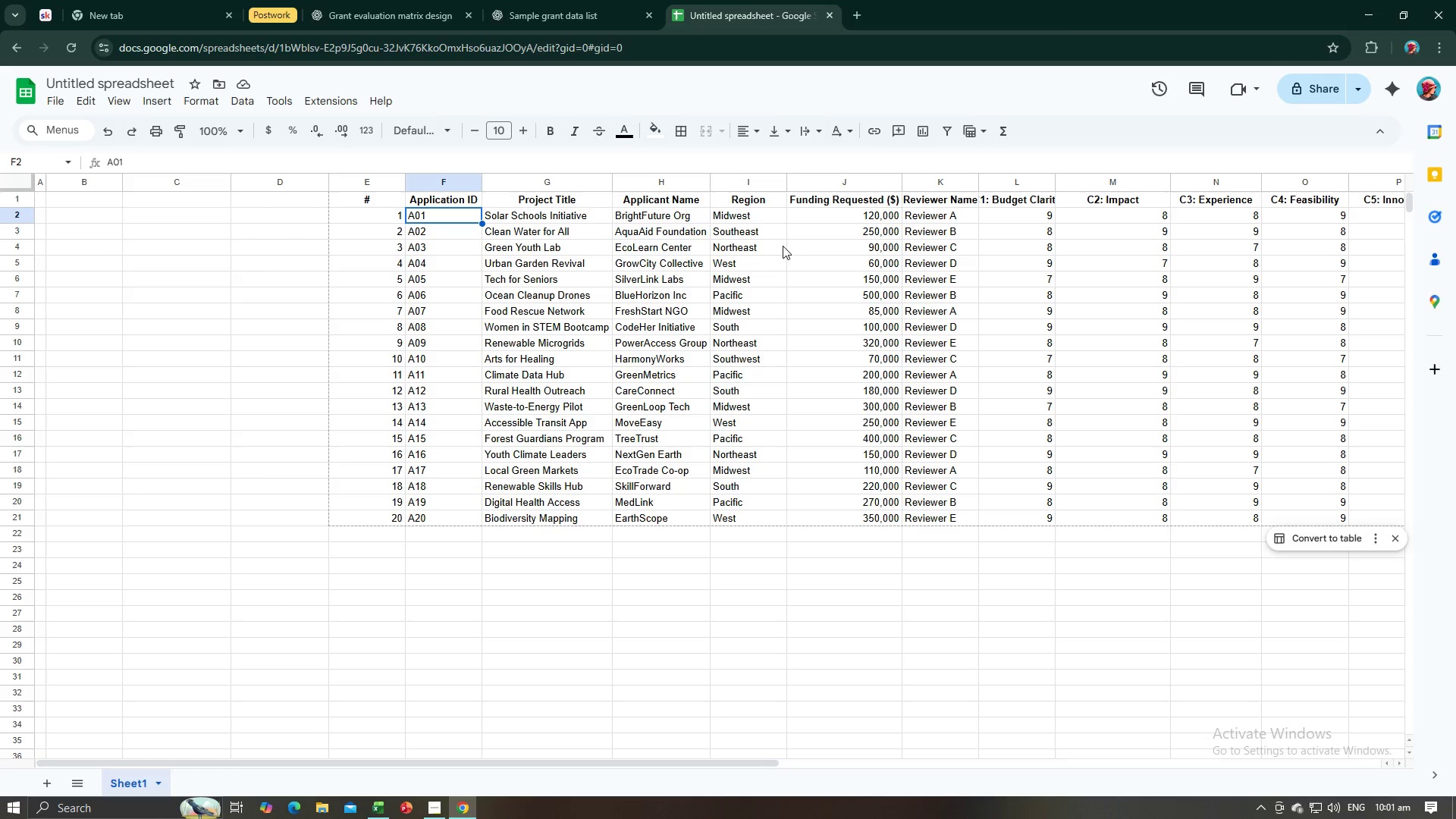 
key(Alt+AltLeft)
 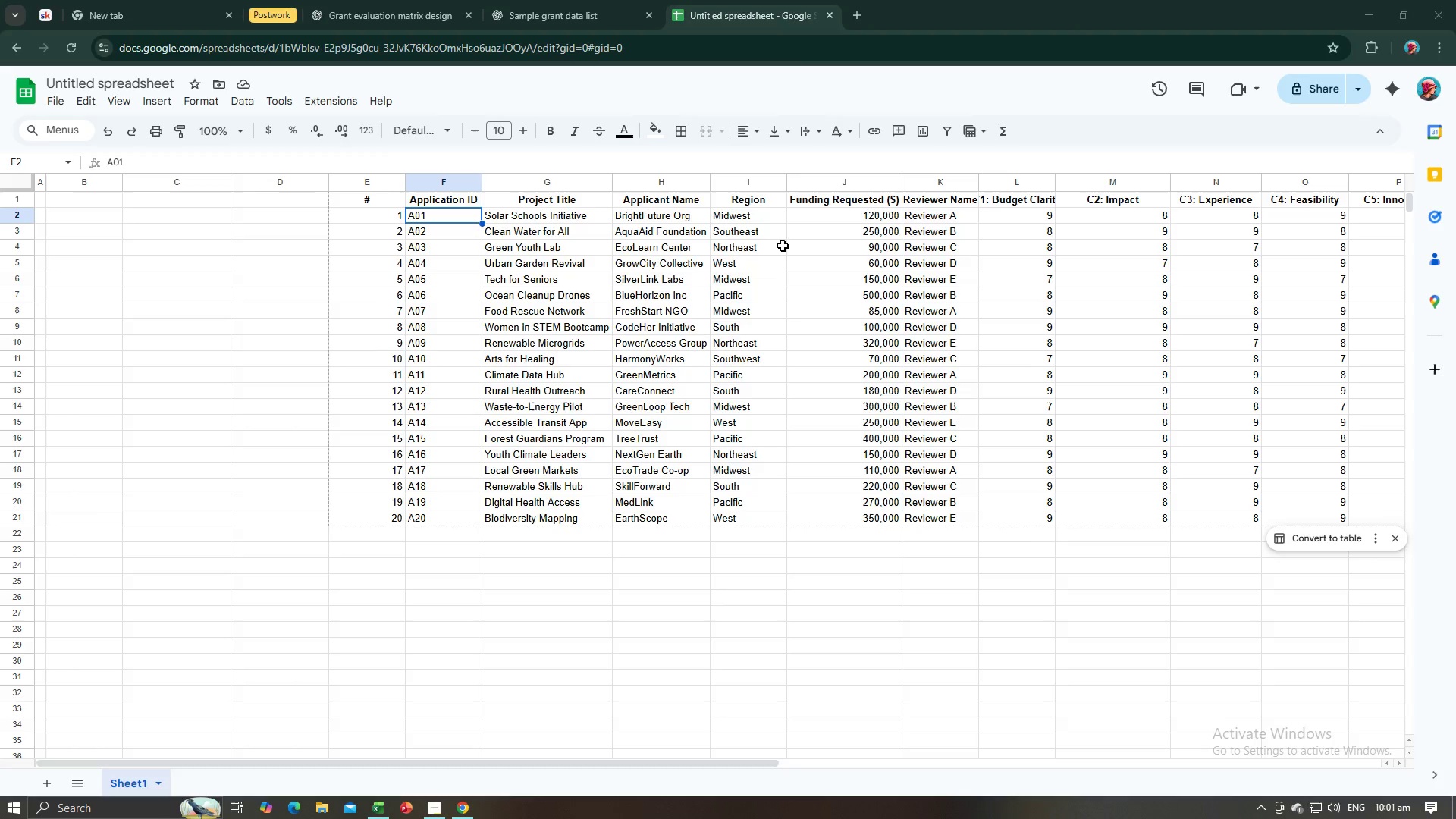 
key(Tab)
type(M)
key(Backspace)
type(Northeast)
key(Tab)
 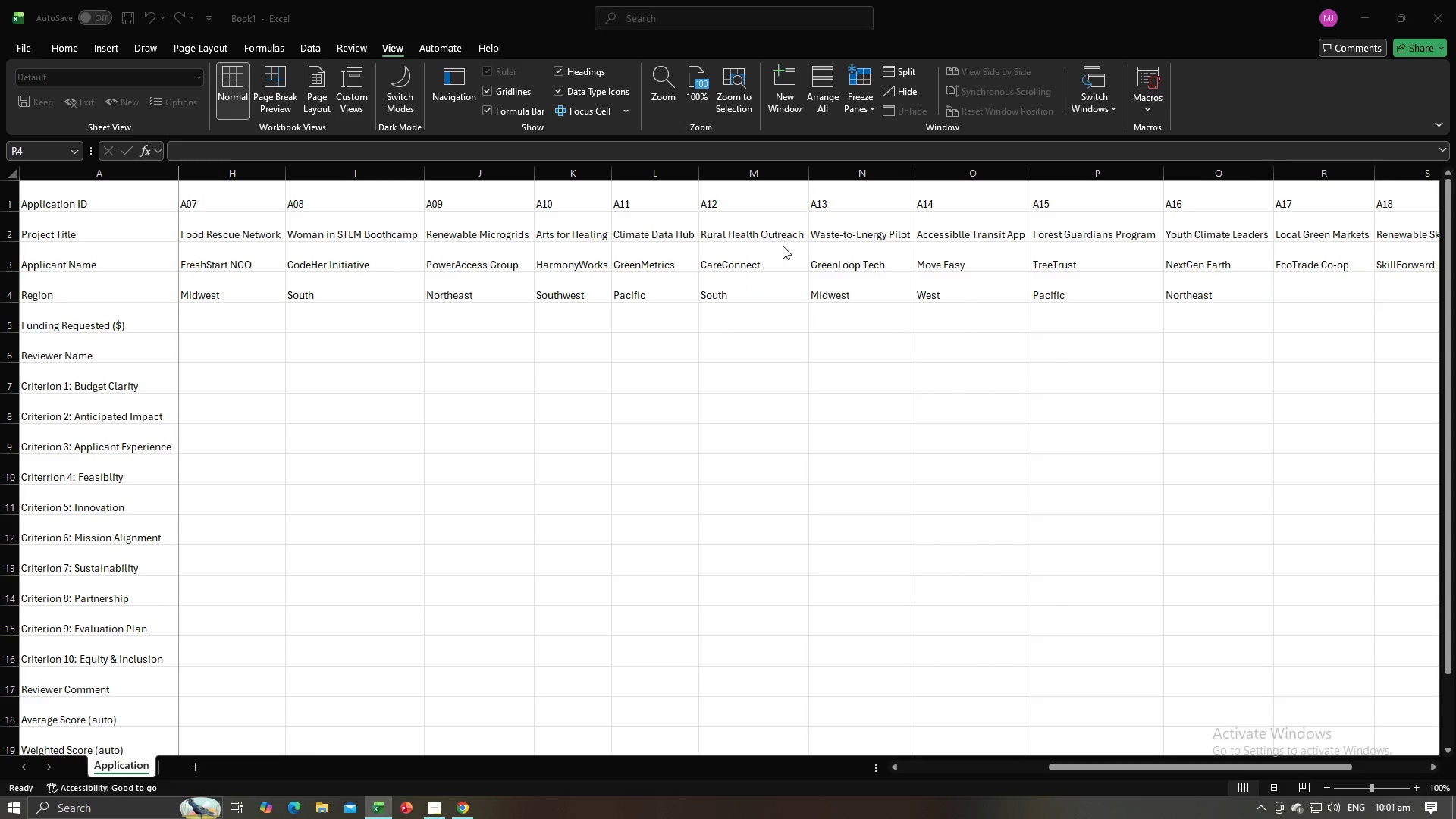 
key(Alt+AltLeft)
 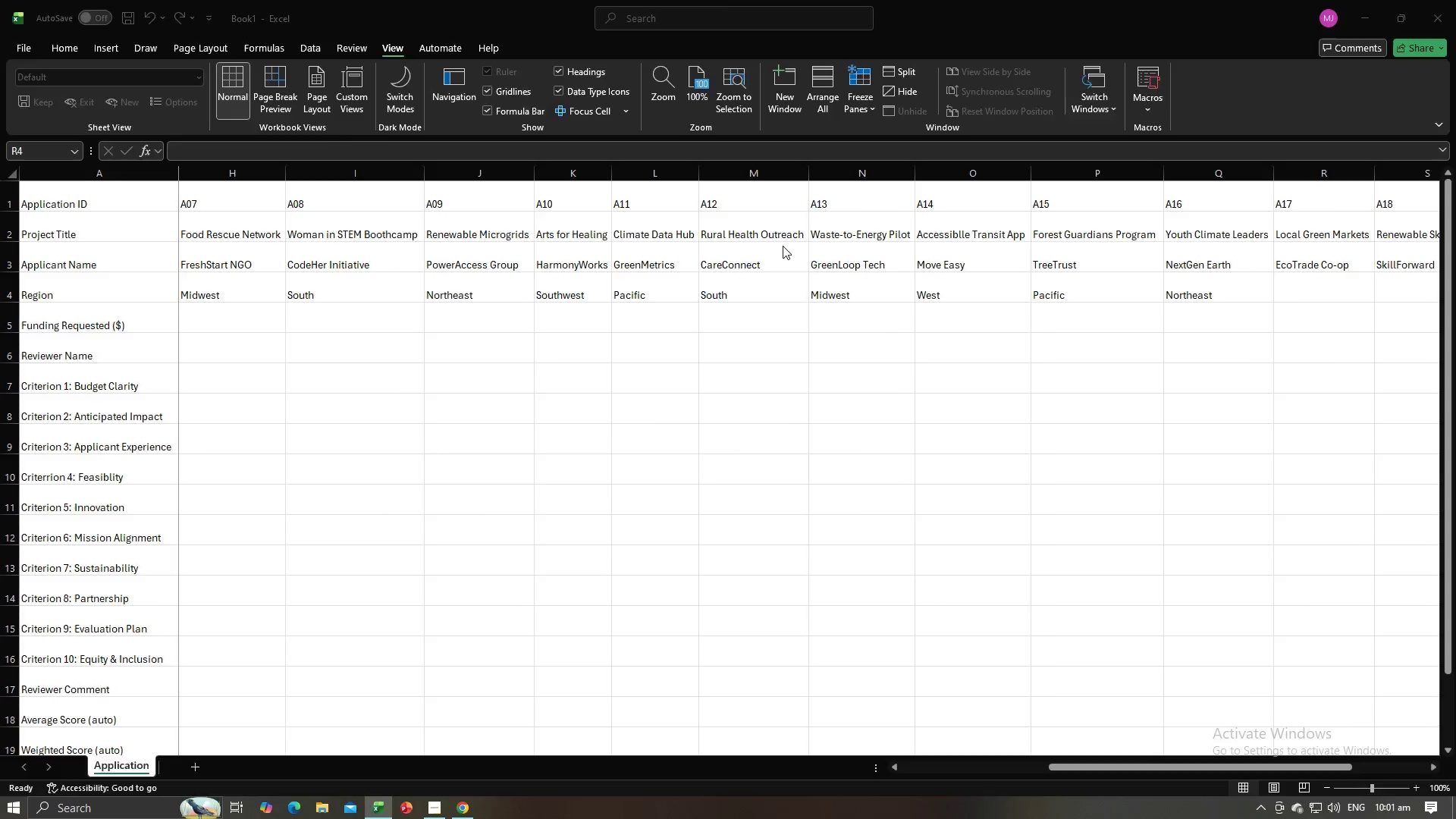 
key(Alt+Tab)
 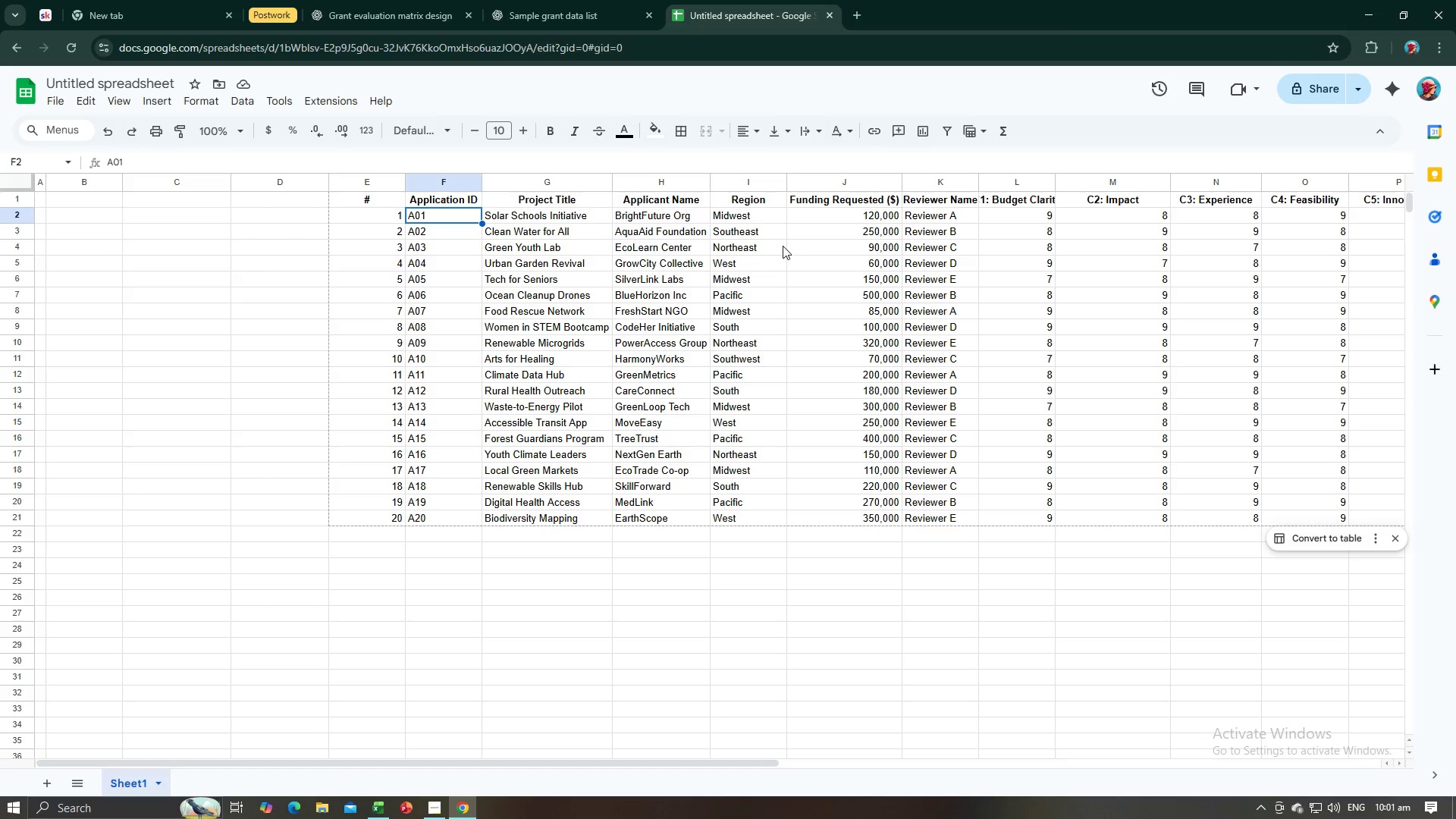 
key(Alt+AltLeft)
 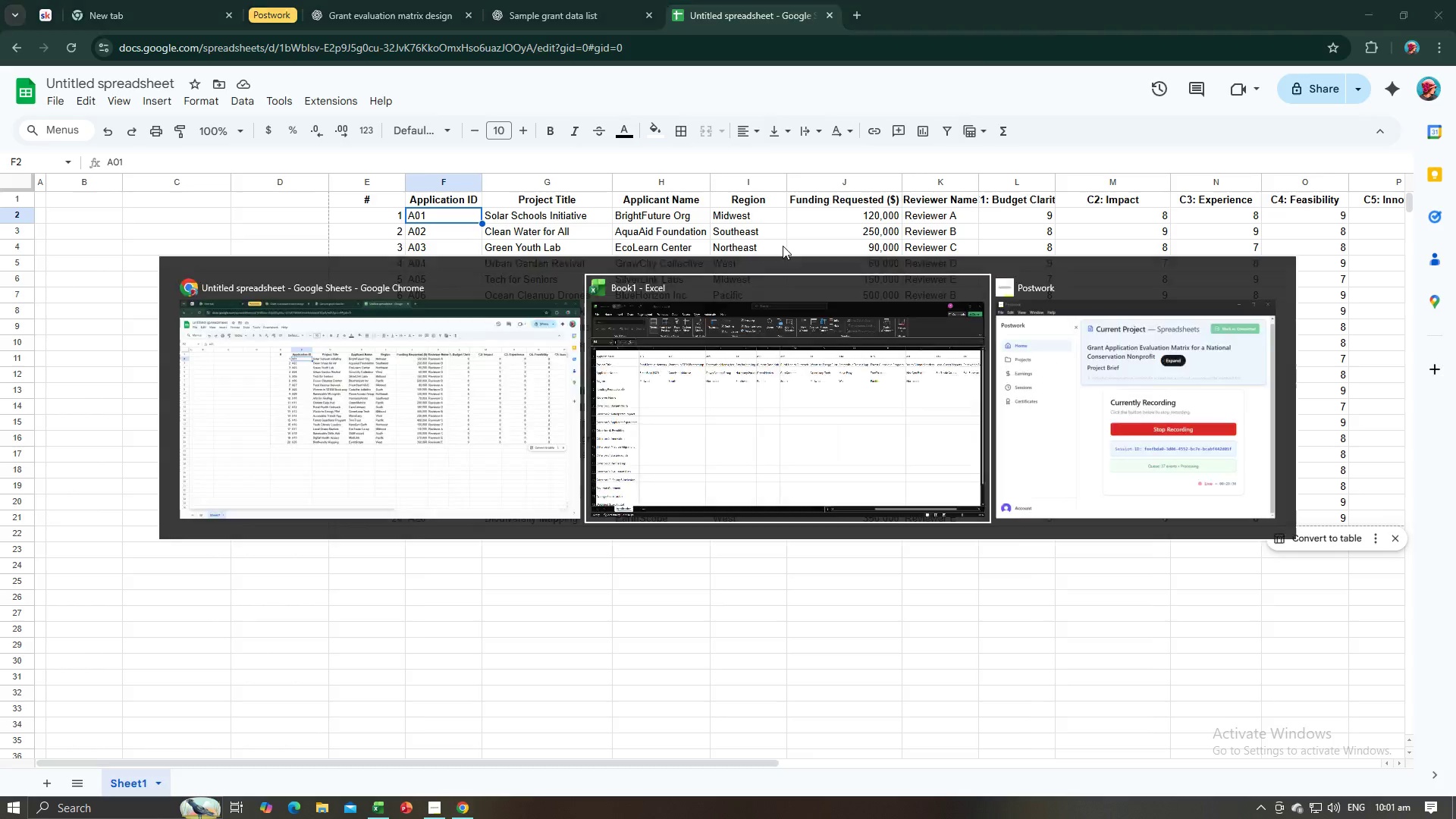 
key(Tab)
type(Mid)
 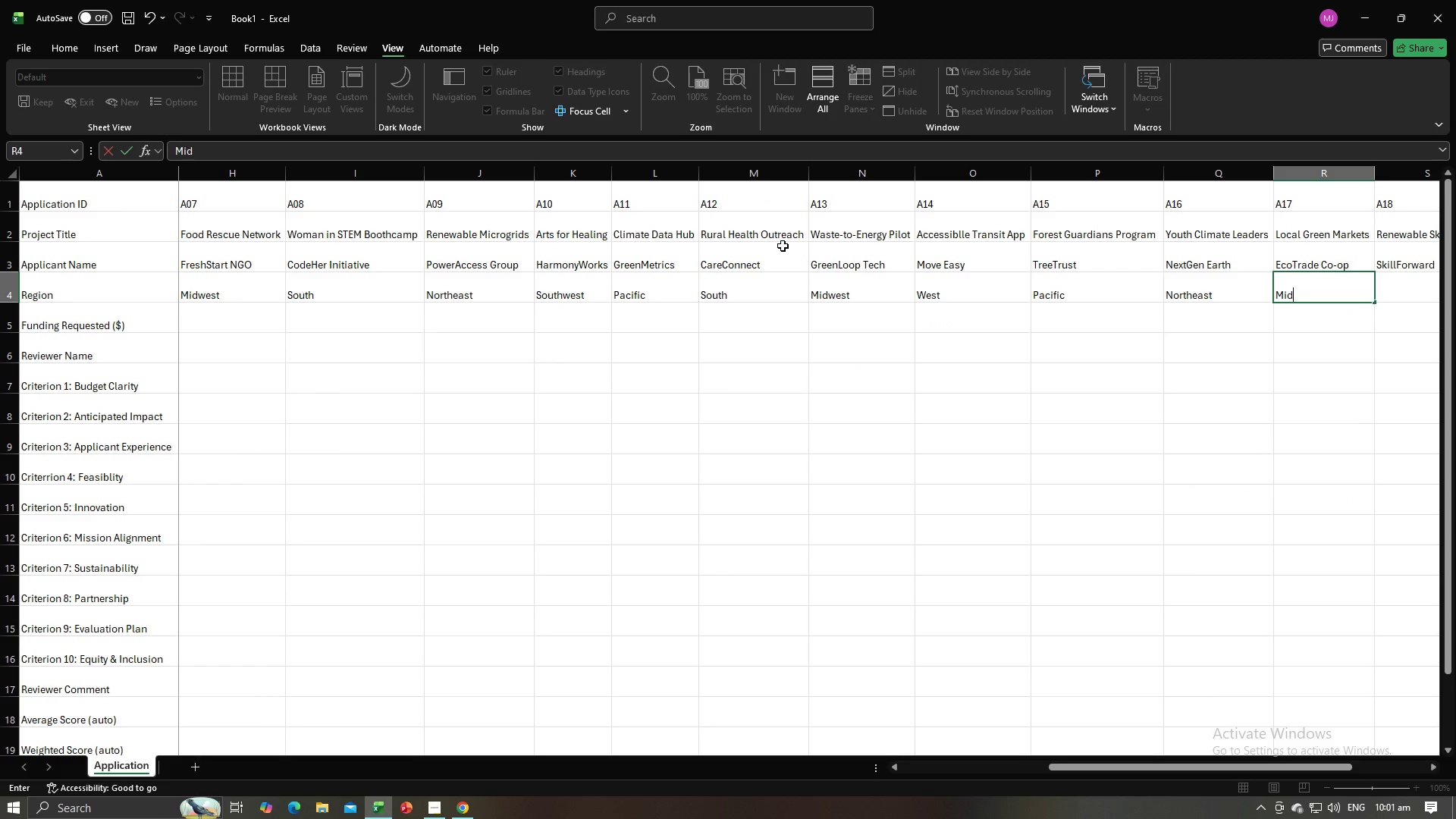 
key(Alt+AltLeft)
 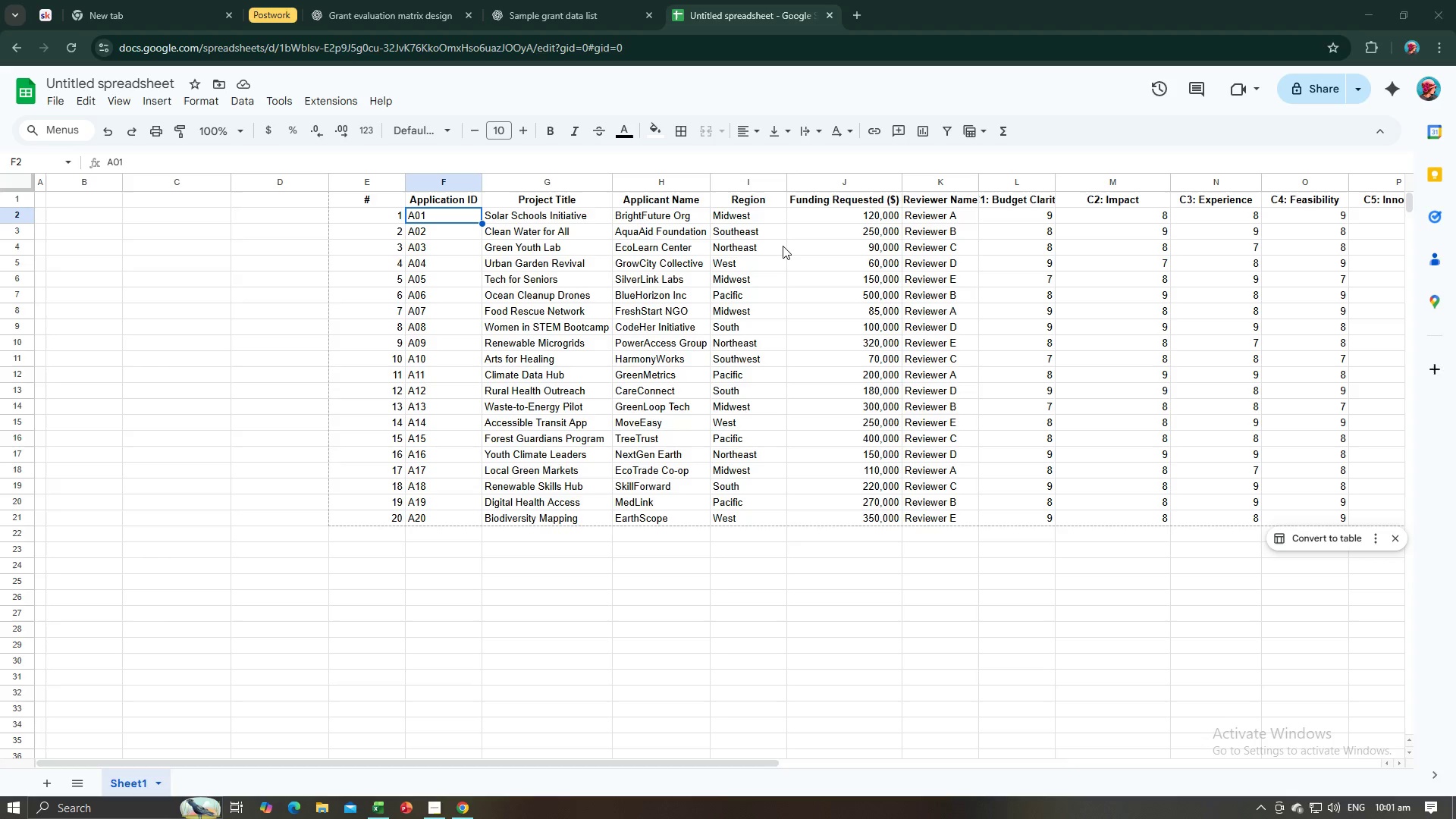 
key(Alt+Tab)
 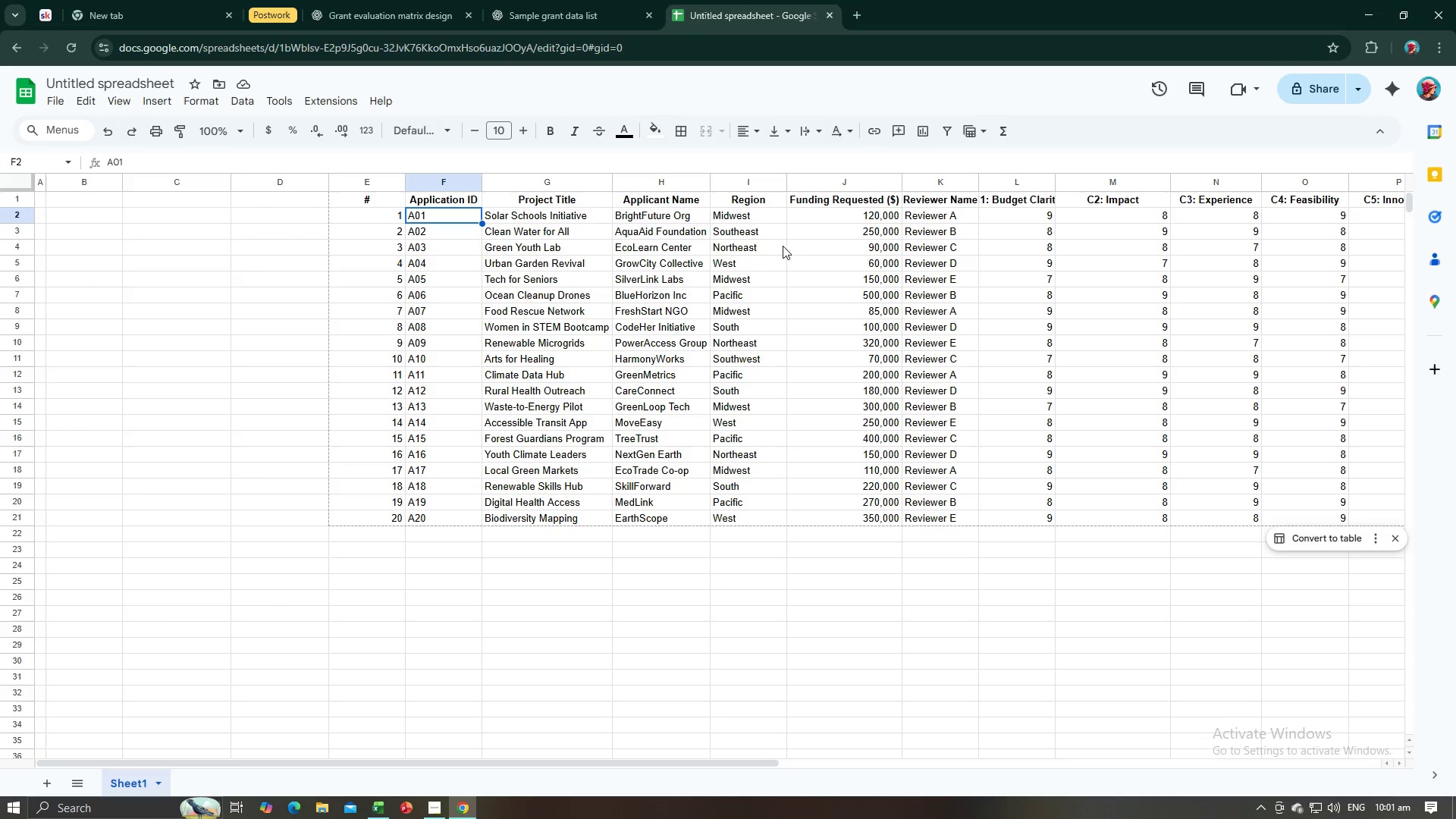 
key(Alt+AltLeft)
 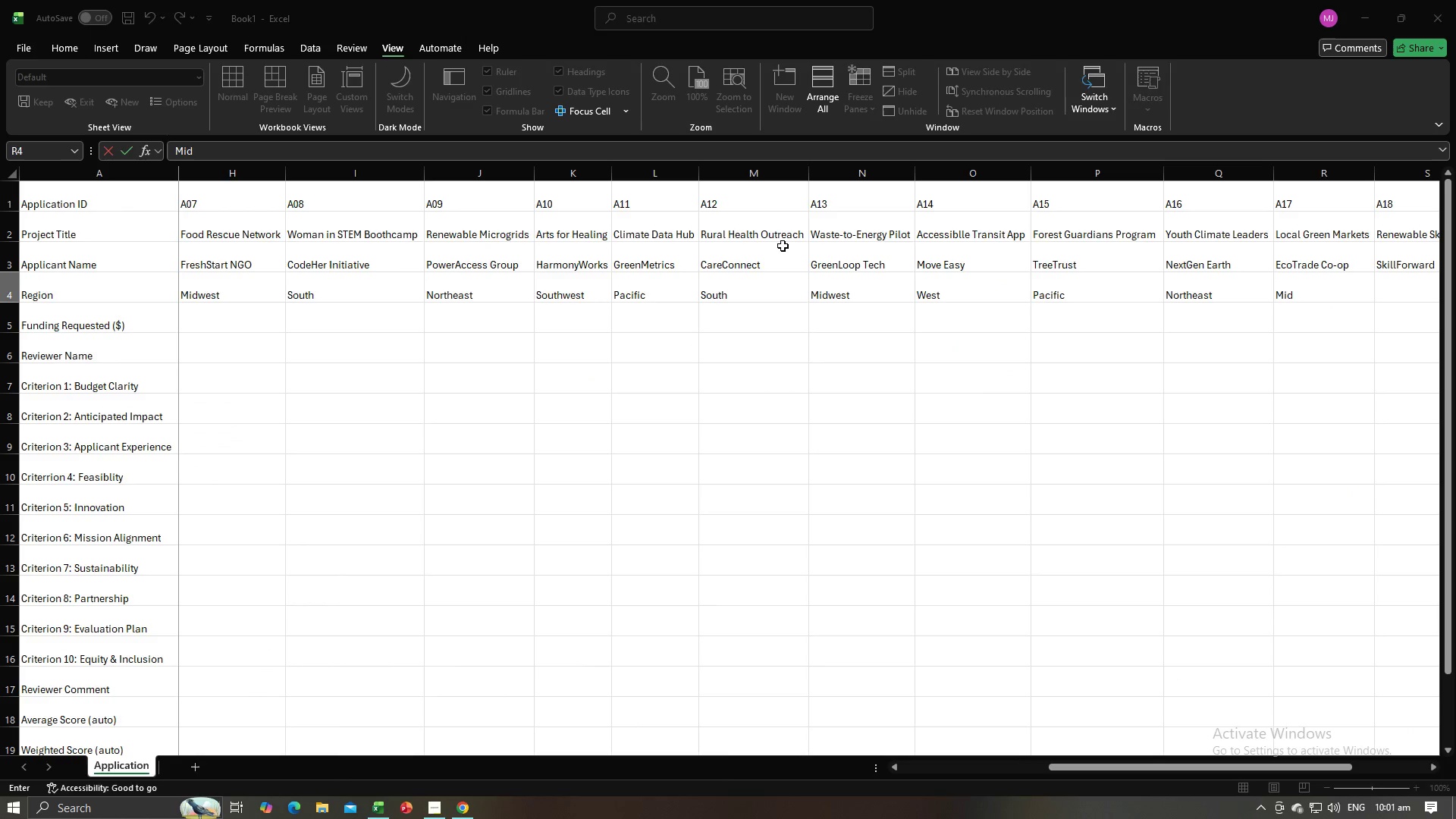 
key(Tab)
type(west)
key(Tab)
 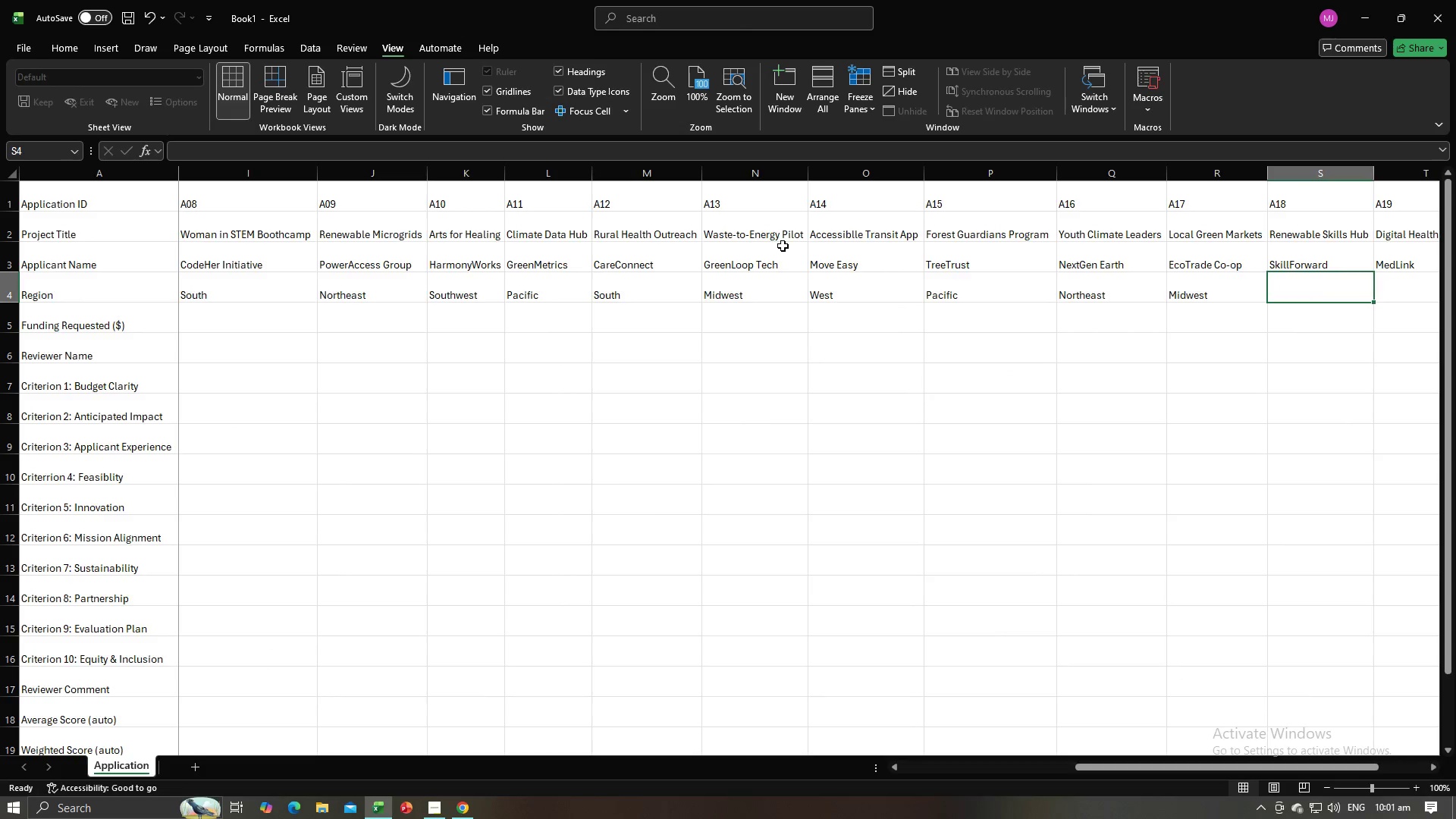 
key(Alt+AltLeft)
 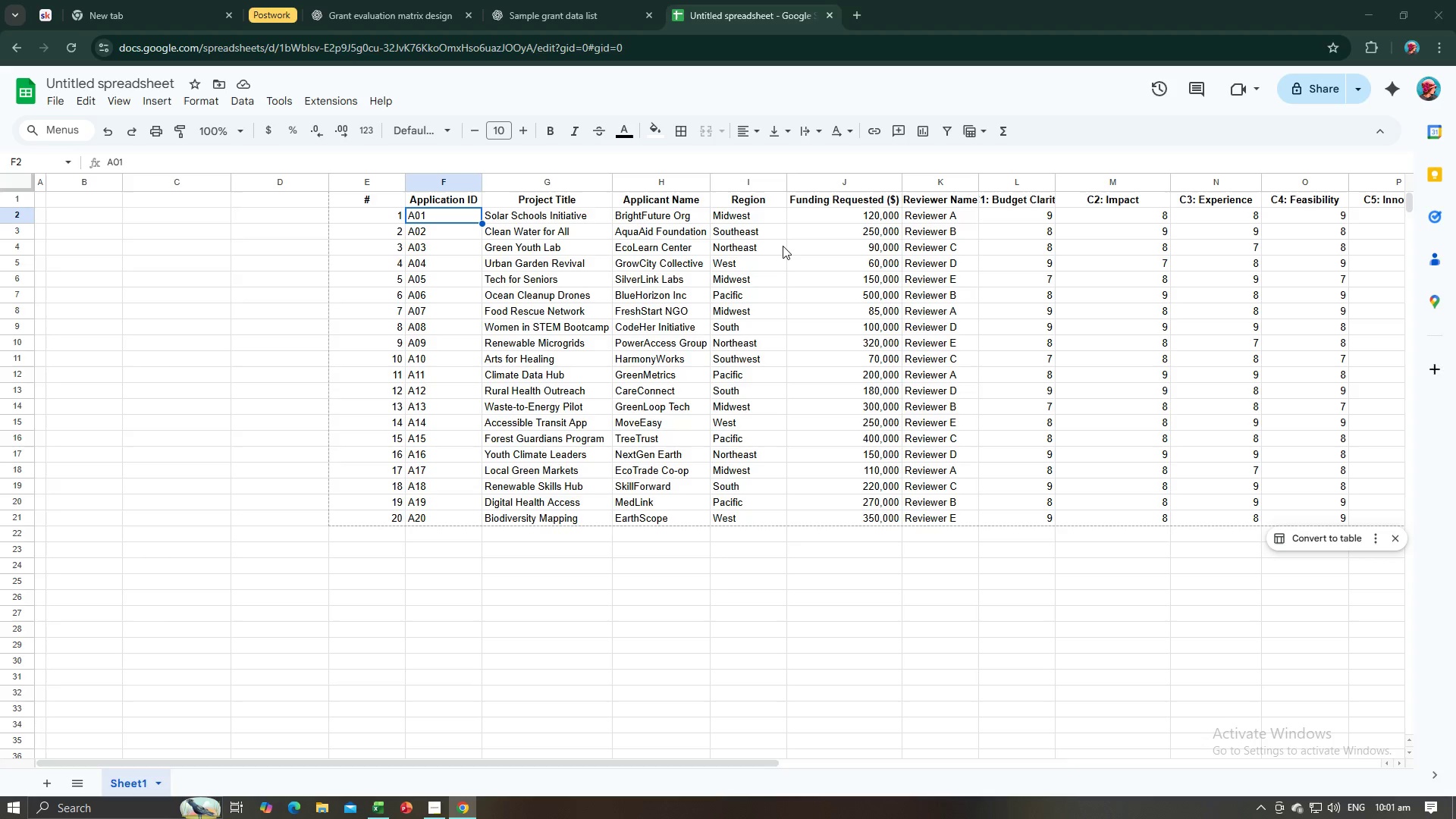 
key(Alt+Tab)
 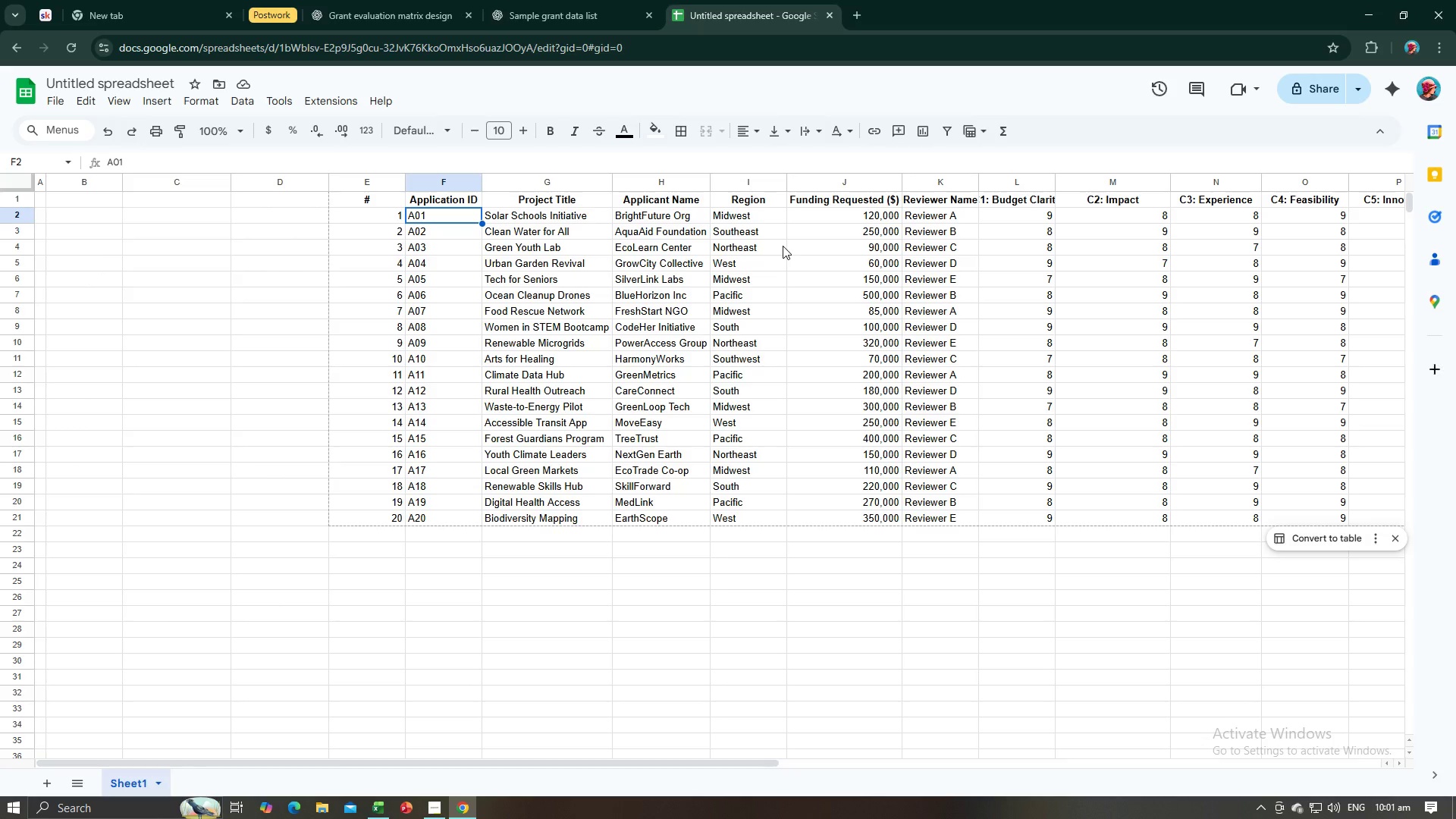 
key(Alt+AltLeft)
 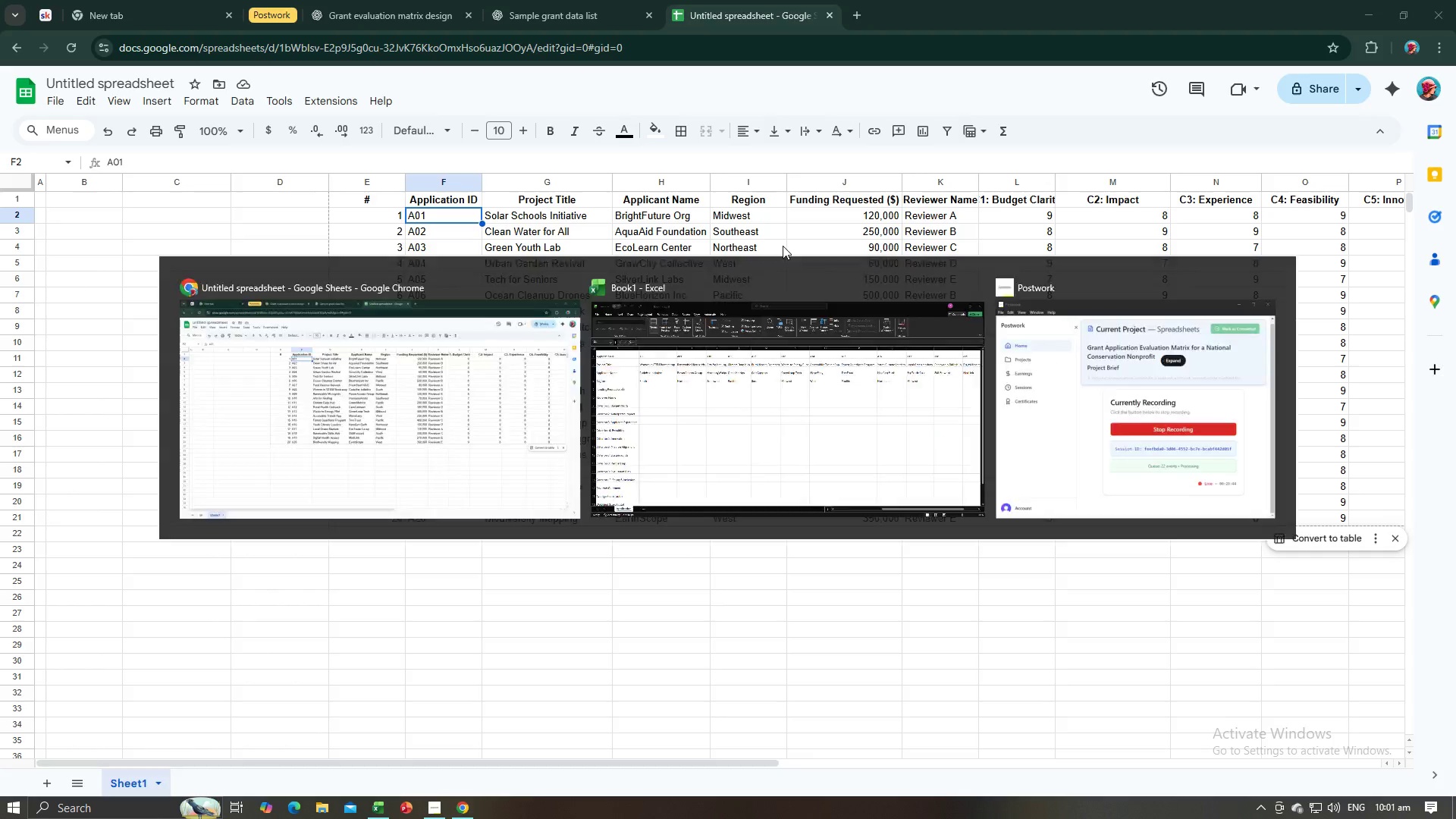 
key(Tab)
type(South )
key(Tab)
type(Pacififc)
key(Backspace)
key(Backspace)
type(c)
key(Tab)
 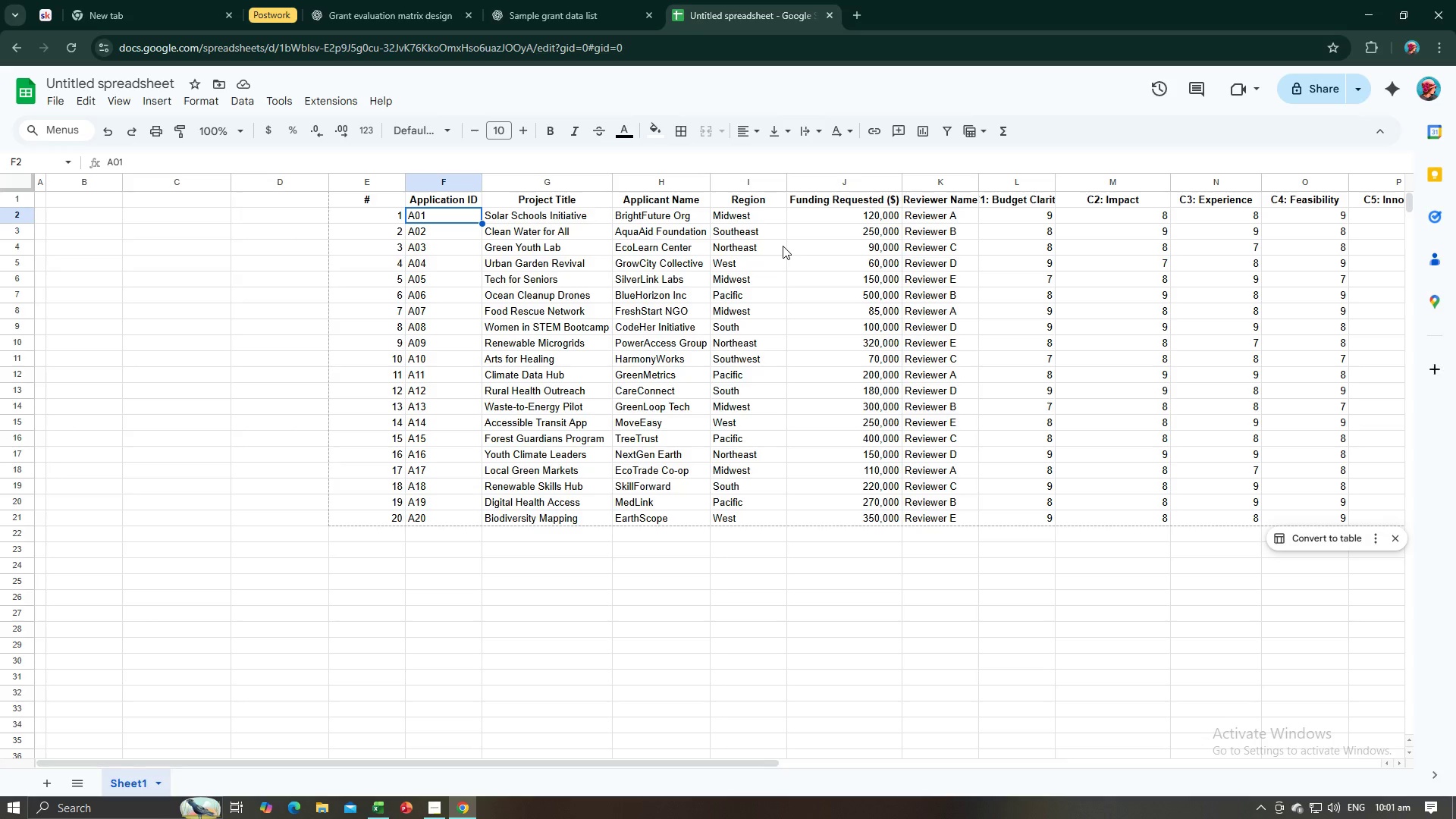 
 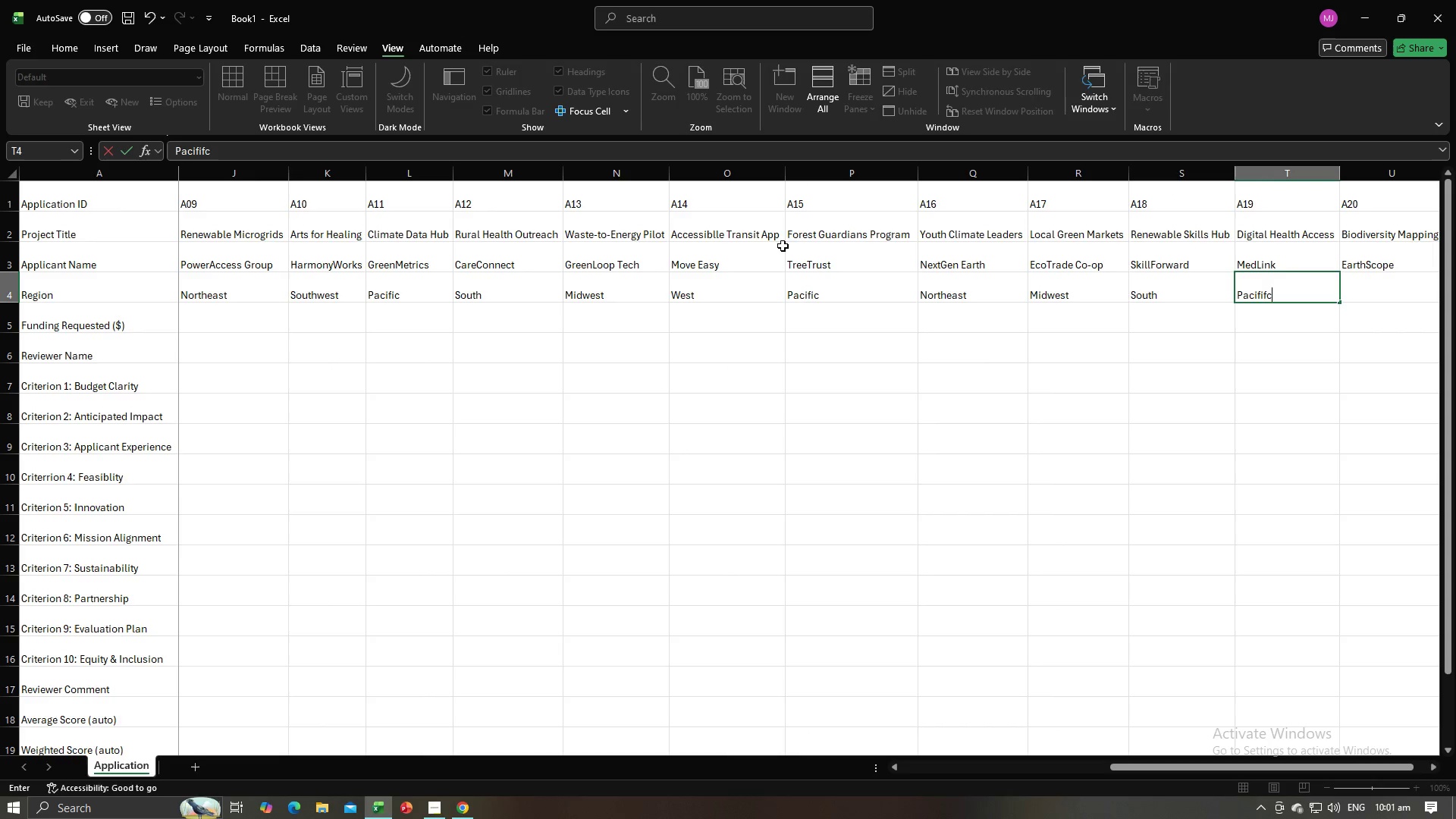 
key(Alt+AltLeft)
 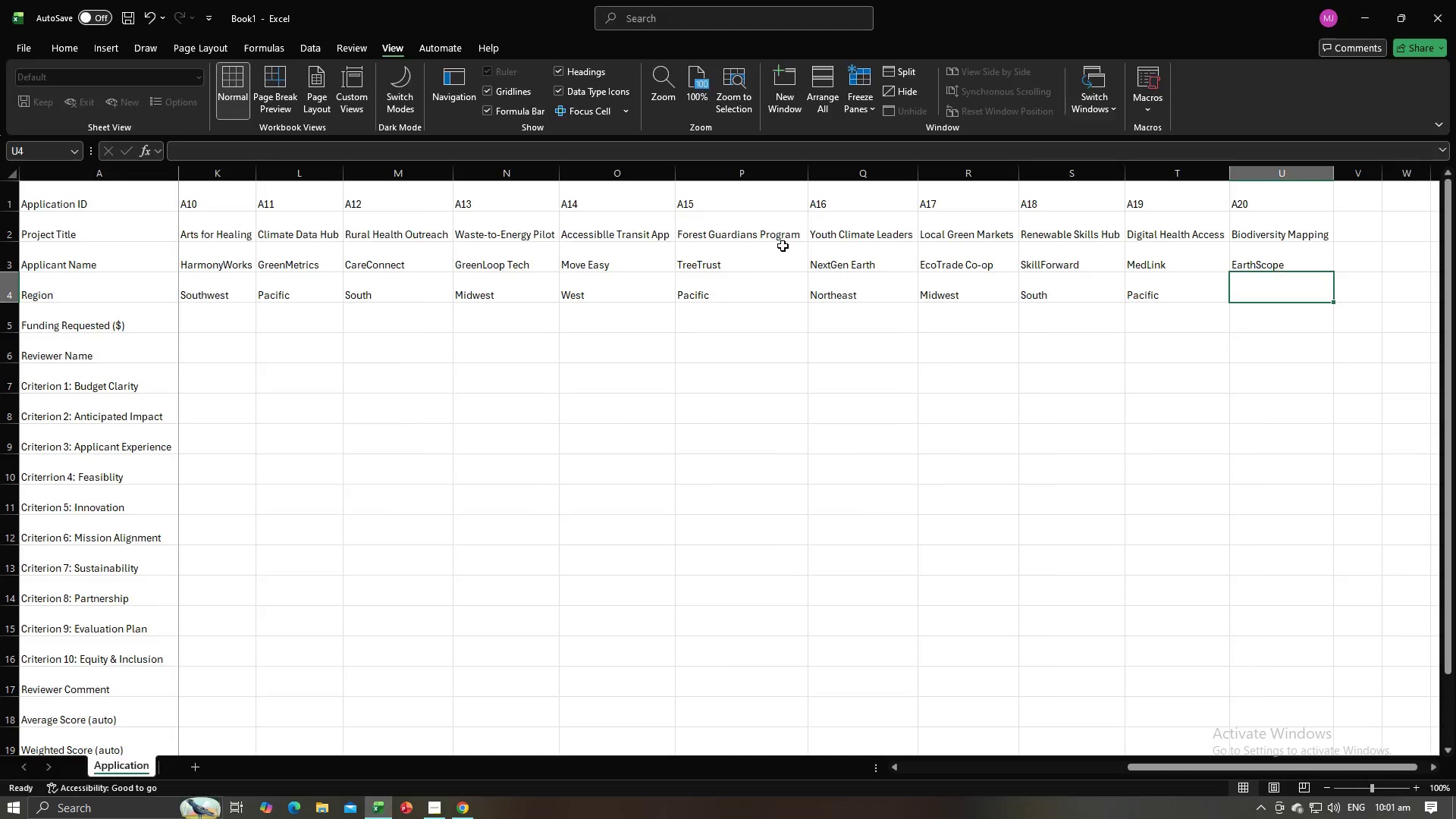 
key(Alt+Tab)
 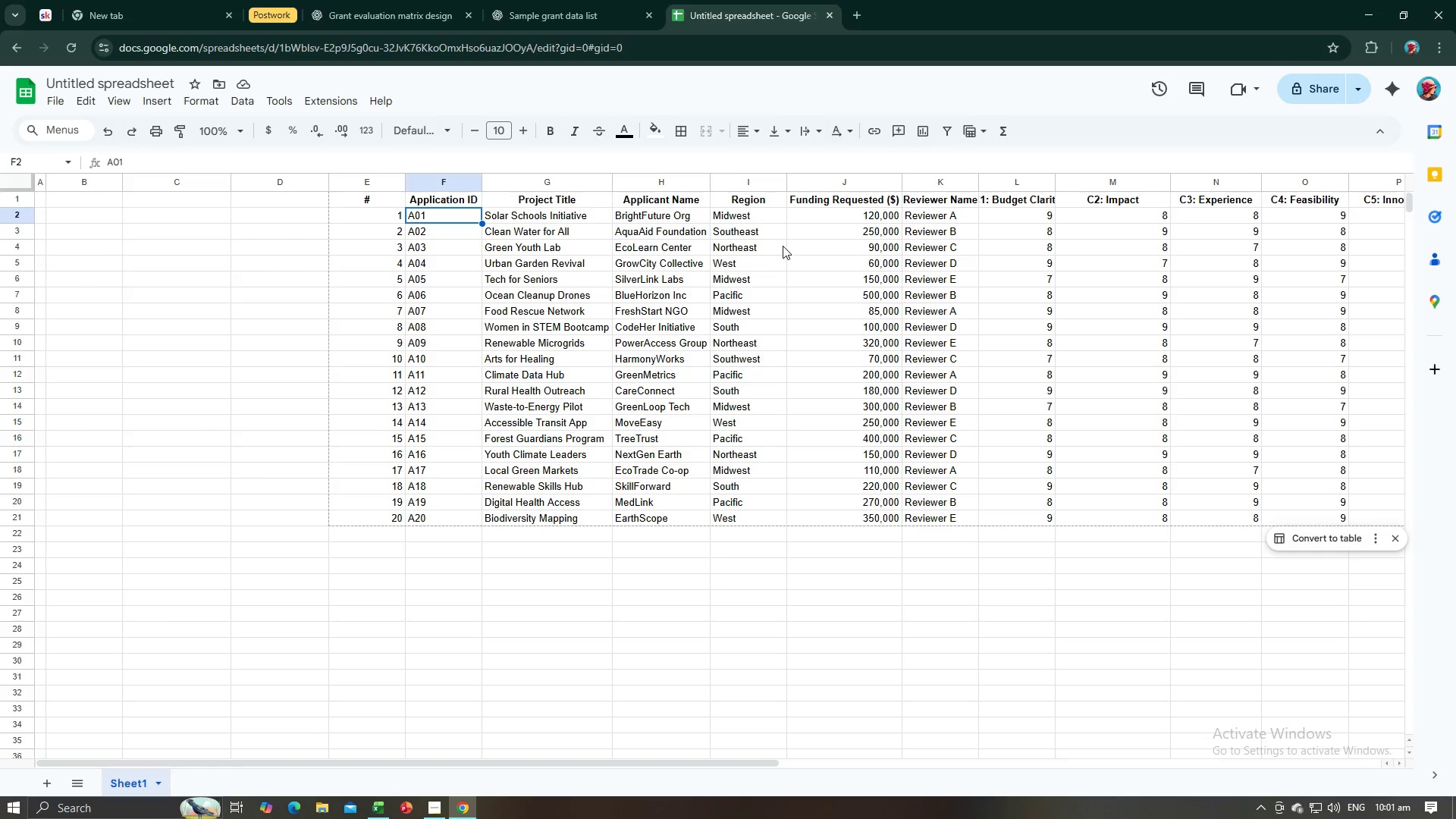 
key(Alt+AltLeft)
 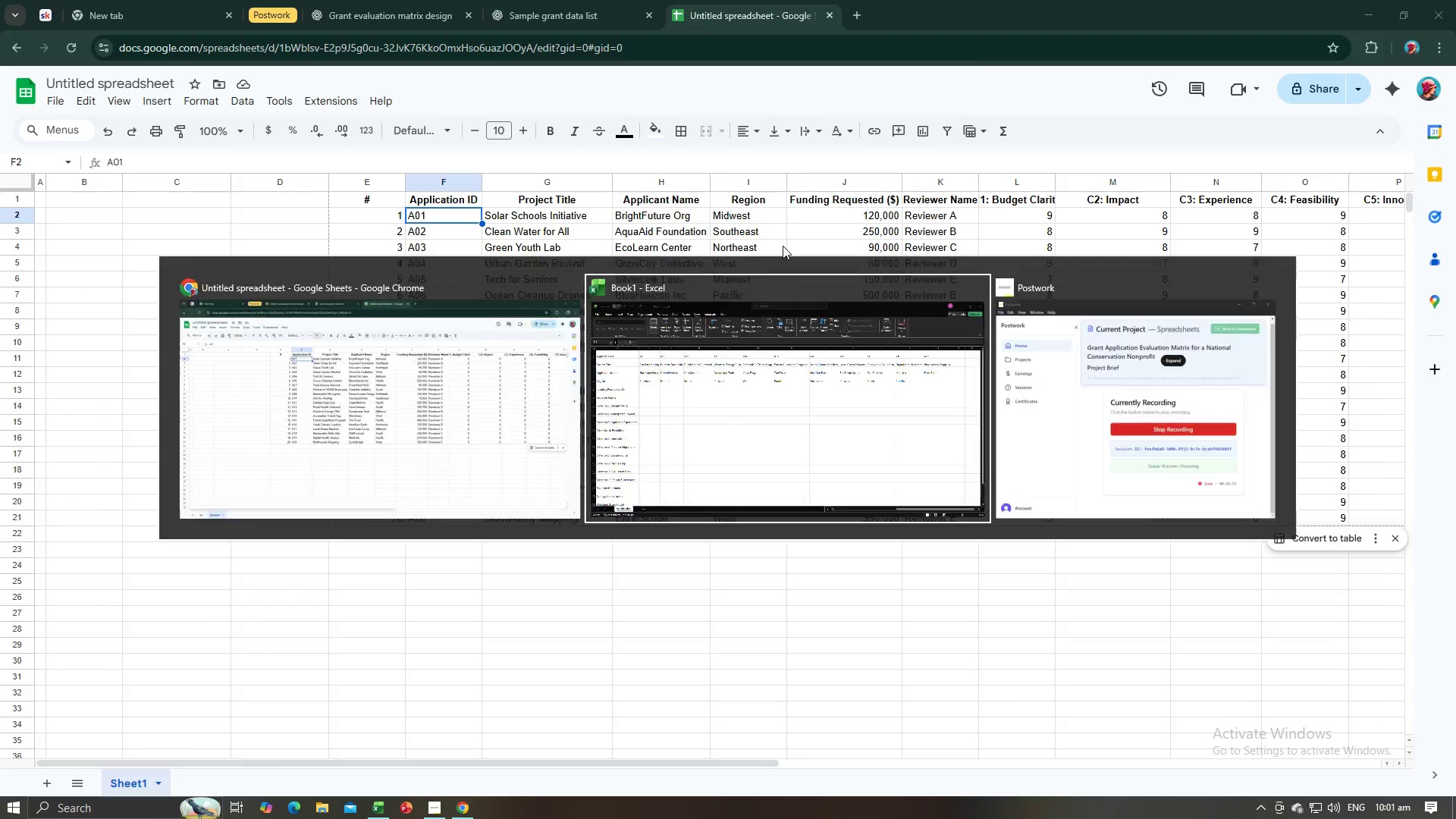 
key(Tab)
type(West)
 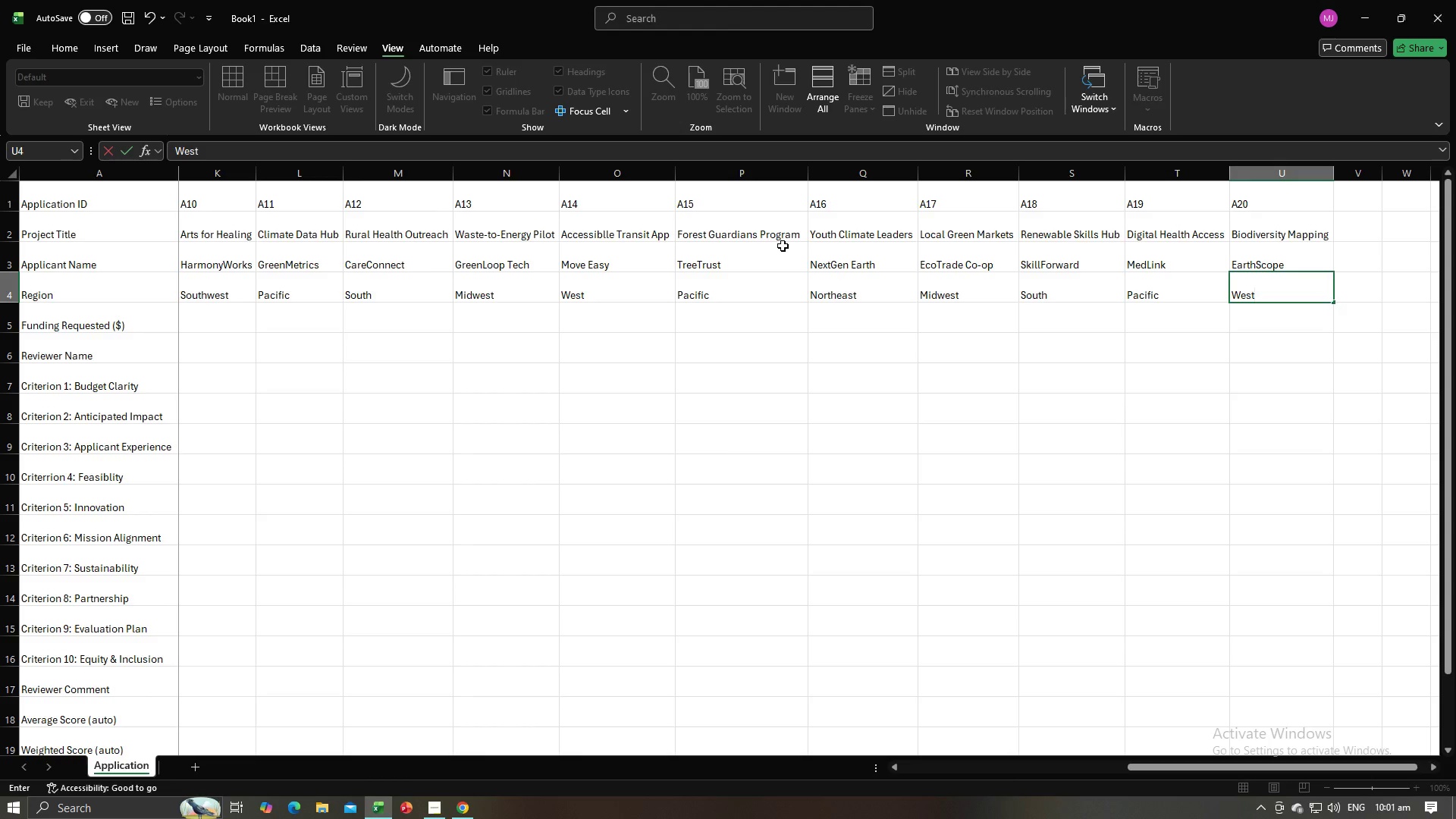 
key(Enter)
 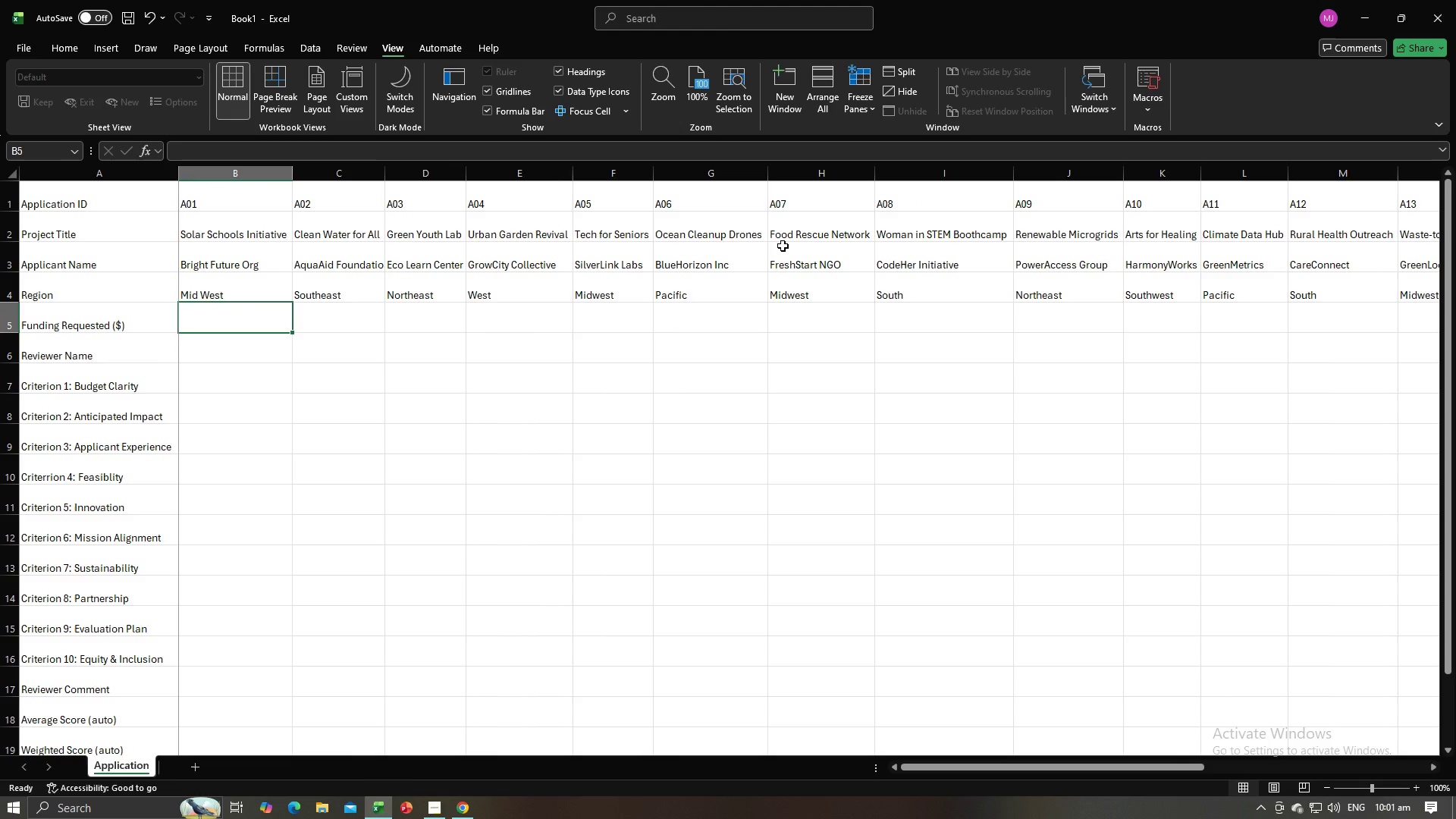 
wait(17.74)
 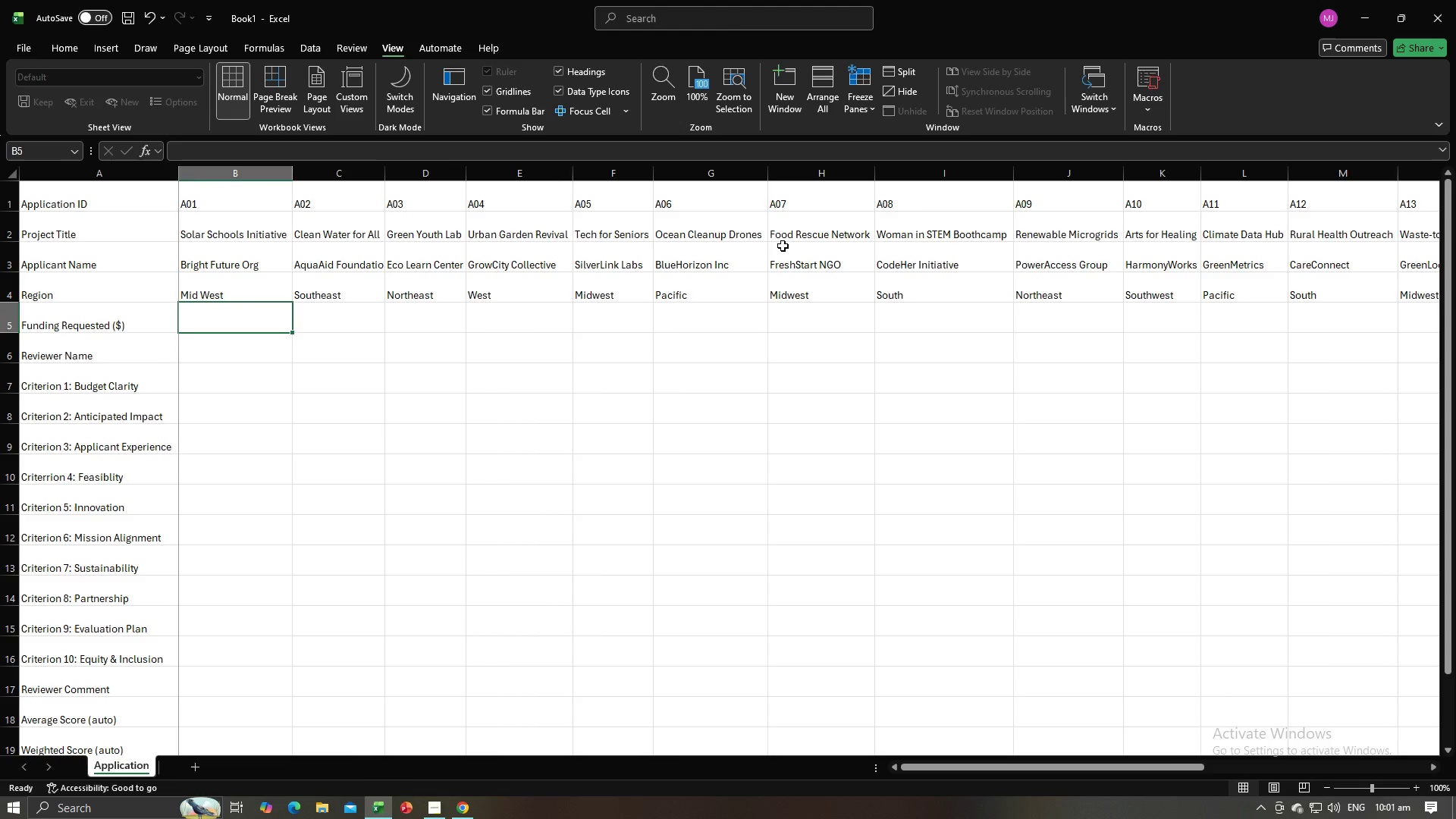 
key(Alt+AltLeft)
 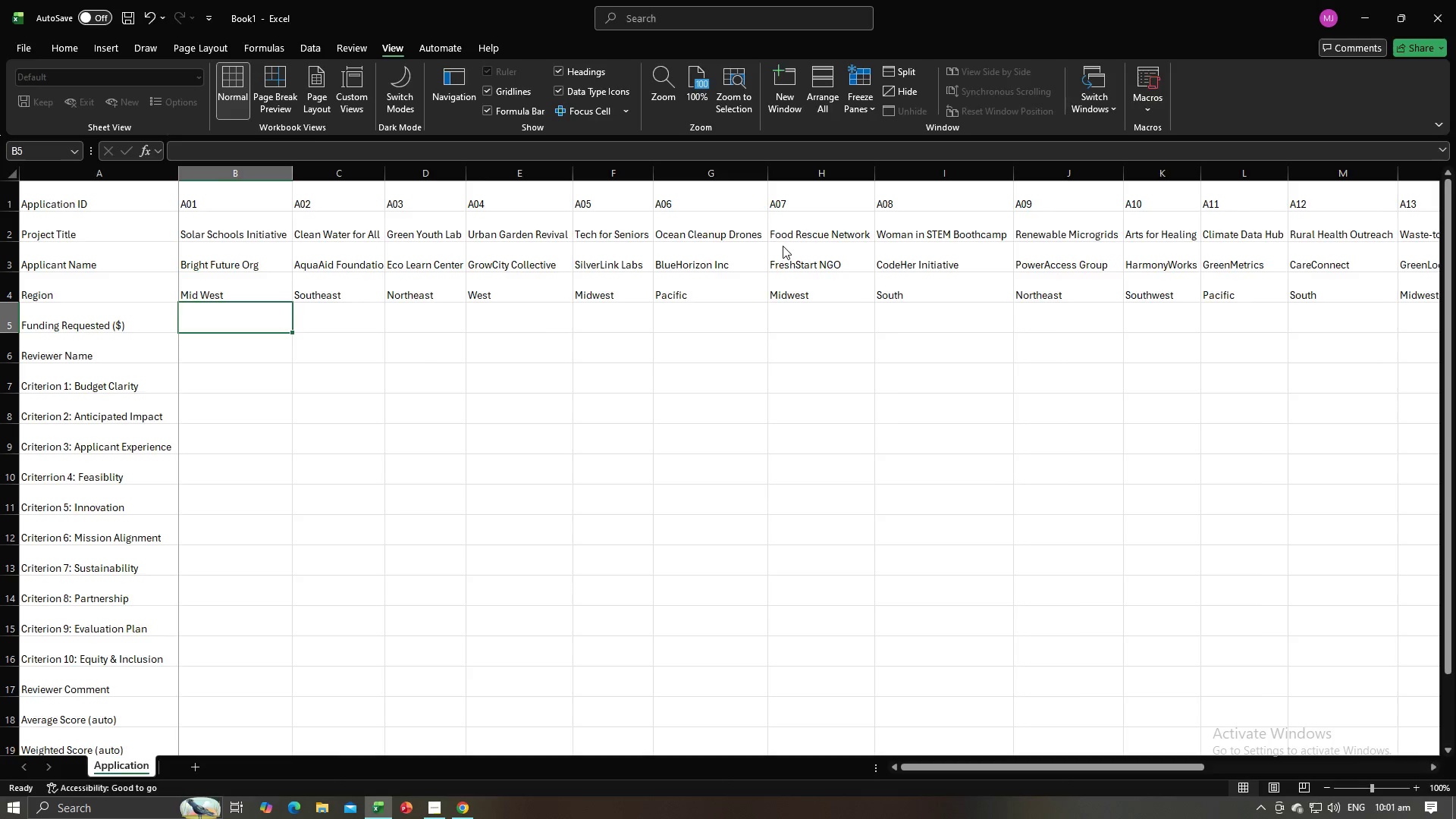 
key(Alt+Tab)
 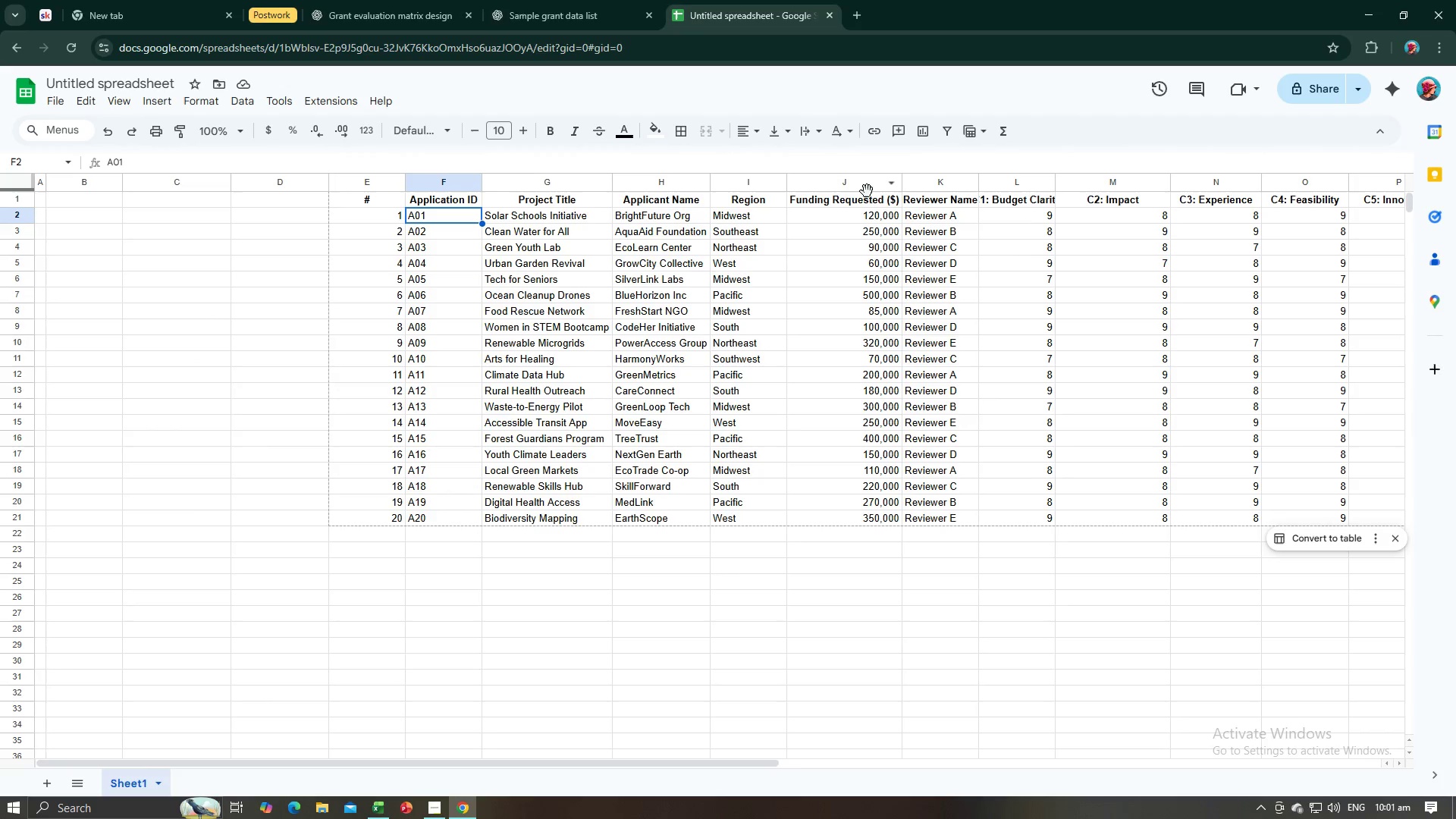 
key(Alt+AltLeft)
 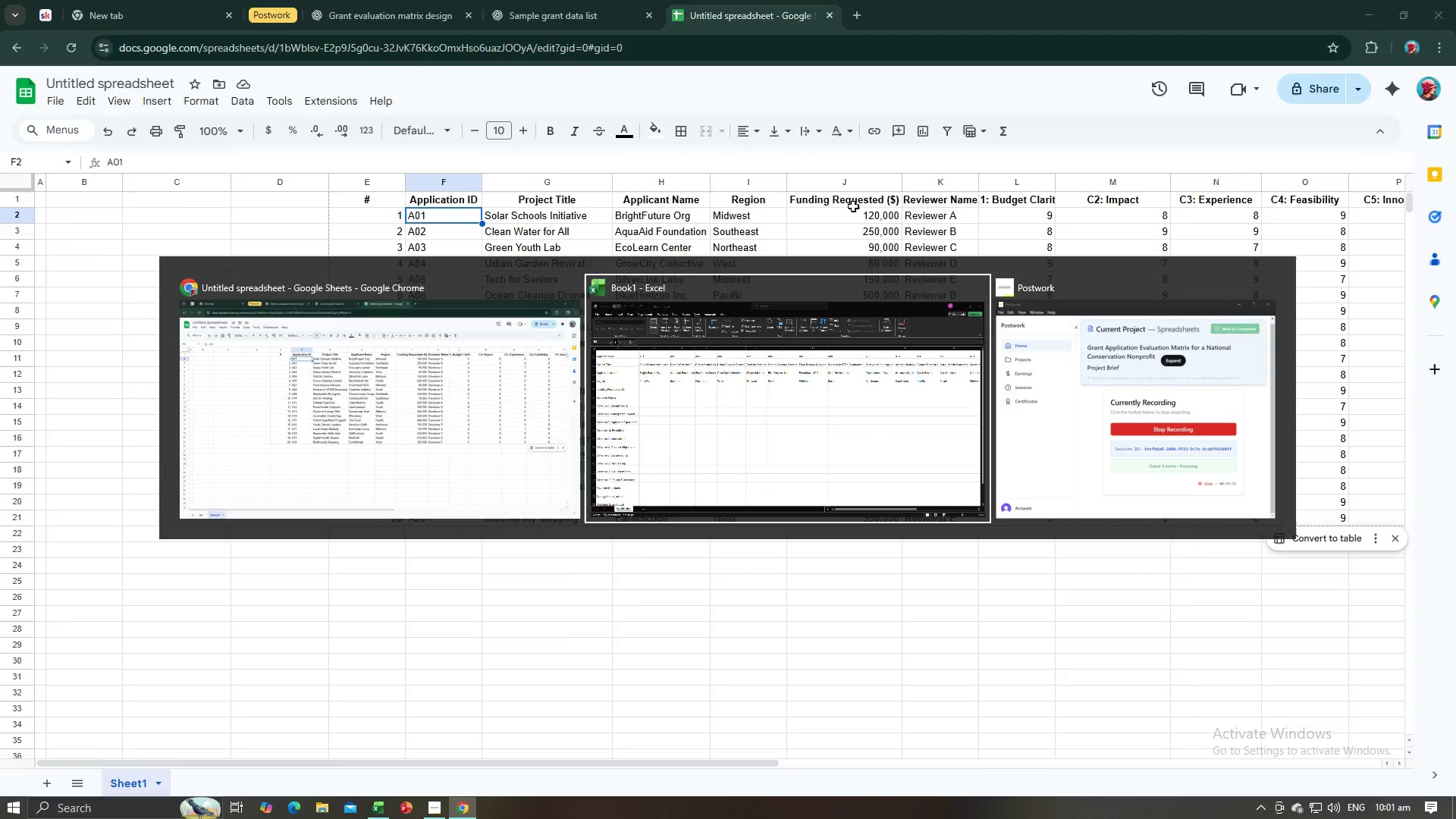 
key(Tab)
type(12000)
key(Backspace)
key(Backspace)
type(,000)
 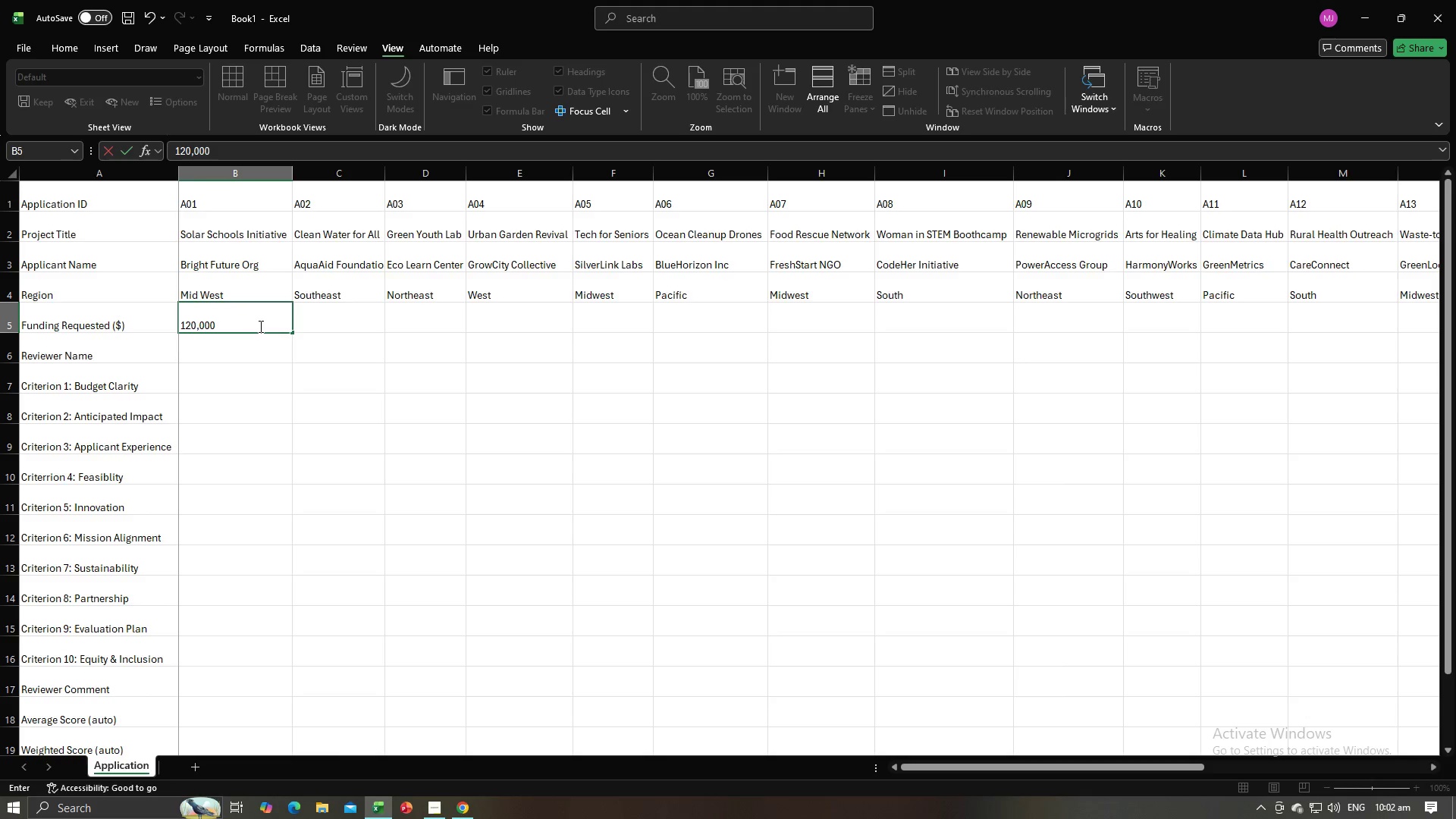 
key(Alt+AltLeft)
 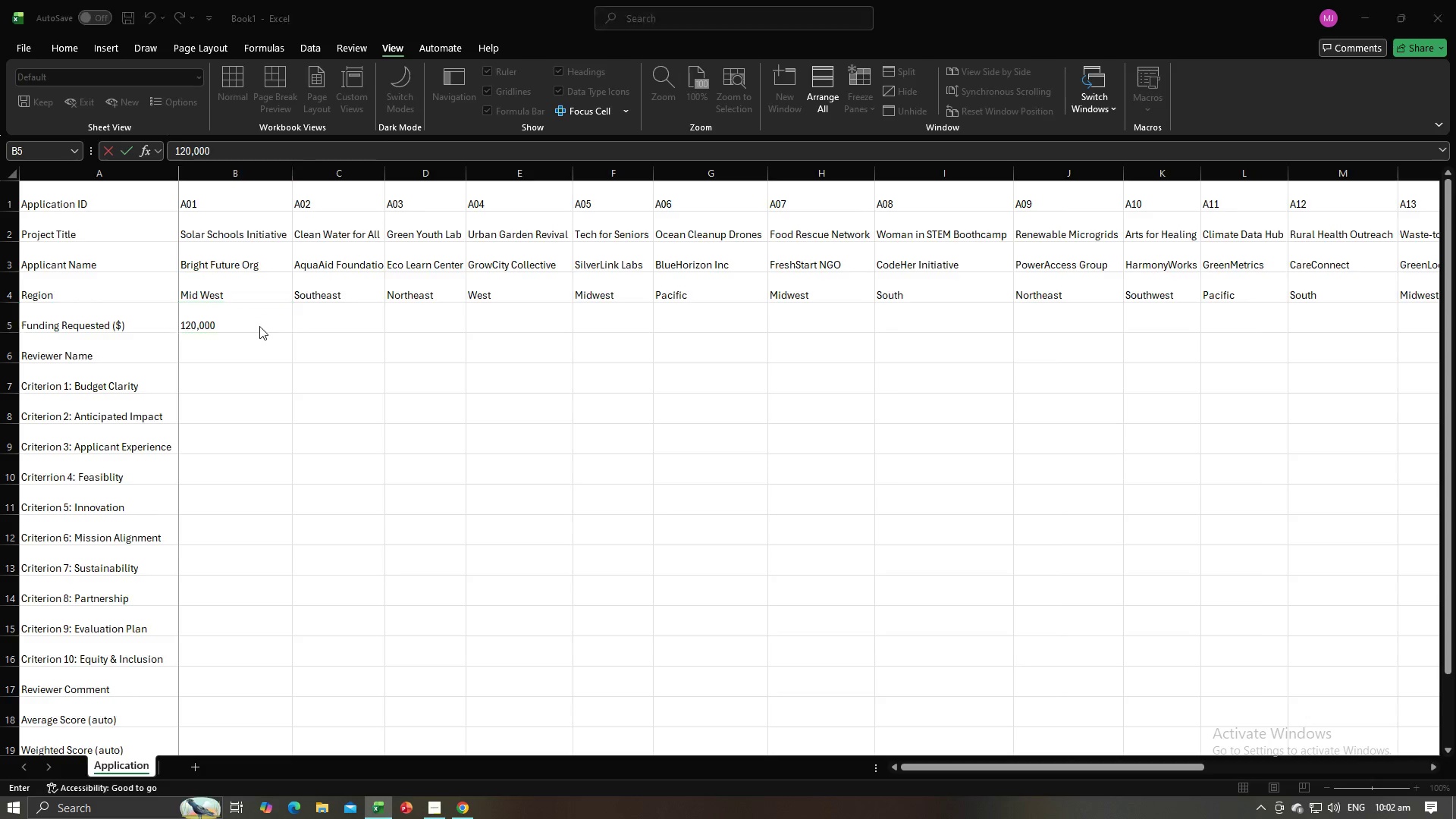 
key(Alt+Tab)
 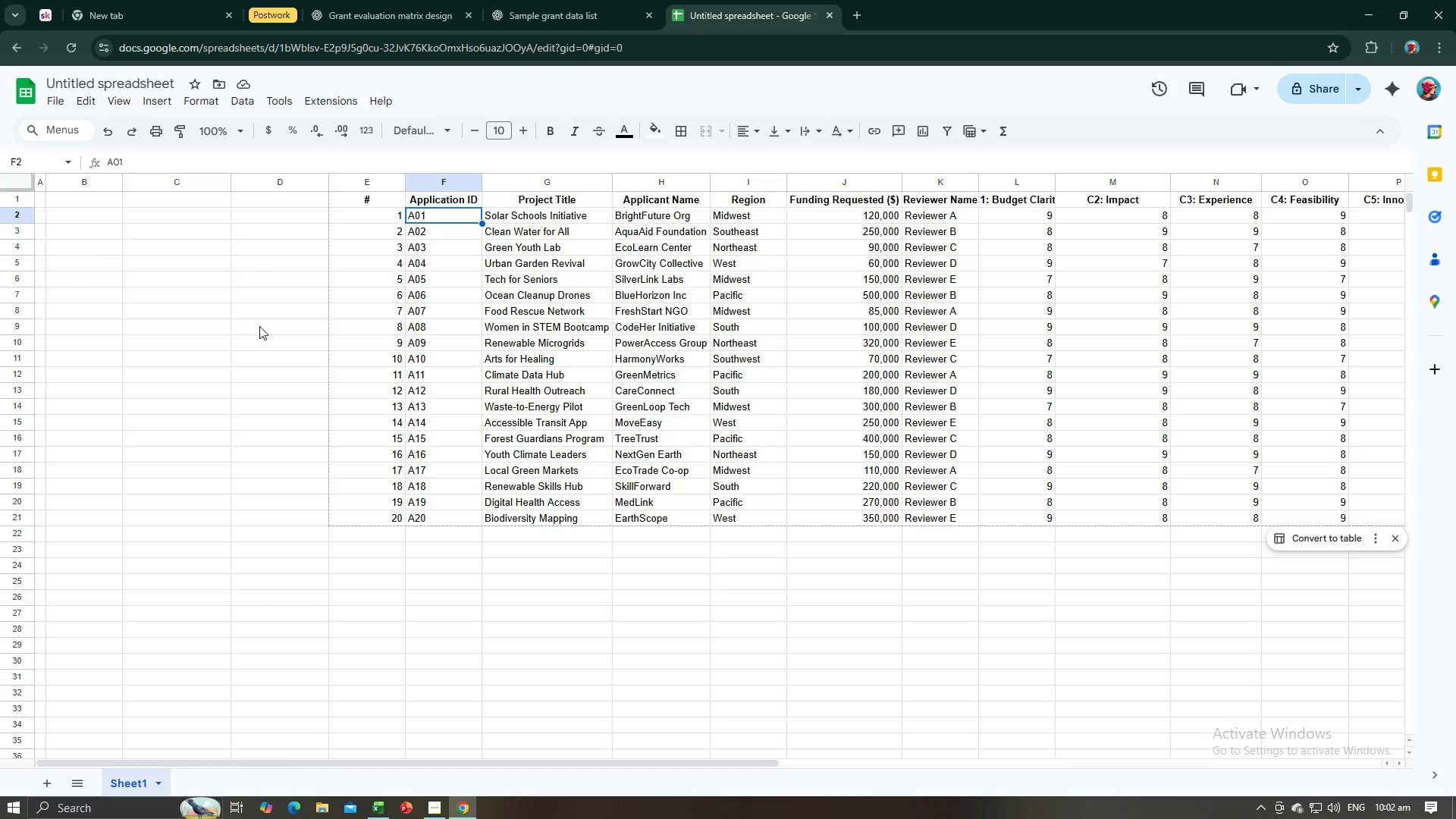 
key(Alt+AltLeft)
 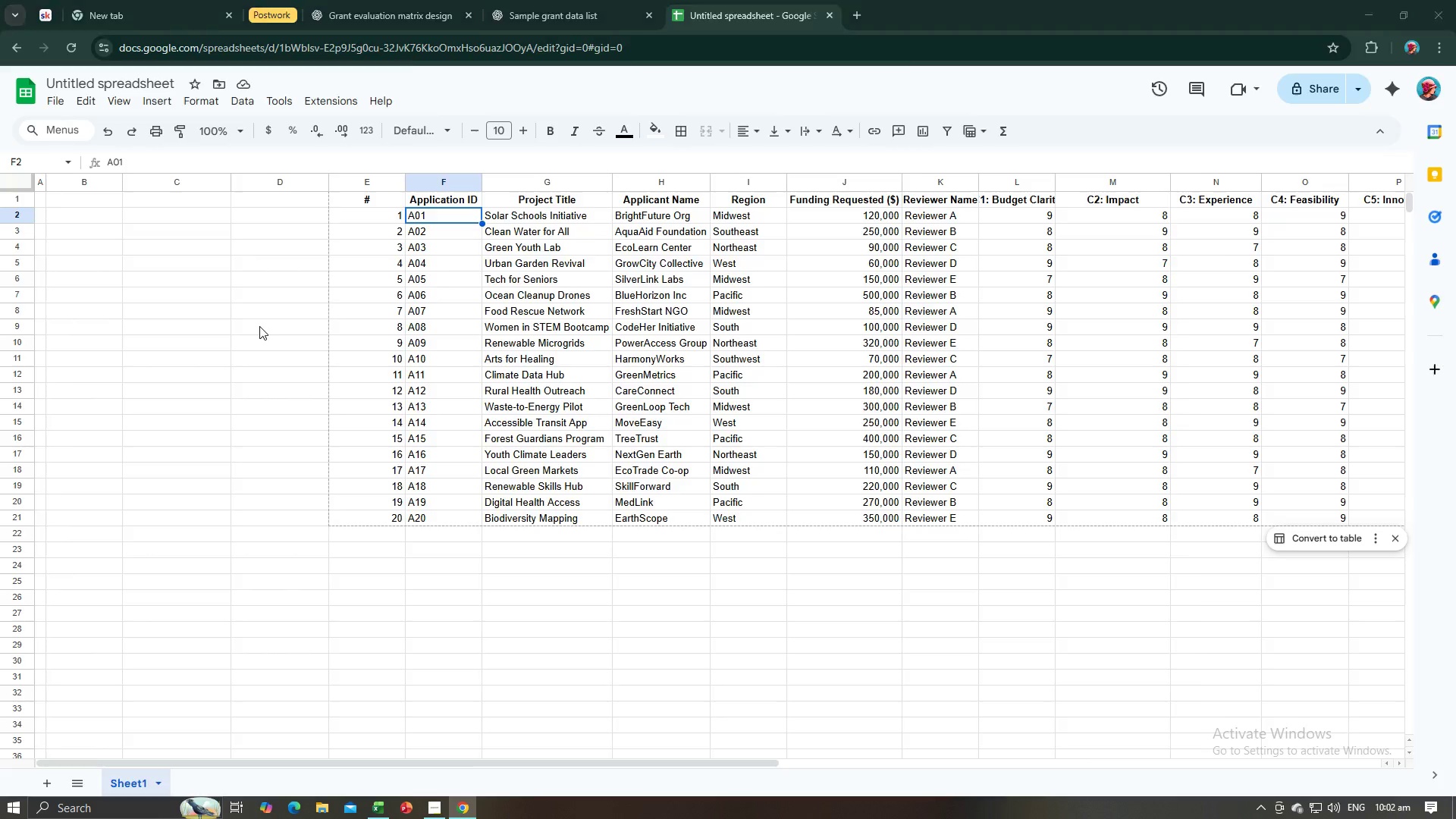 
key(Alt+Tab)
 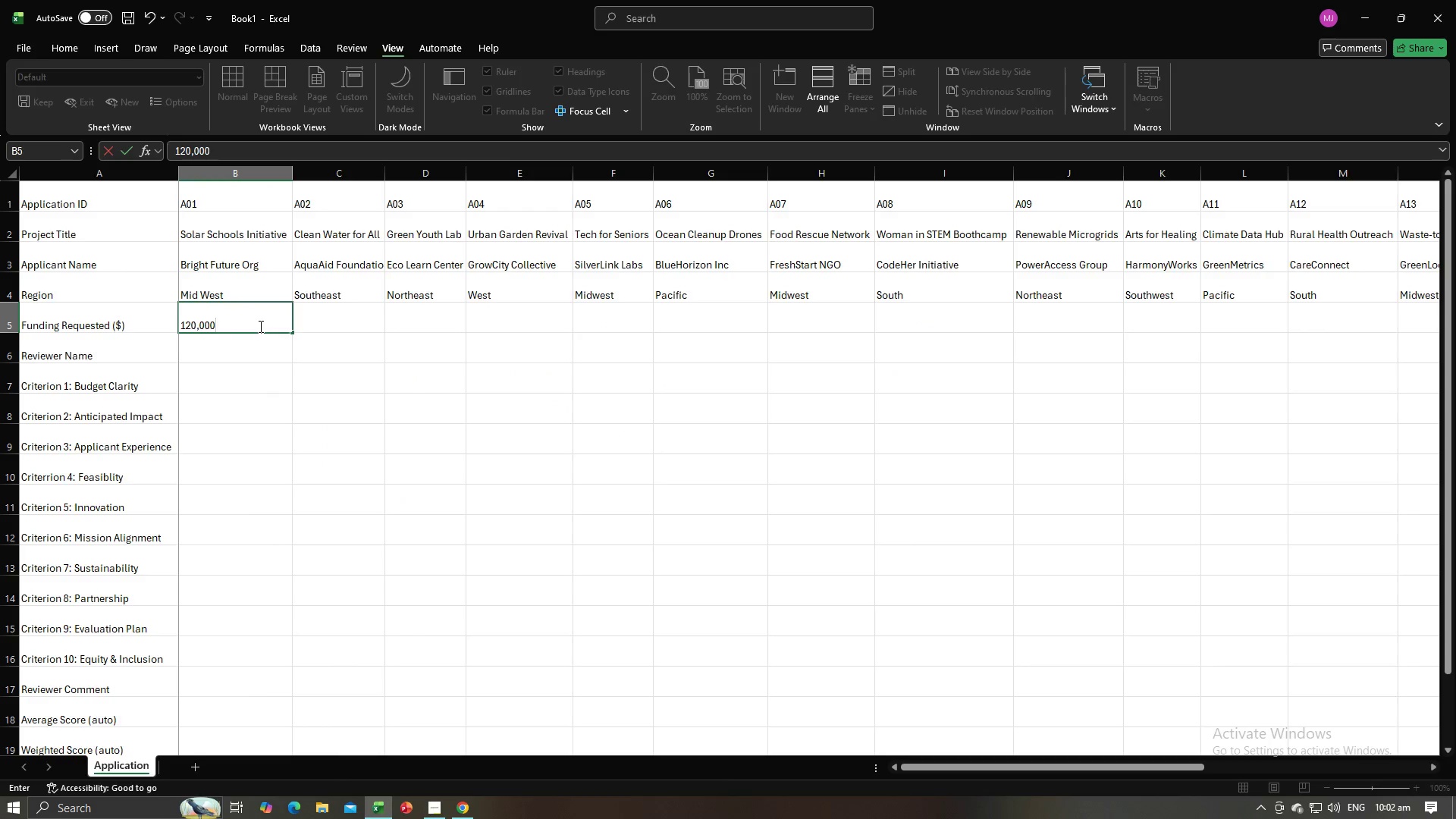 
key(Tab)
 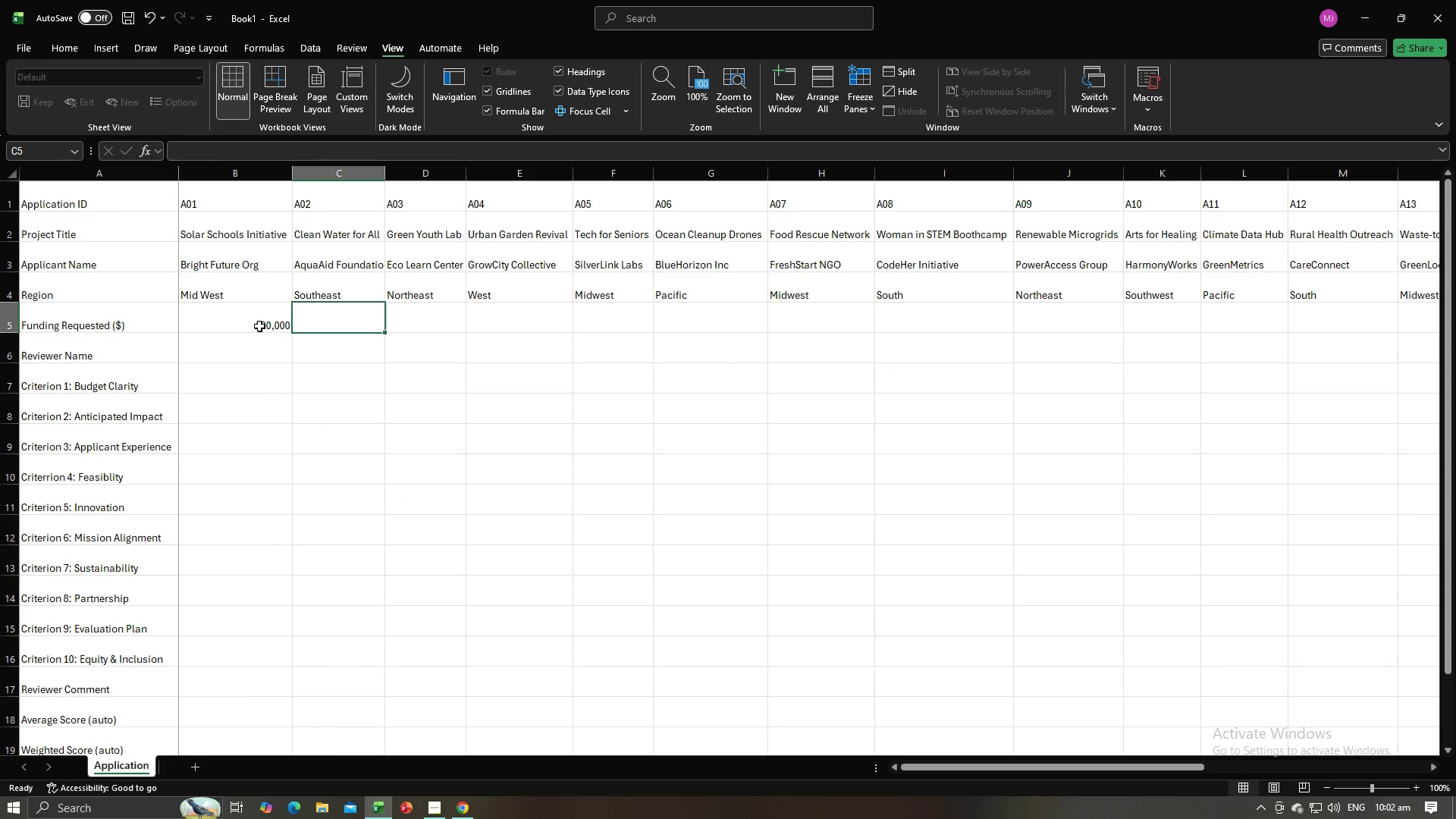 
key(Alt+AltLeft)
 